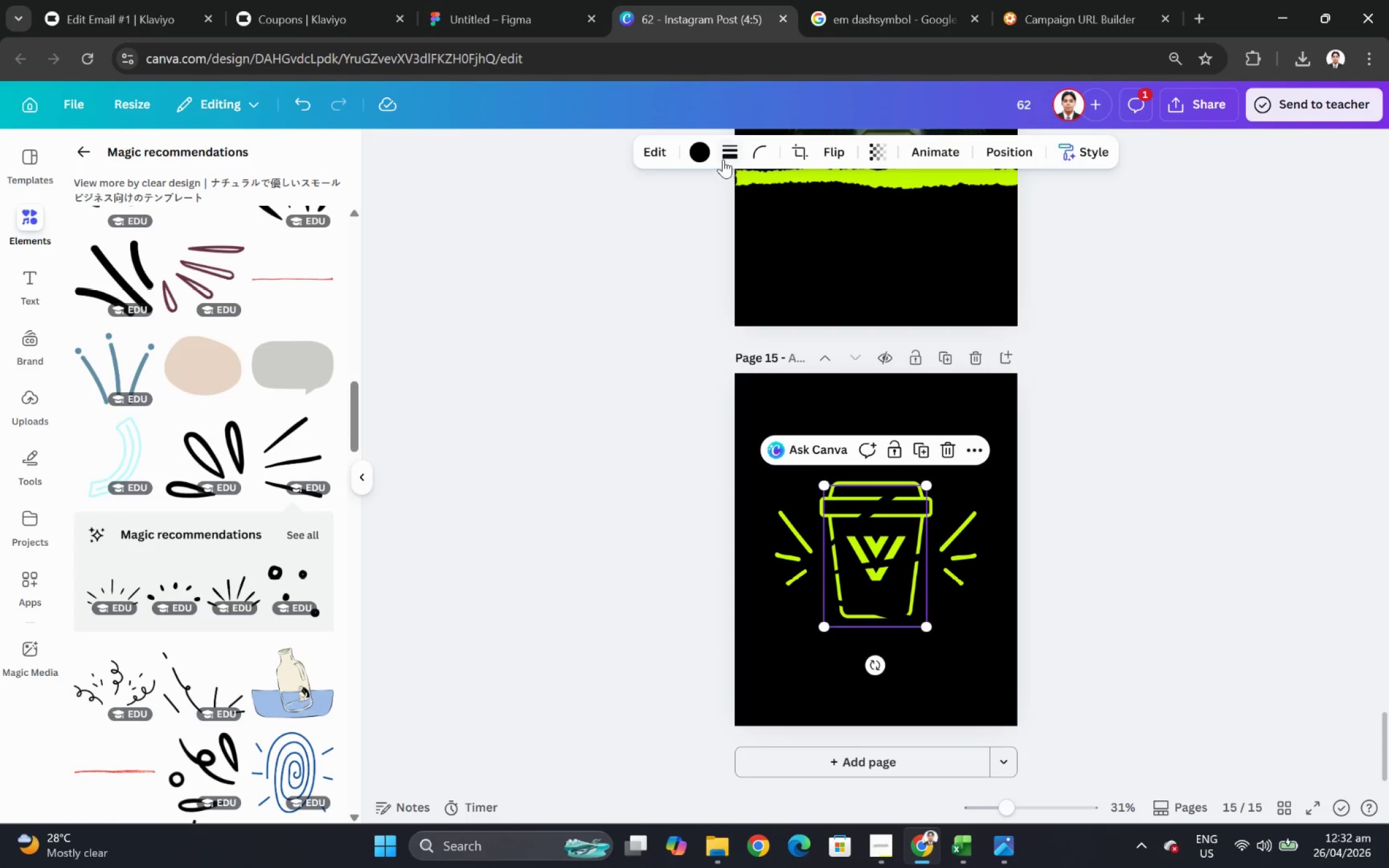 
left_click([710, 152])
 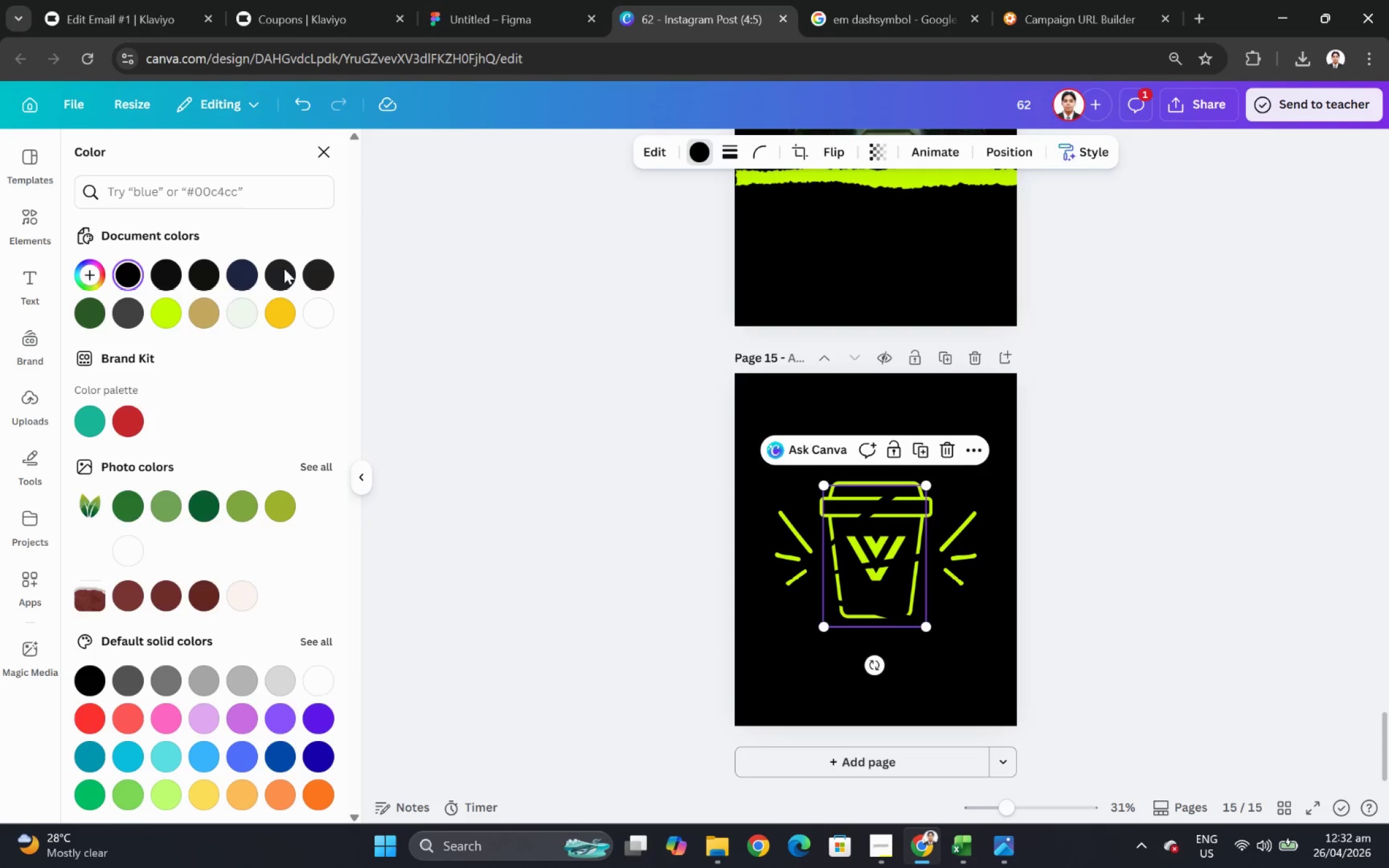 
left_click([164, 312])
 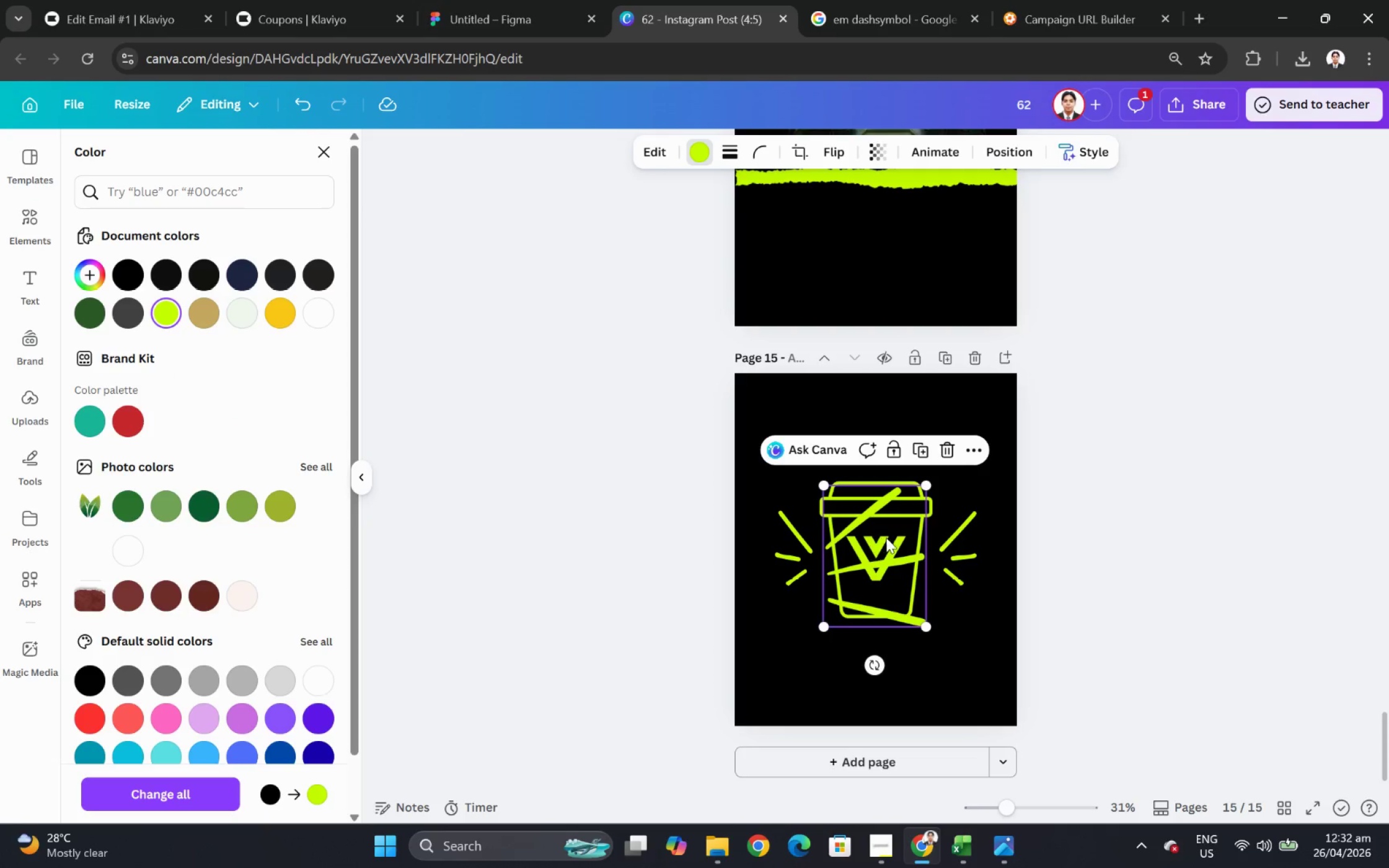 
left_click_drag(start_coordinate=[893, 557], to_coordinate=[992, 607])
 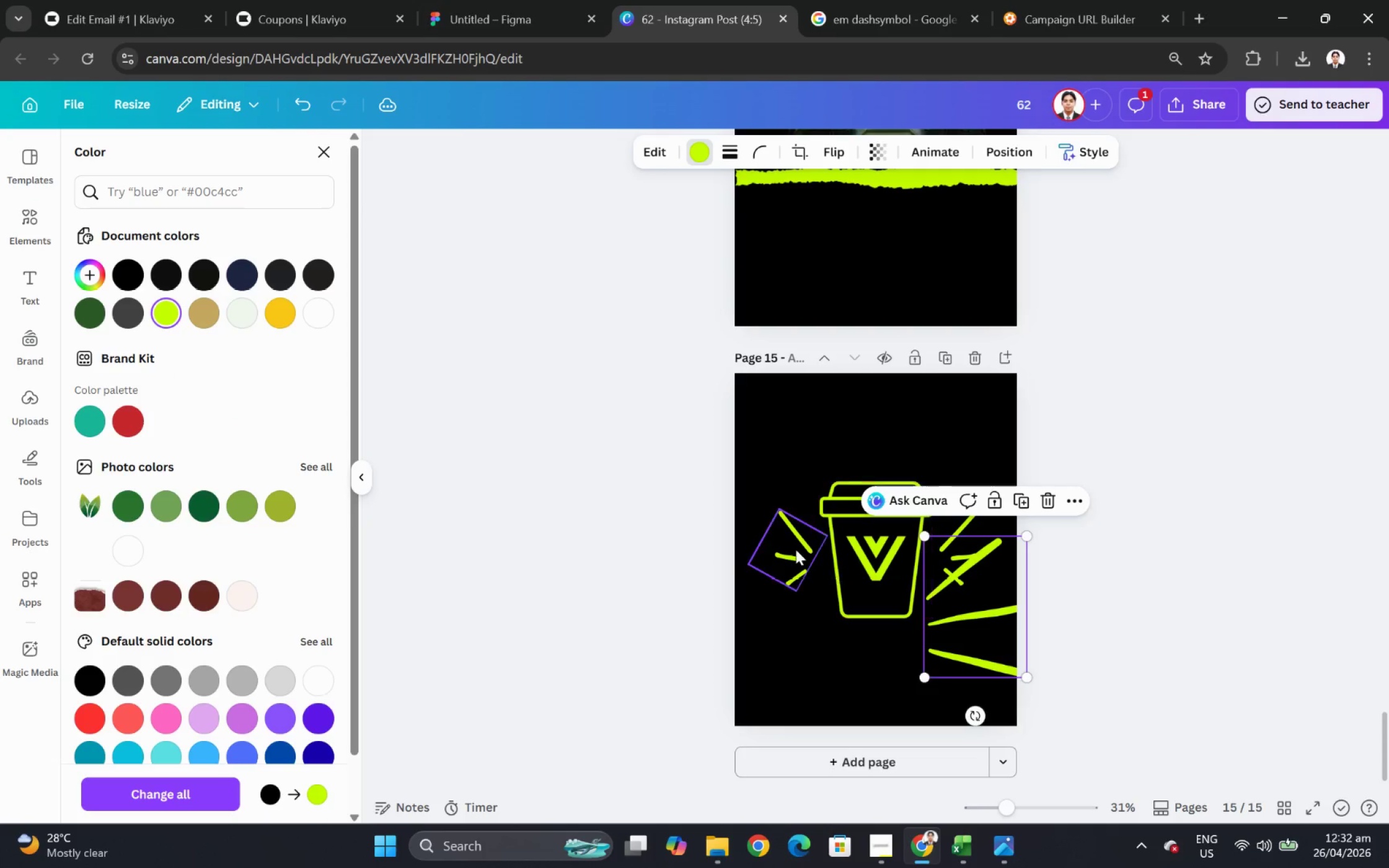 
left_click([788, 546])
 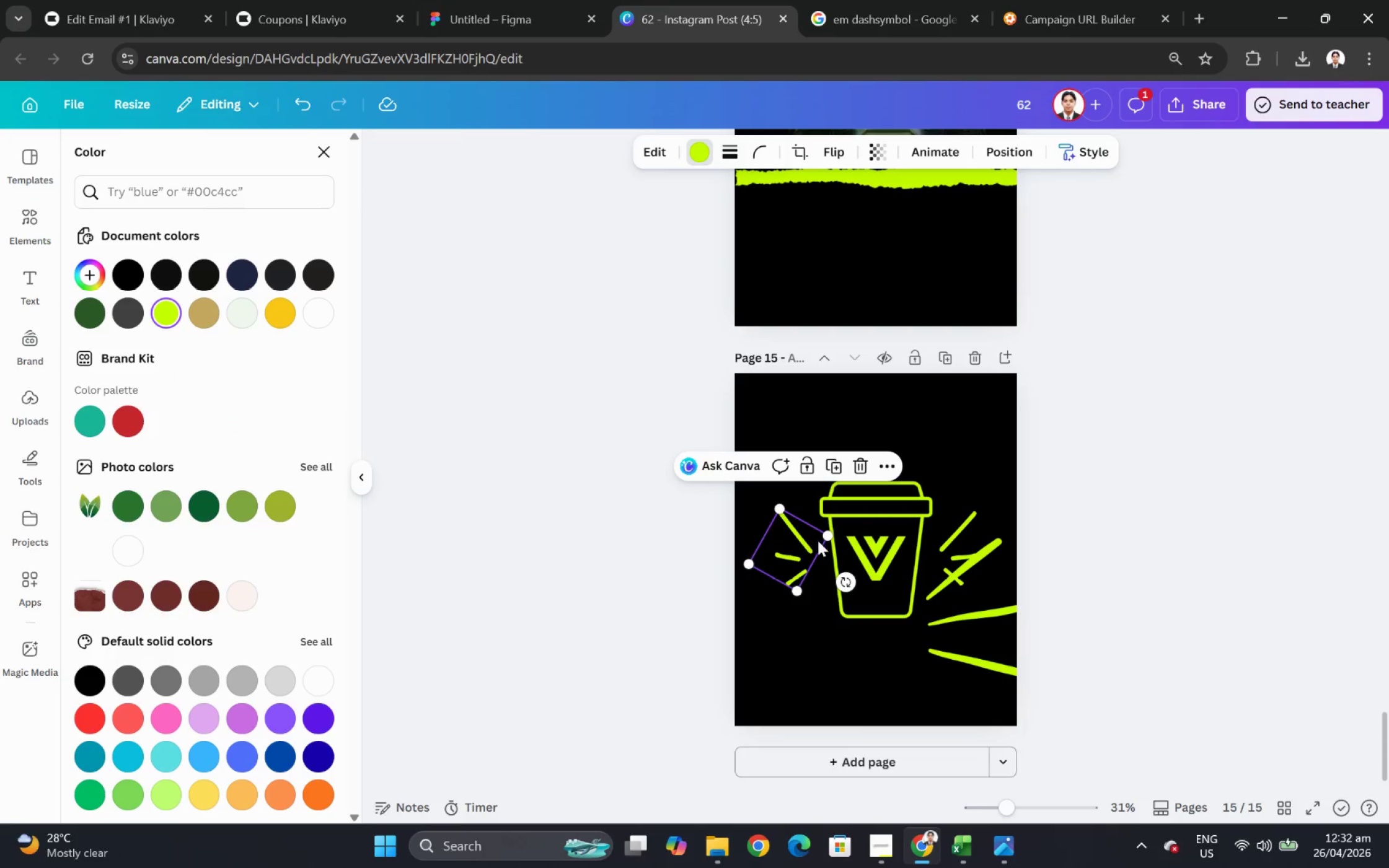 
key(Delete)
 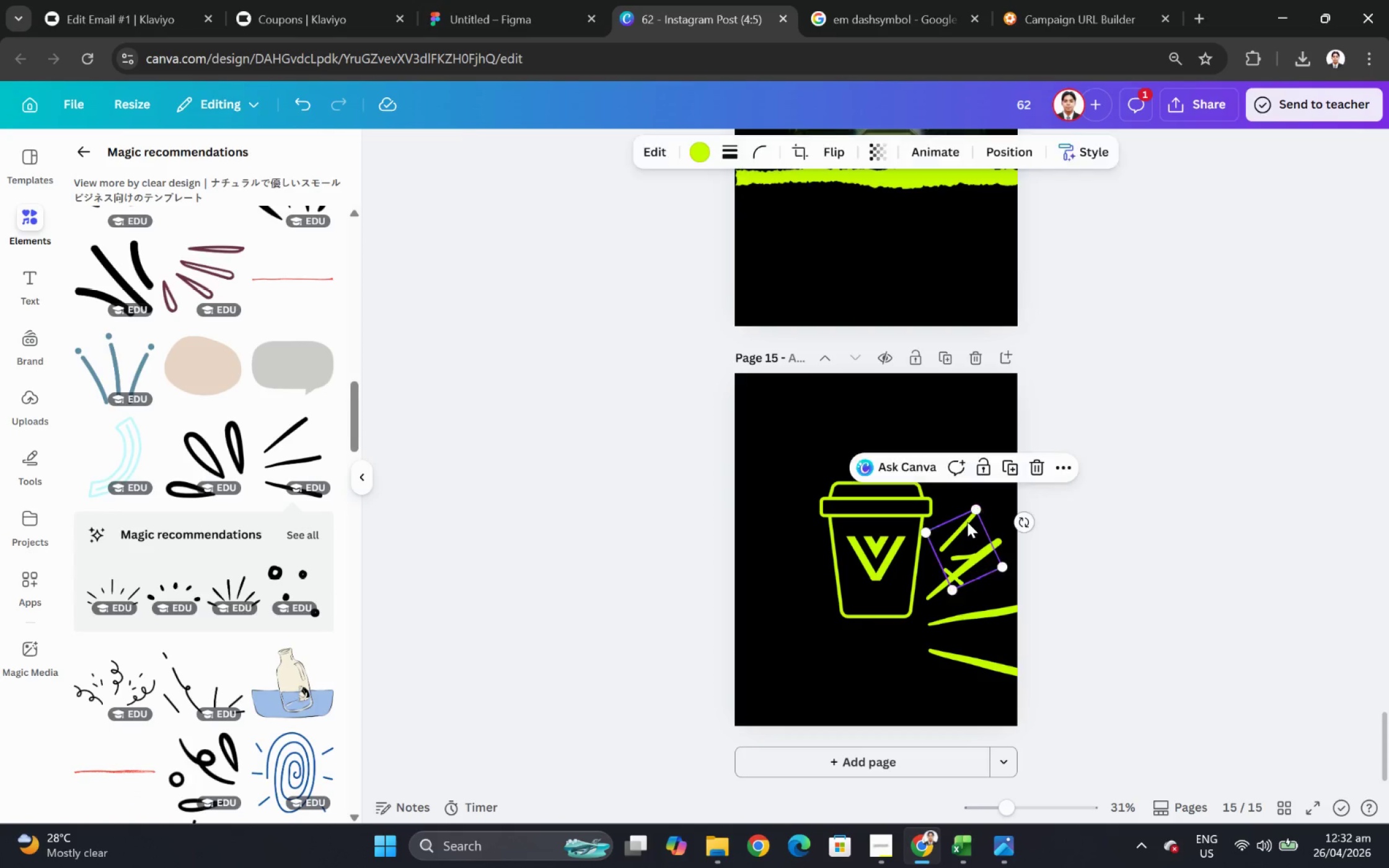 
key(Delete)
 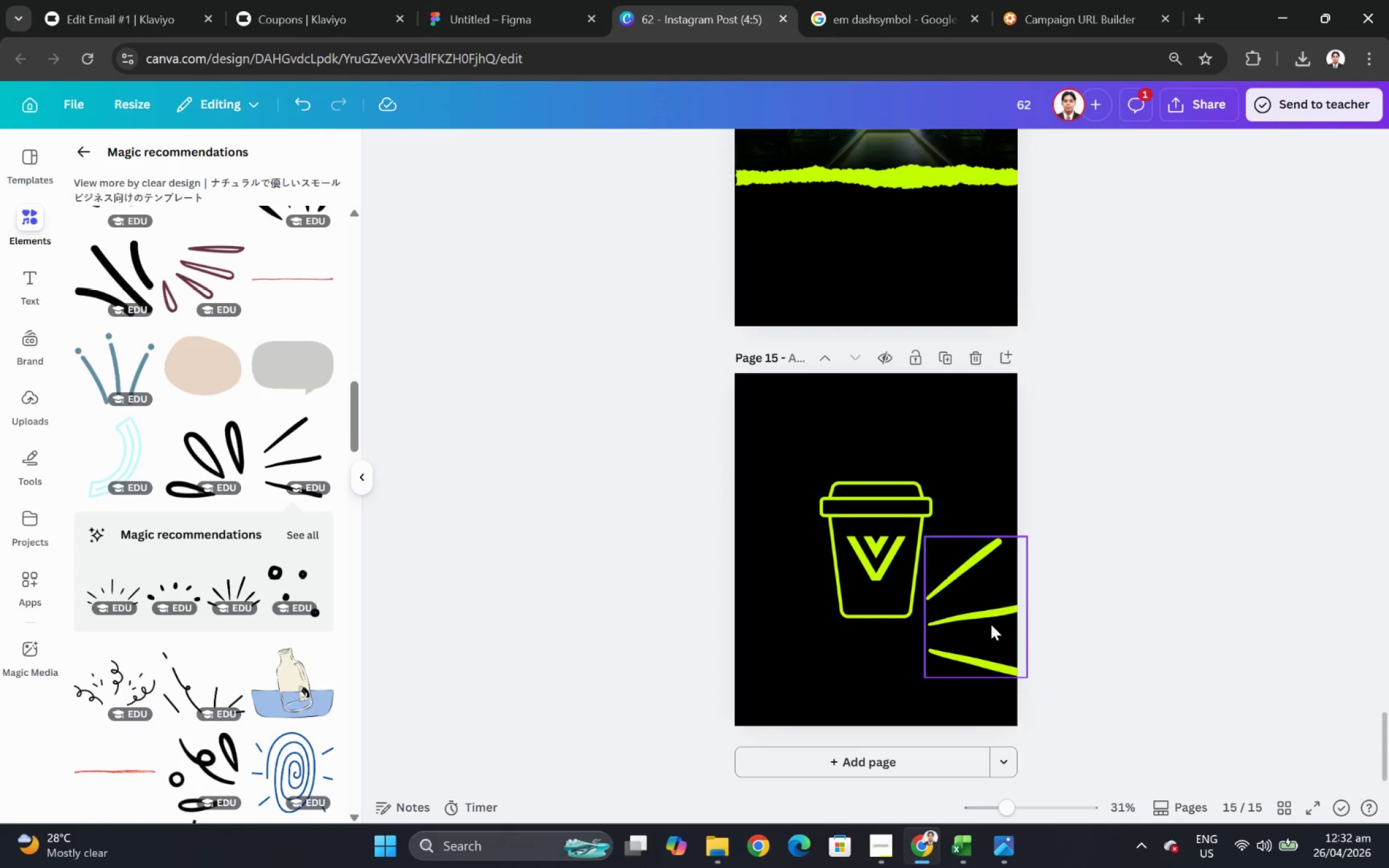 
left_click([990, 625])
 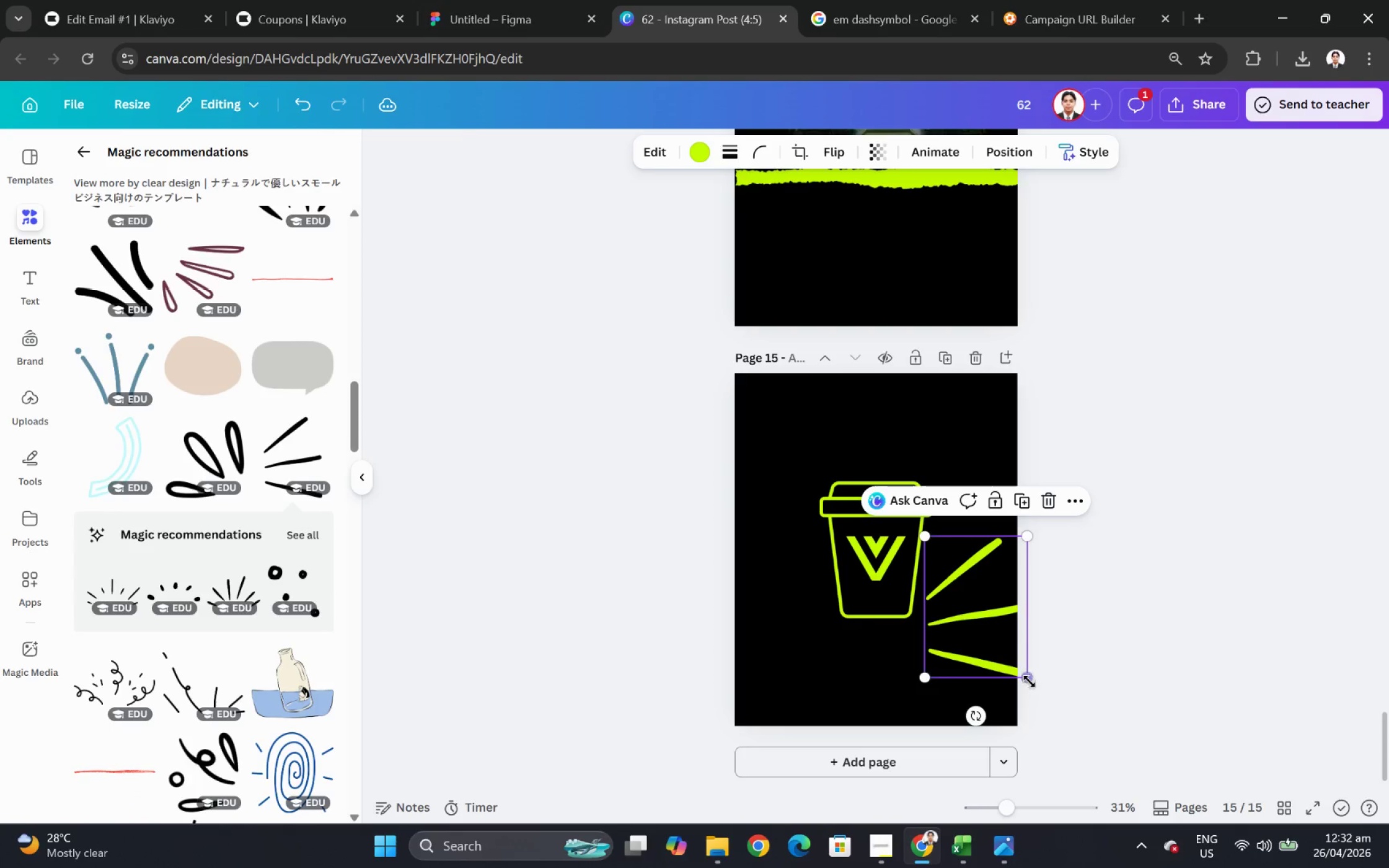 
left_click_drag(start_coordinate=[1029, 681], to_coordinate=[918, 633])
 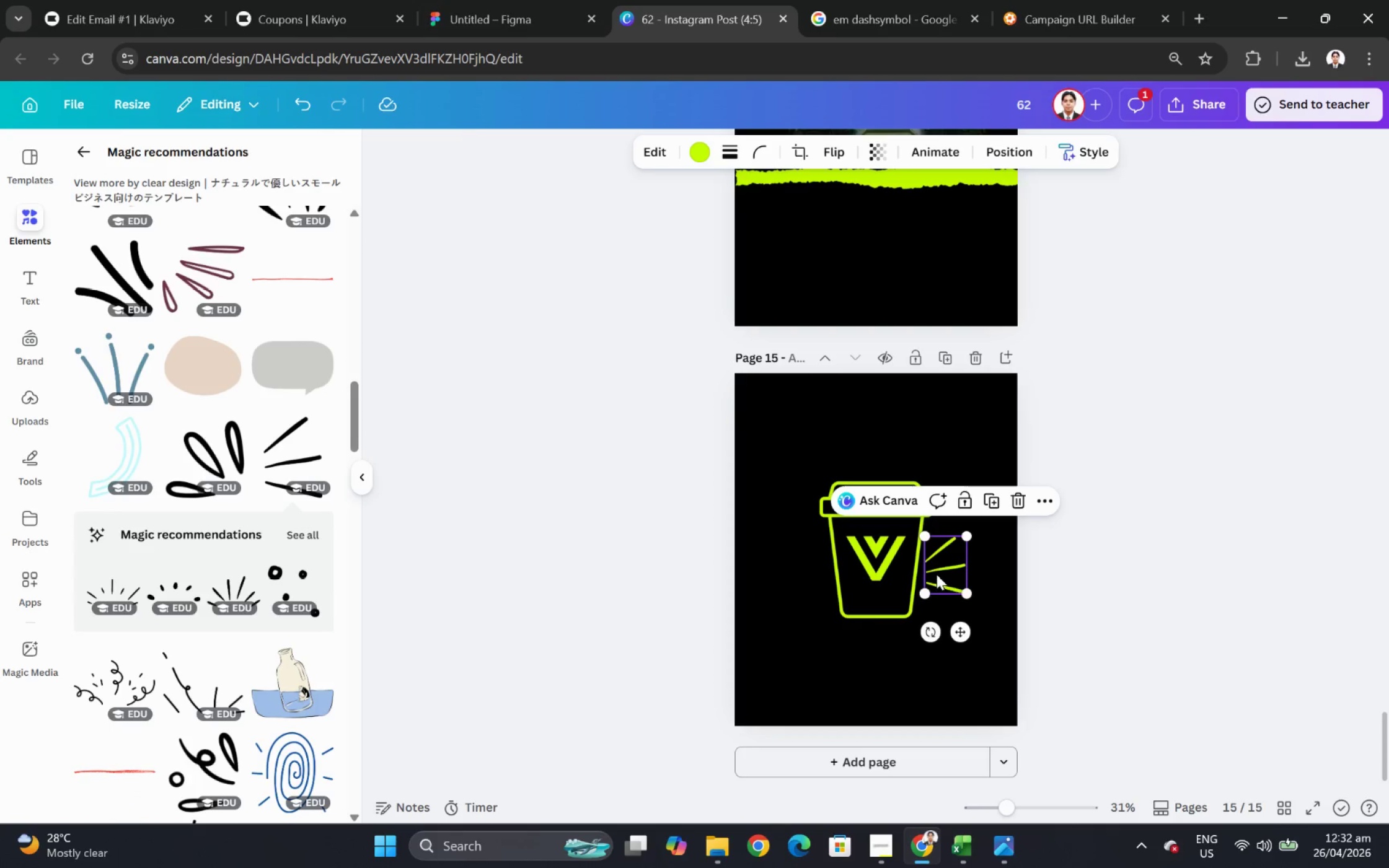 
left_click_drag(start_coordinate=[938, 572], to_coordinate=[945, 554])
 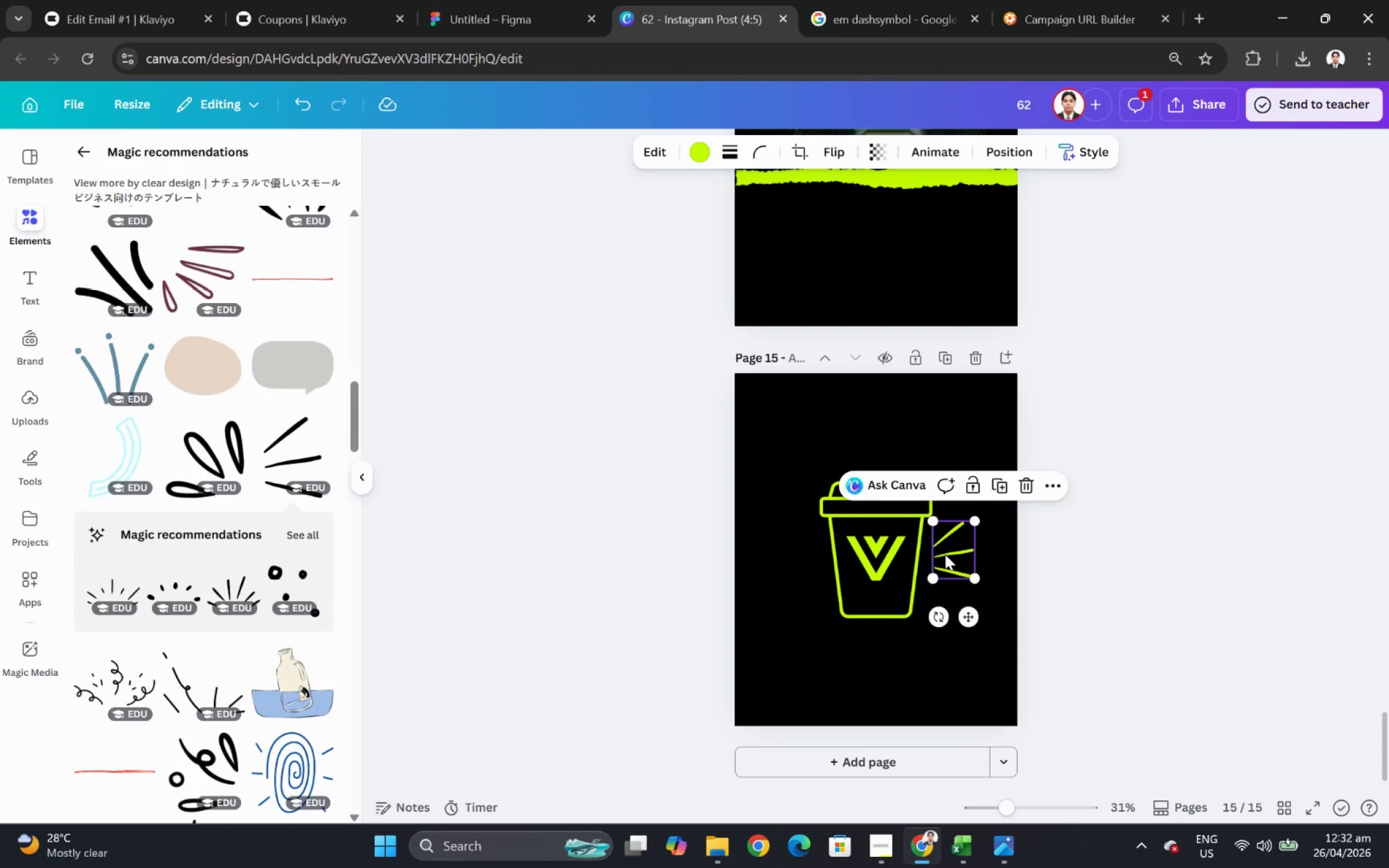 
key(Control+C)
 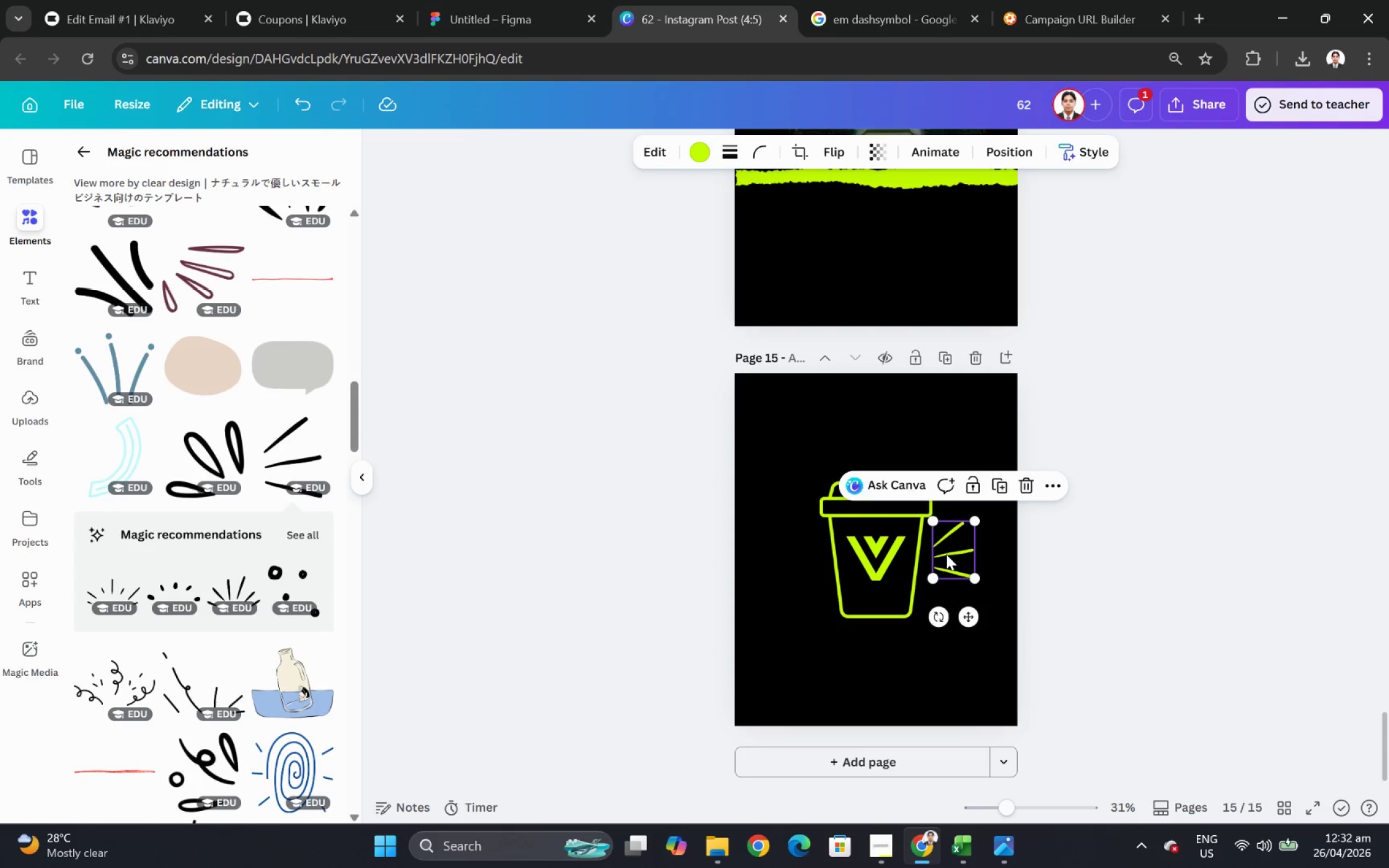 
key(Control+V)
 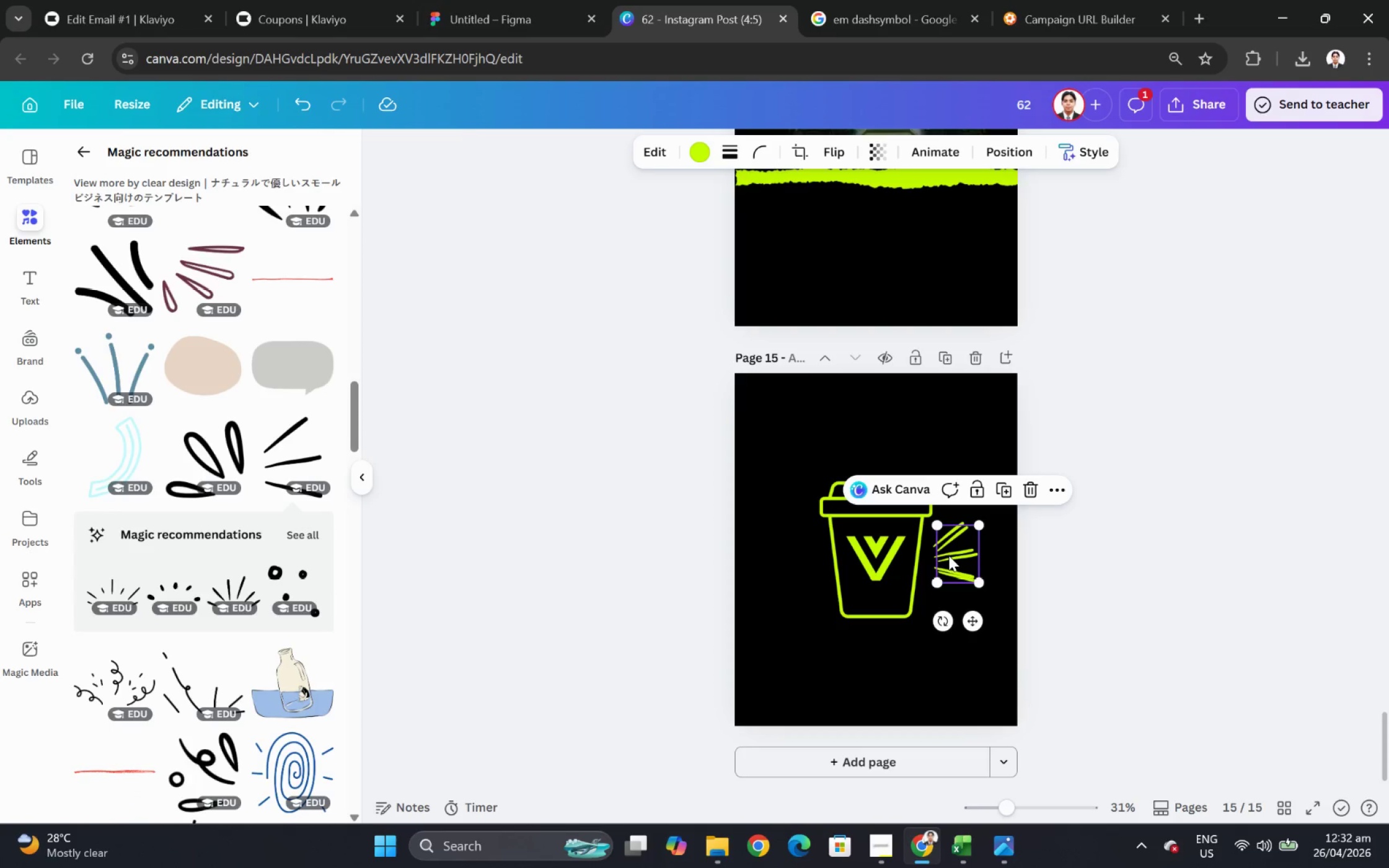 
left_click_drag(start_coordinate=[949, 555], to_coordinate=[804, 558])
 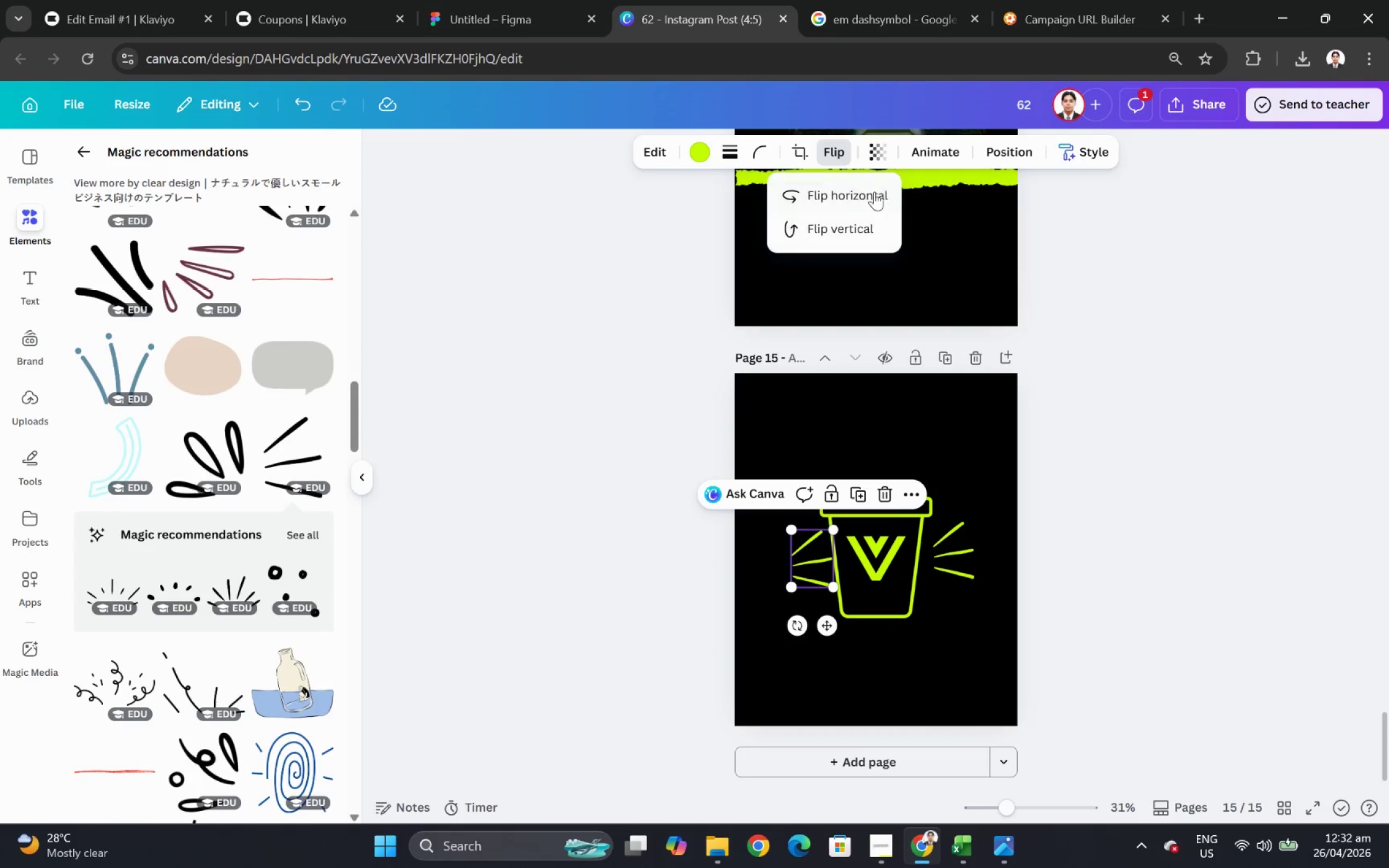 
left_click([871, 199])
 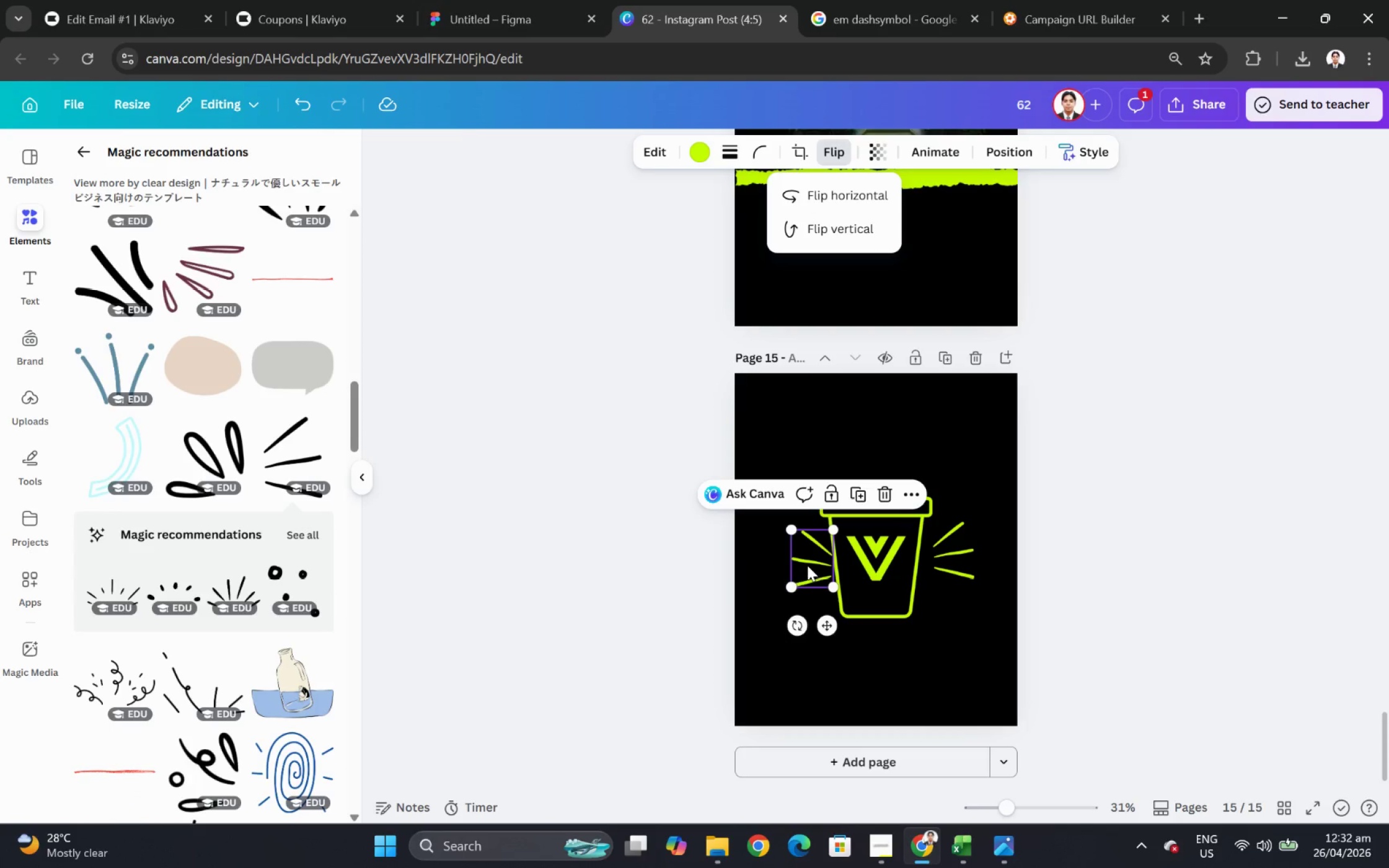 
left_click_drag(start_coordinate=[809, 562], to_coordinate=[795, 556])
 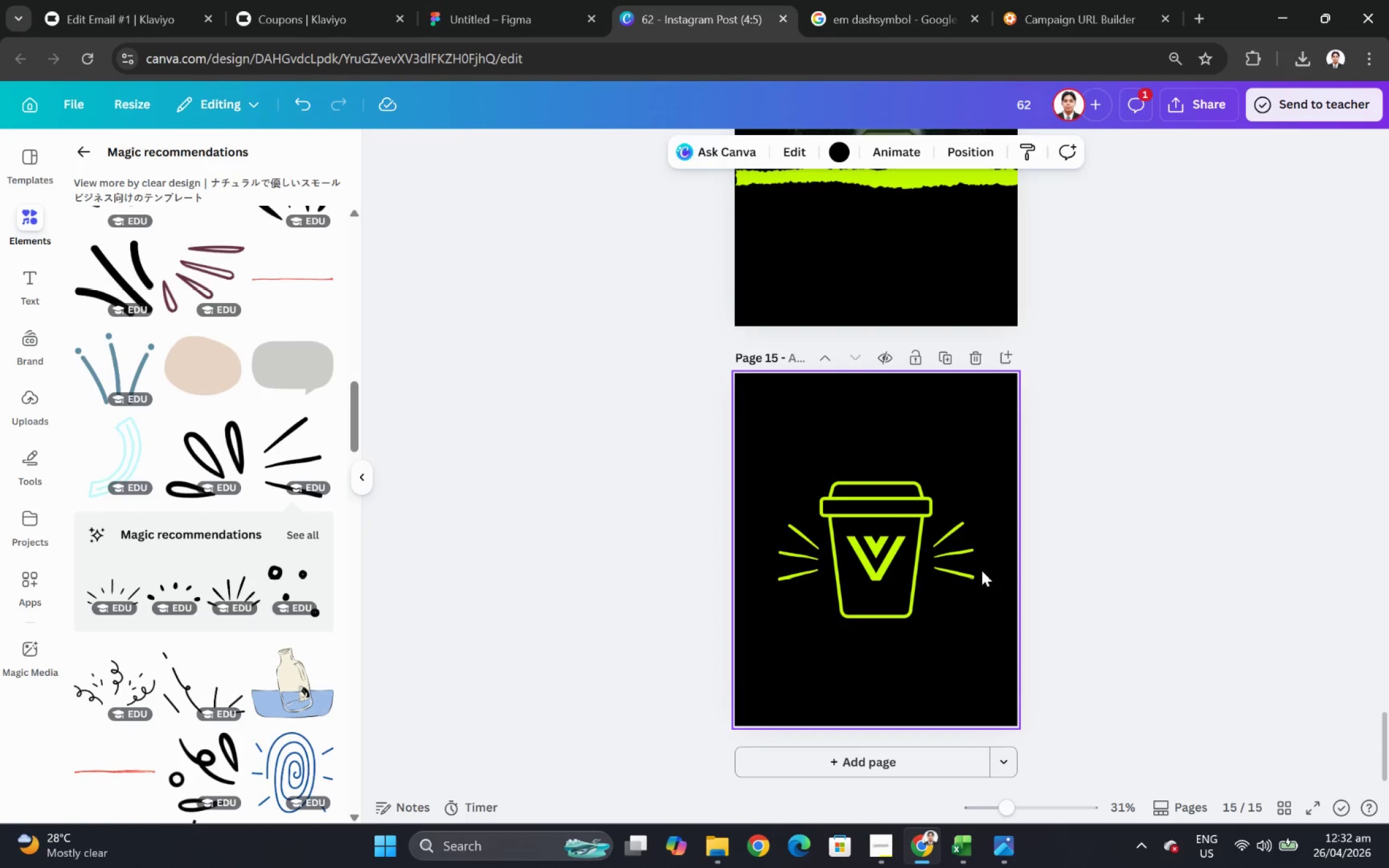 
left_click([974, 563])
 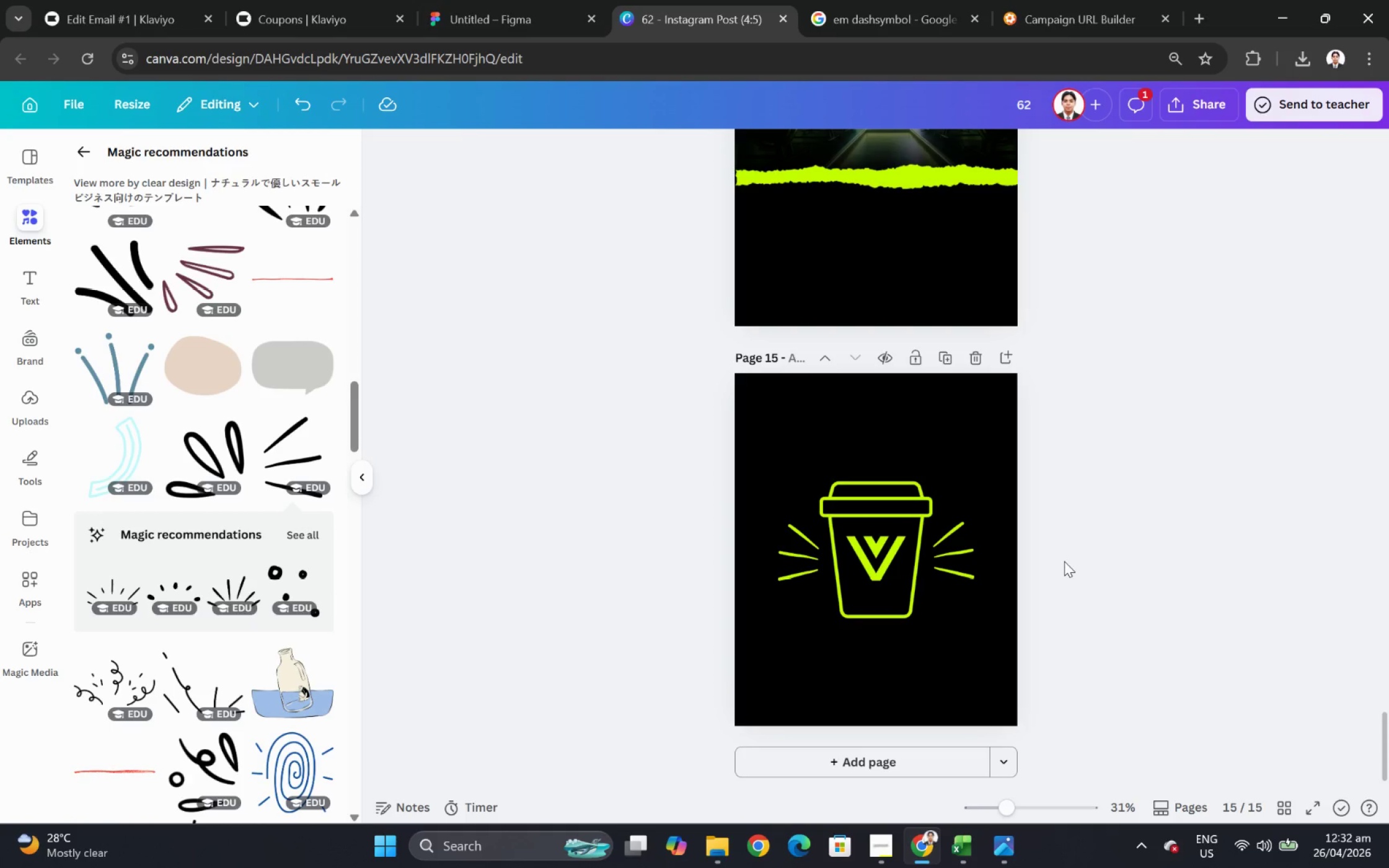 
hold_key(key=ControlLeft, duration=0.43)
scroll: coordinate [974, 609], scroll_direction: up, amount: 5.0
 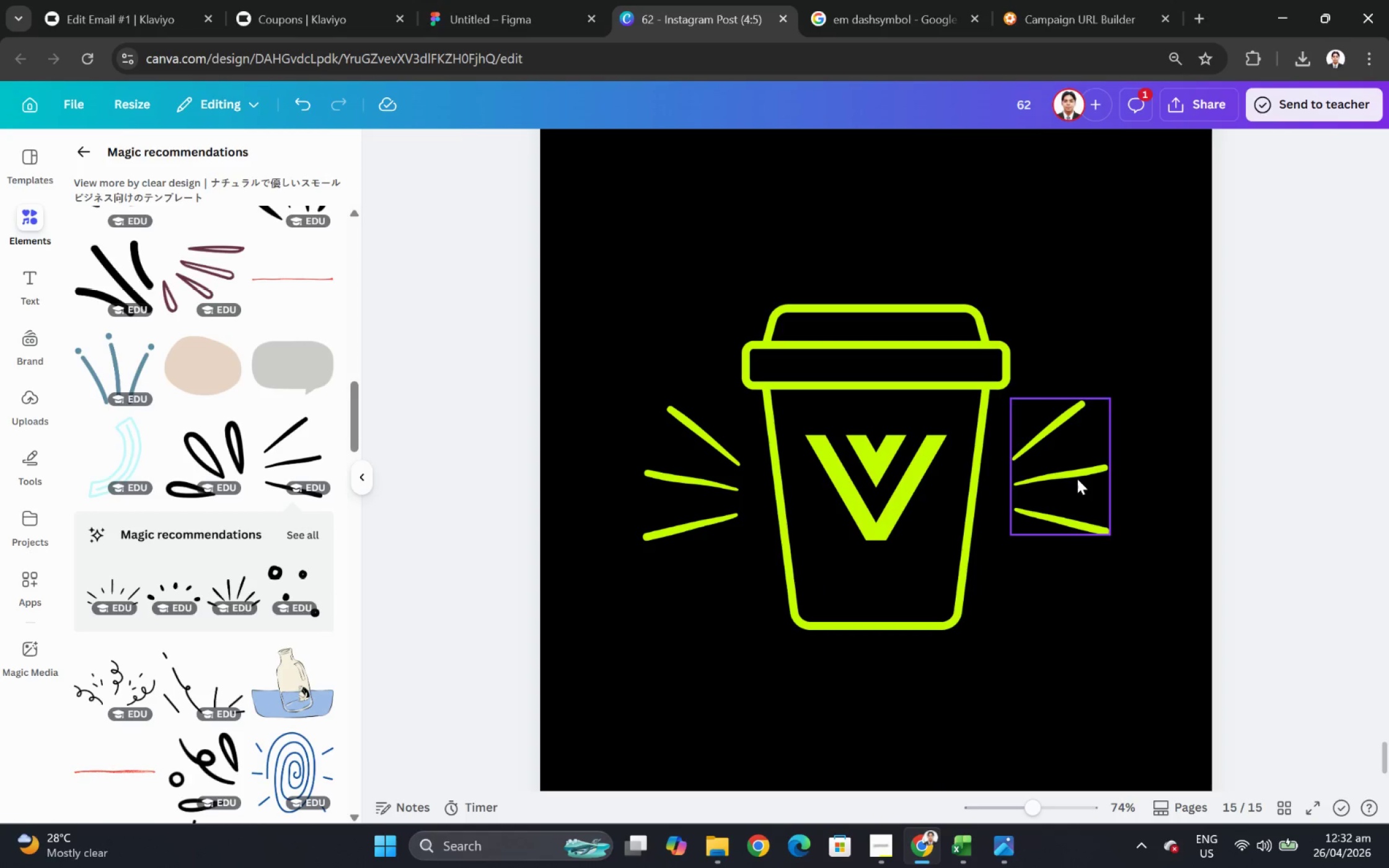 
left_click([1078, 477])
 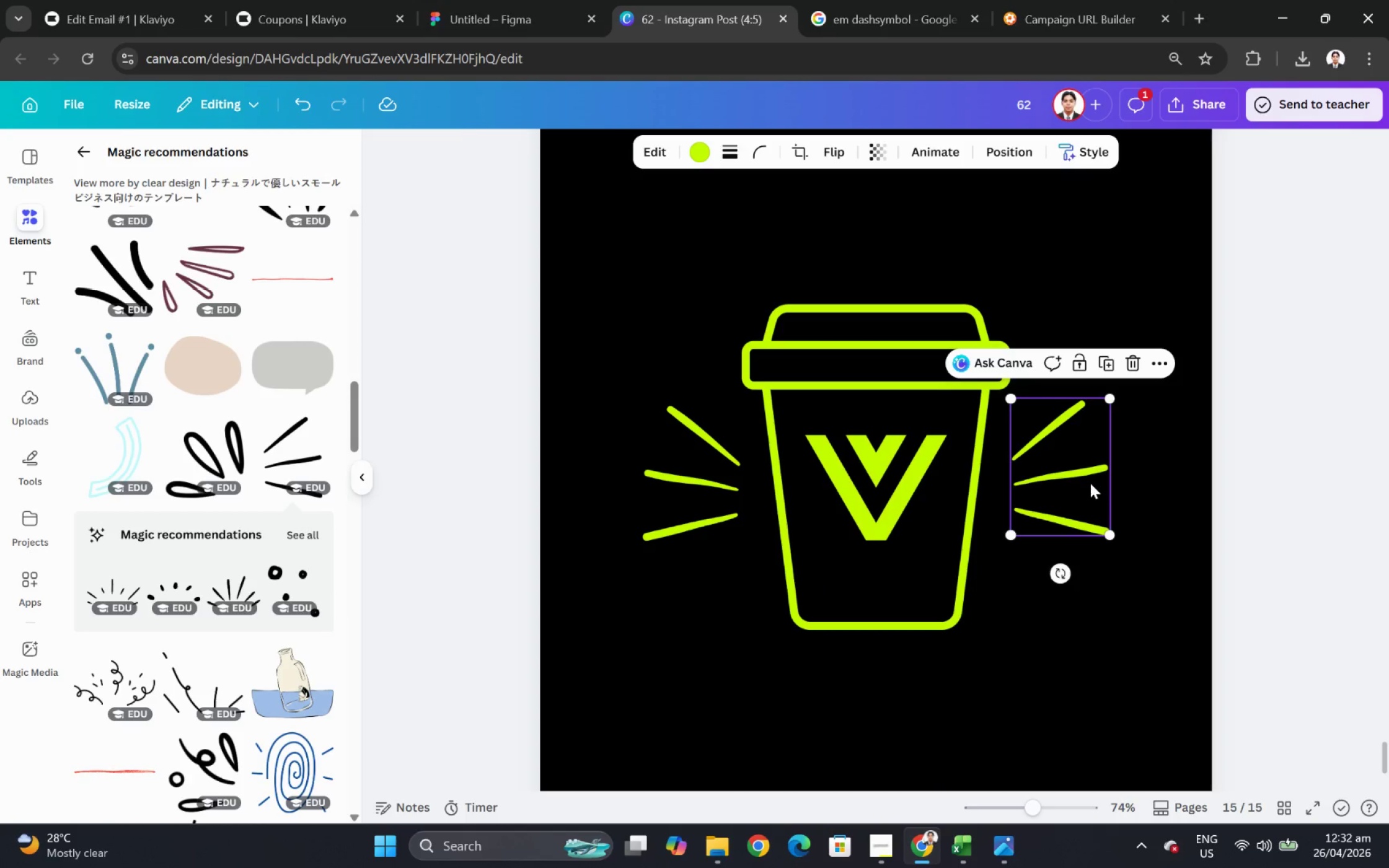 
hold_key(key=ControlLeft, duration=0.53)
scroll: coordinate [1090, 483], scroll_direction: down, amount: 3.0
 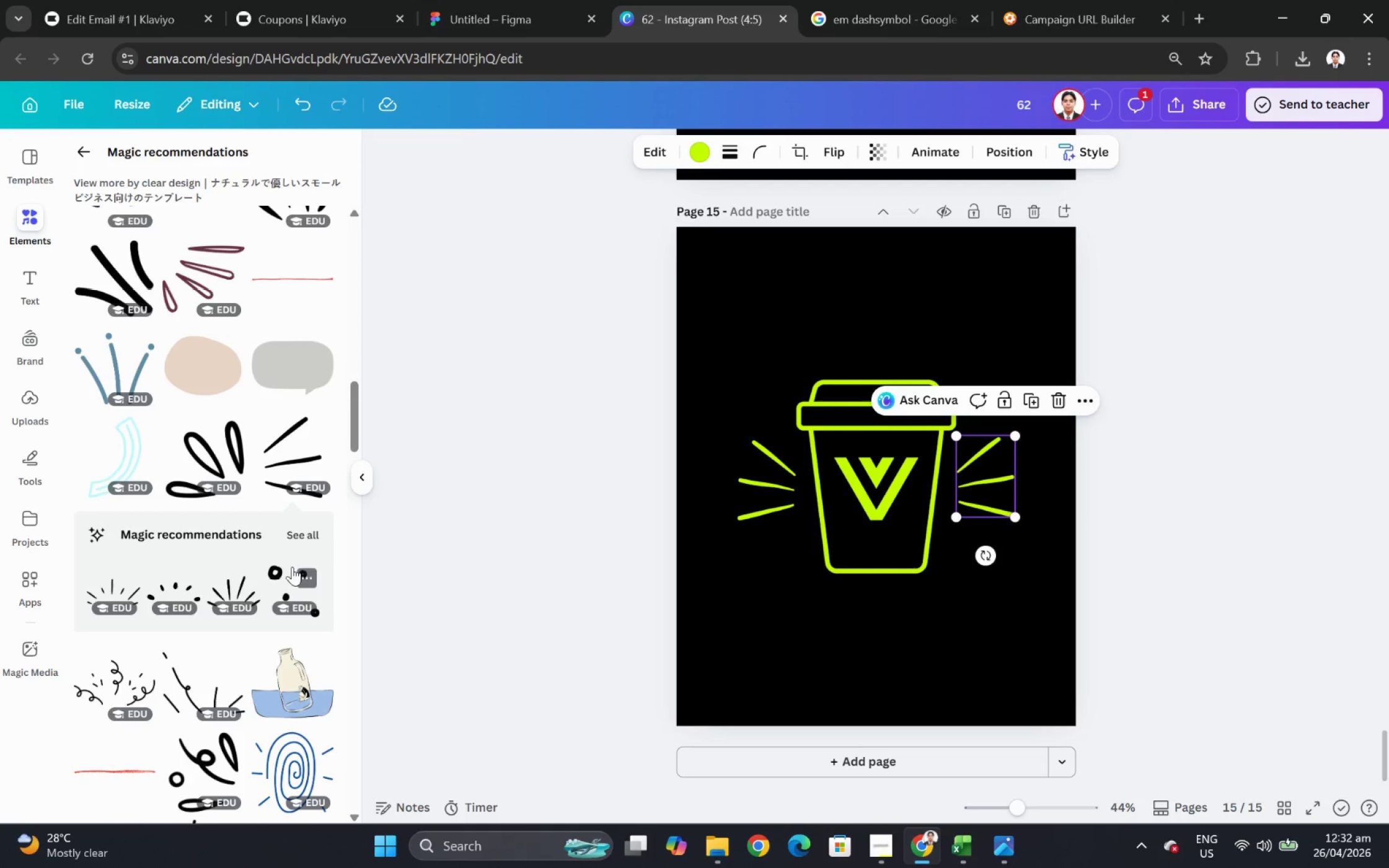 
left_click([304, 540])
 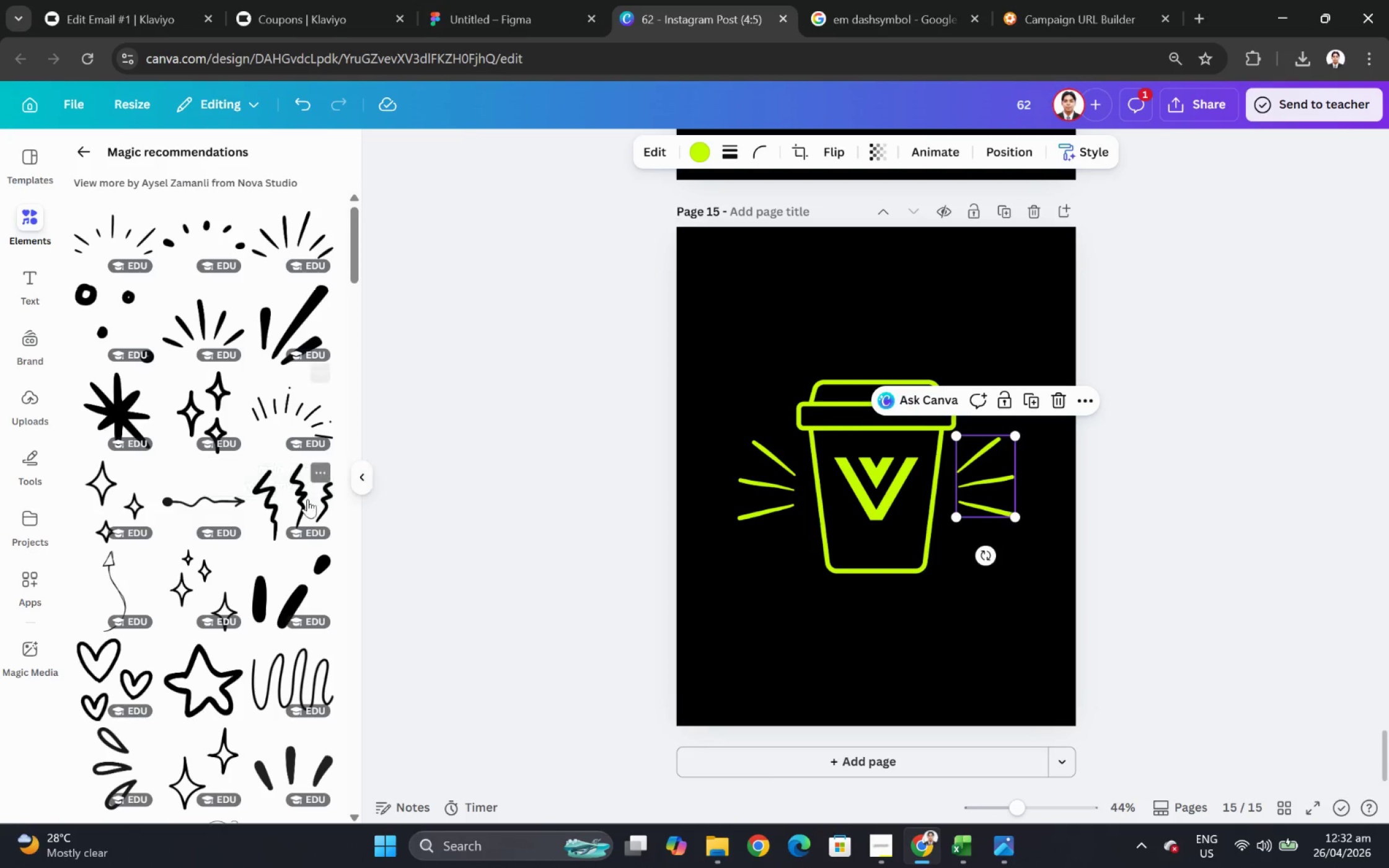 
scroll: coordinate [226, 562], scroll_direction: down, amount: 2.0
 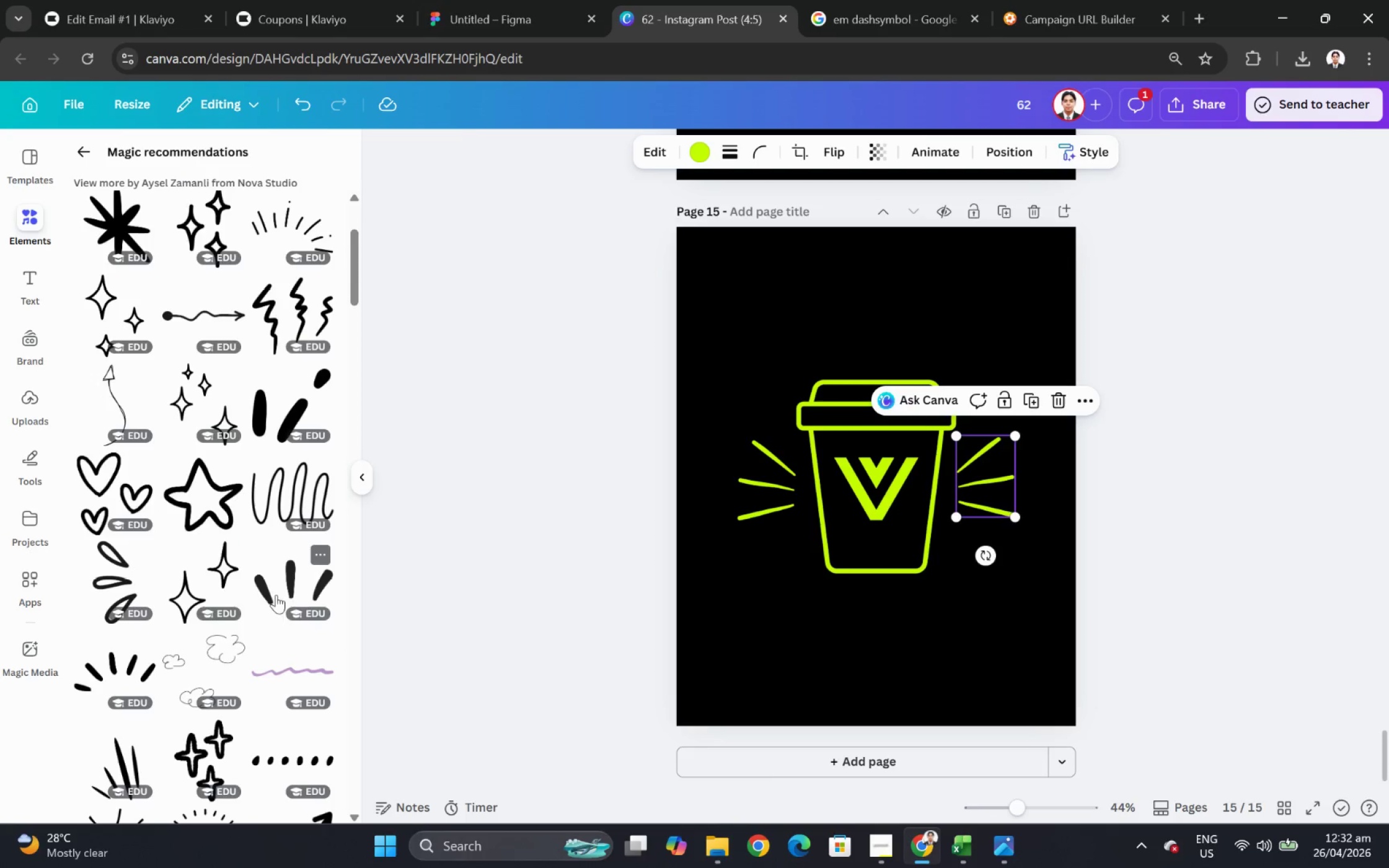 
left_click([276, 587])
 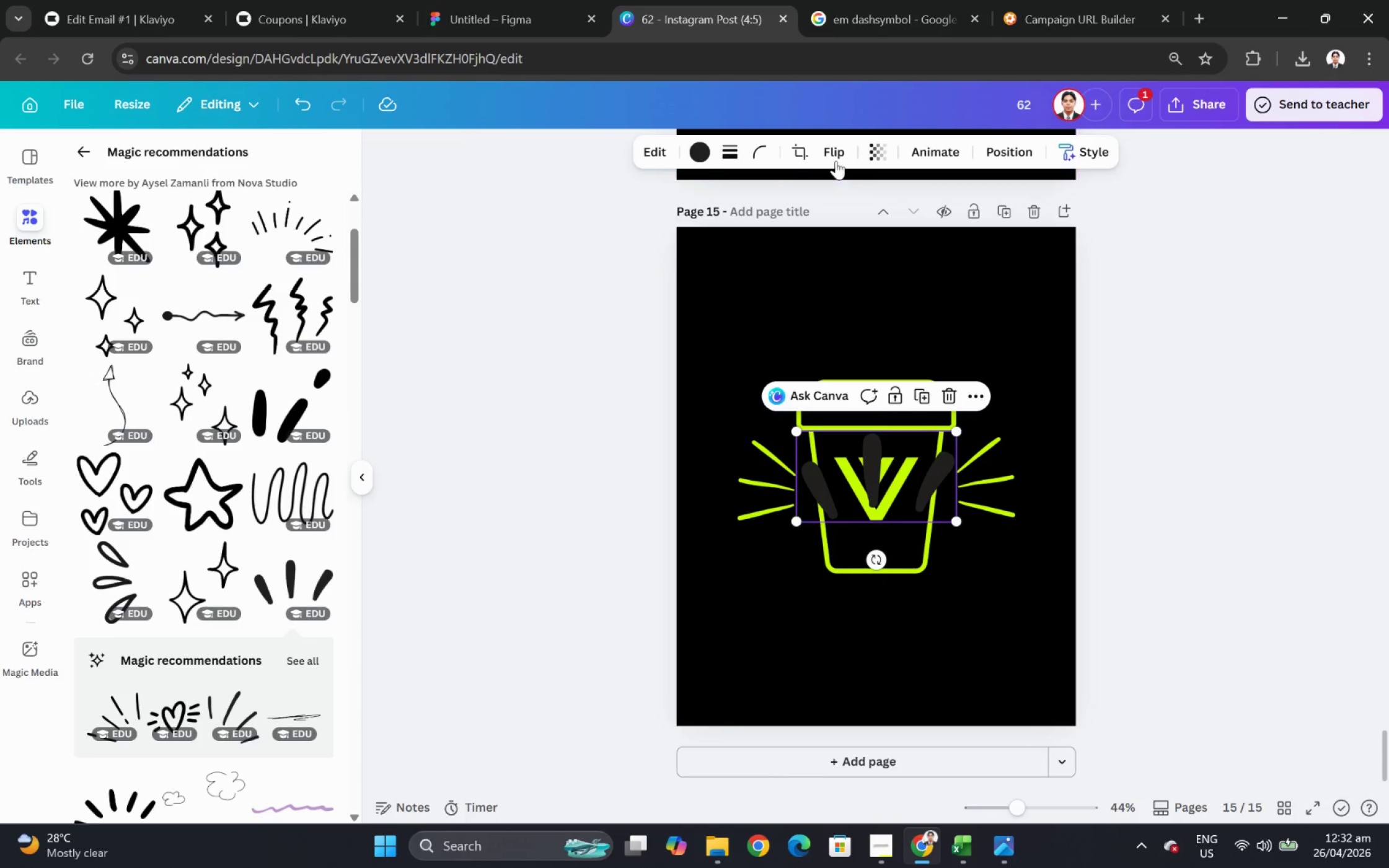 
left_click([697, 150])
 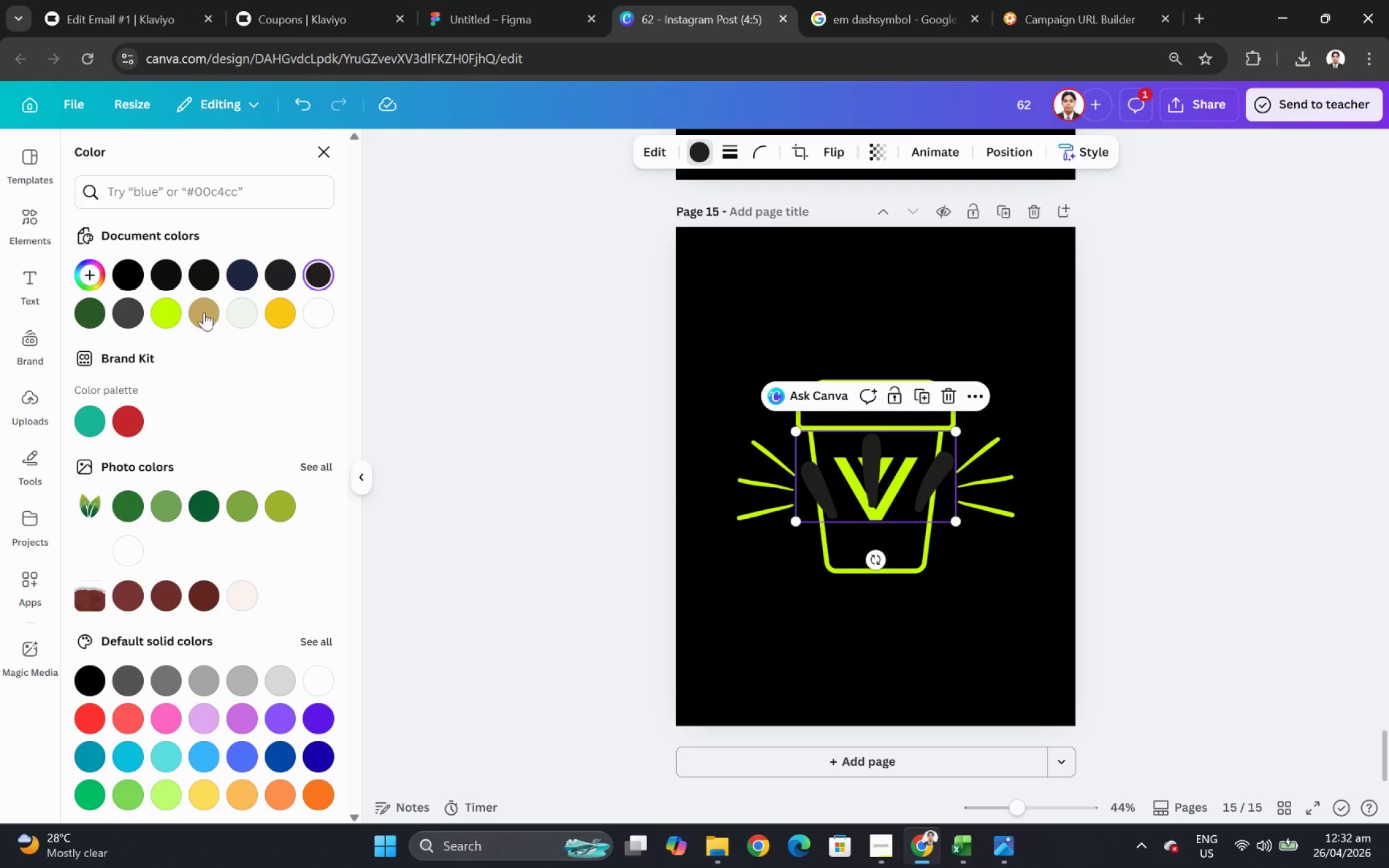 
left_click([168, 309])
 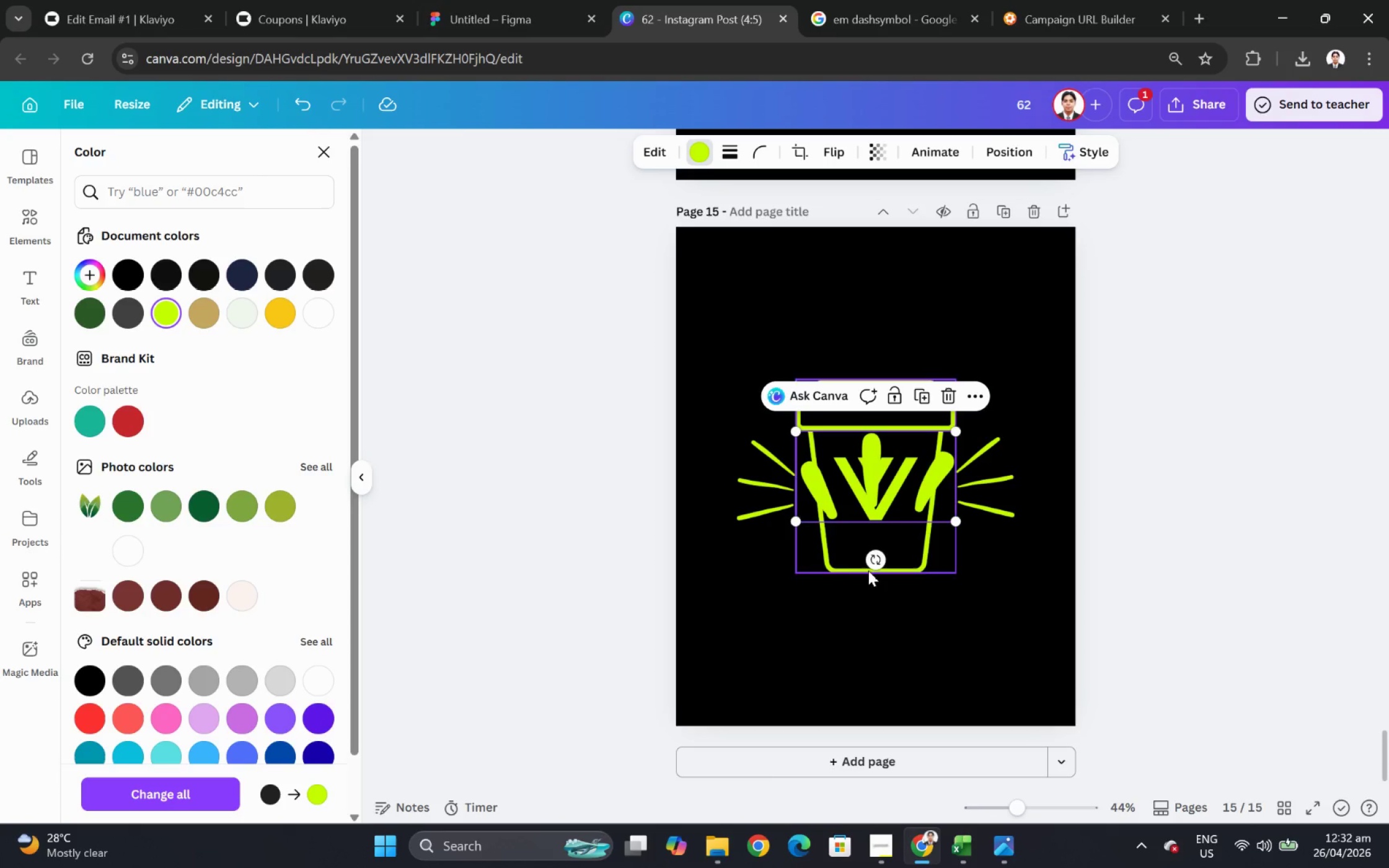 
left_click_drag(start_coordinate=[871, 566], to_coordinate=[974, 485])
 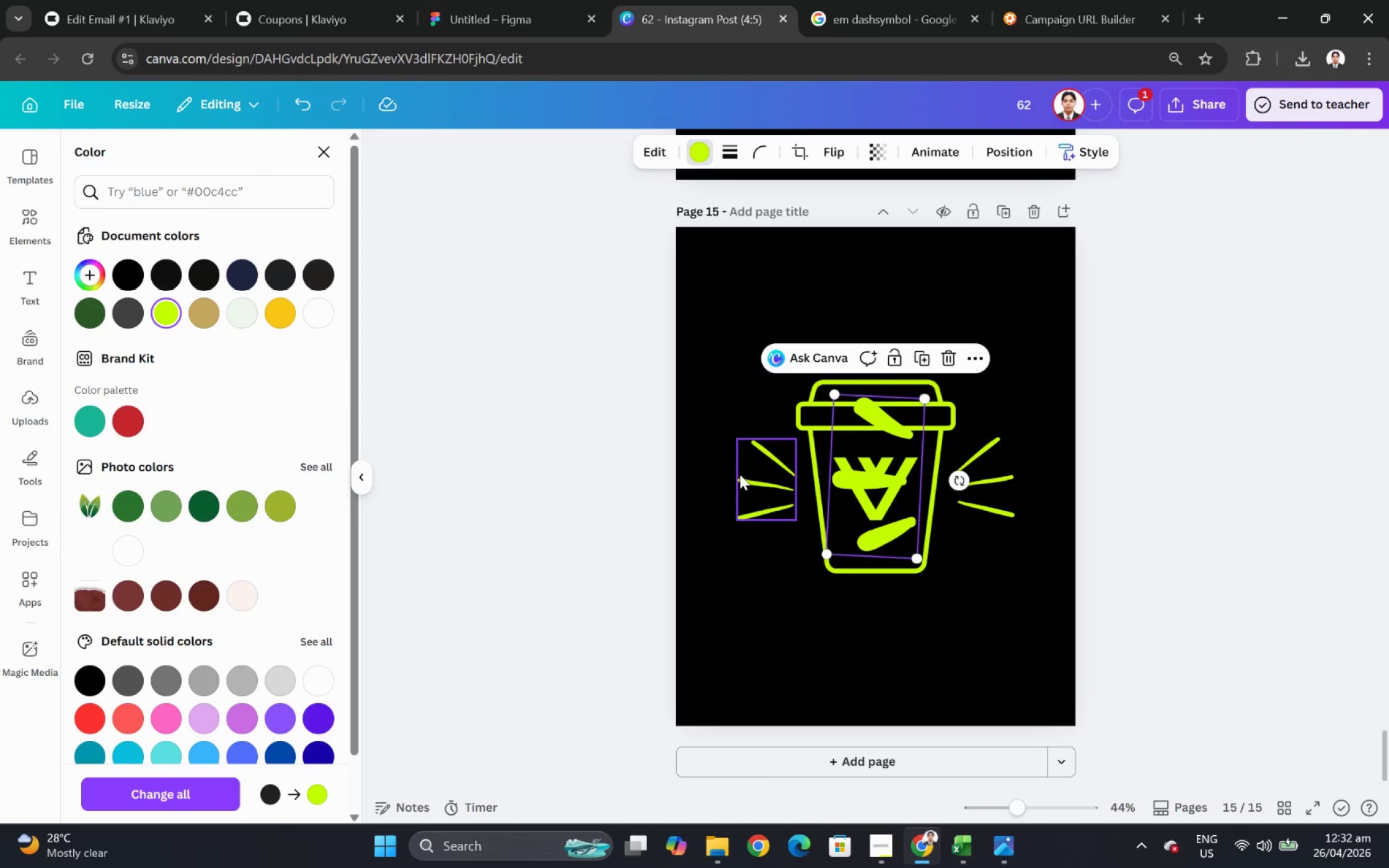 
left_click([738, 473])
 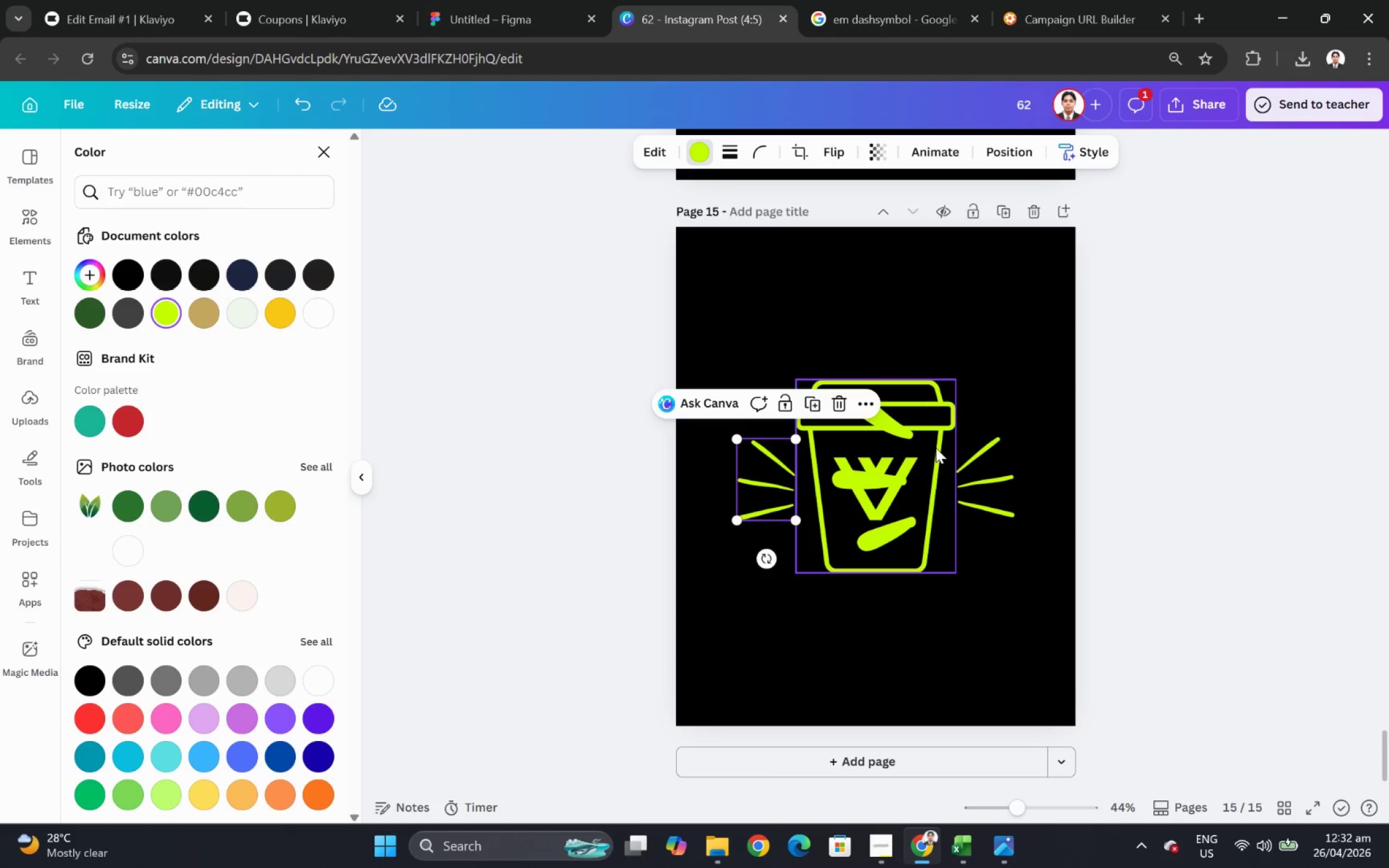 
key(Delete)
 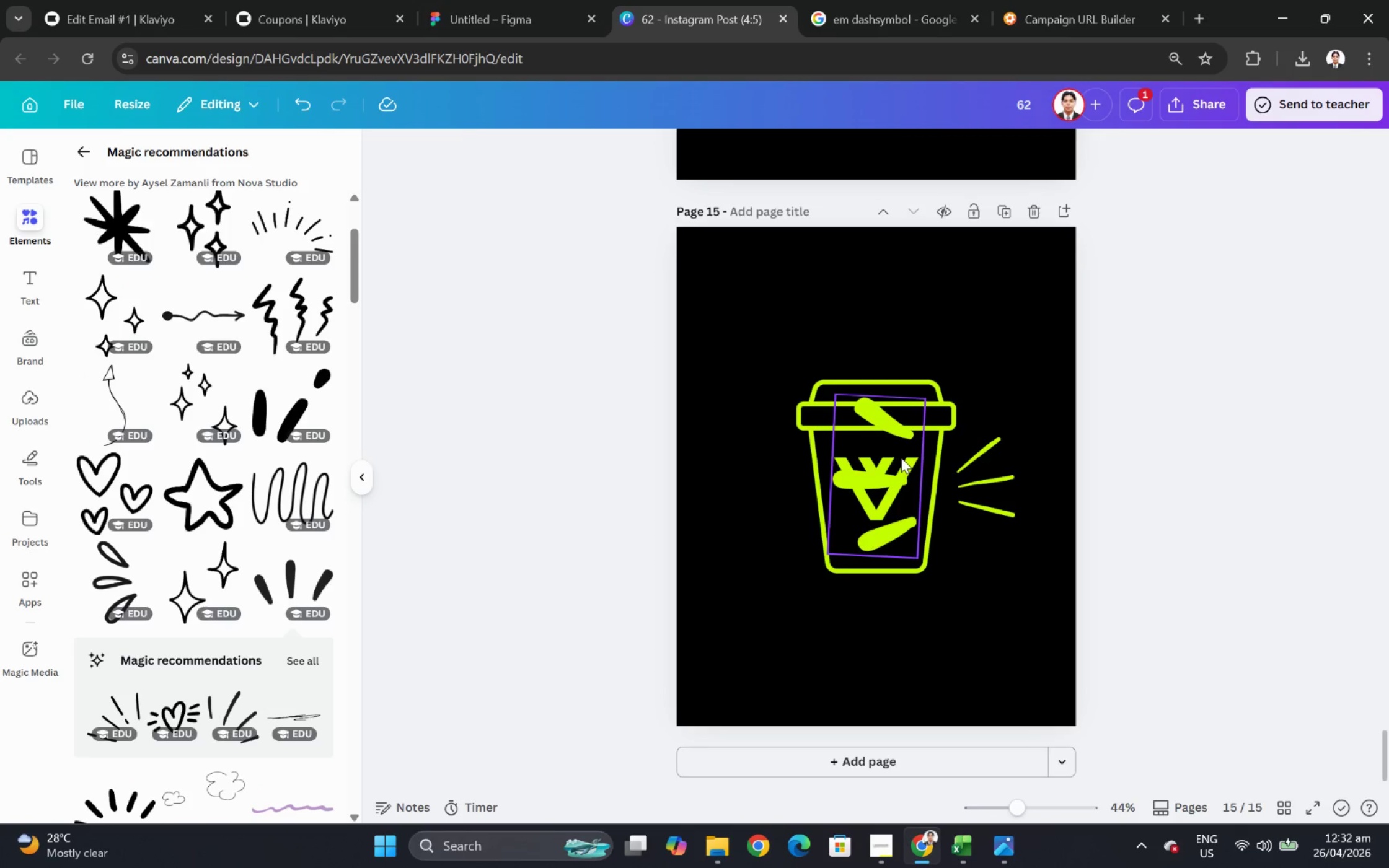 
left_click([901, 457])
 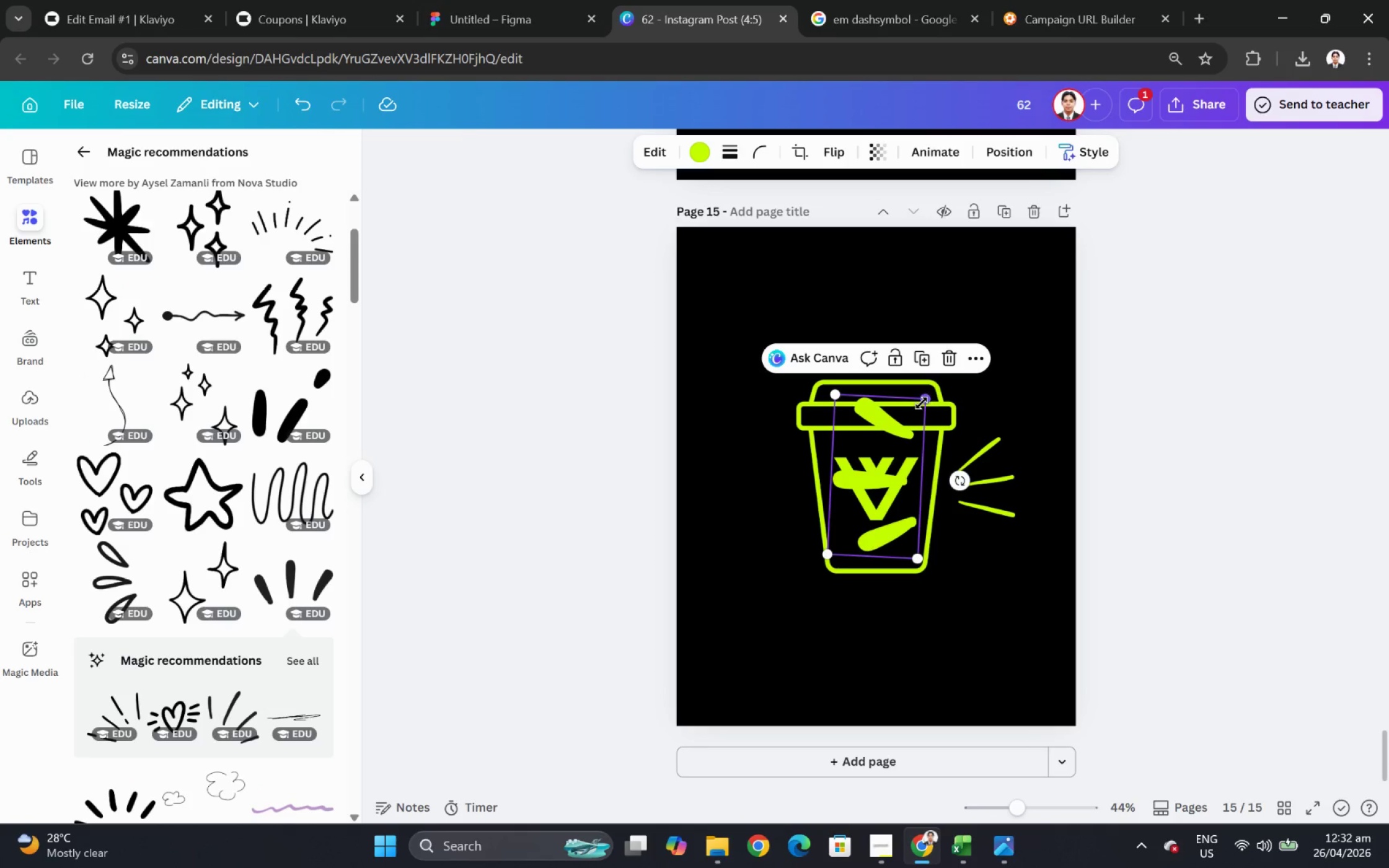 
left_click_drag(start_coordinate=[921, 401], to_coordinate=[857, 512])
 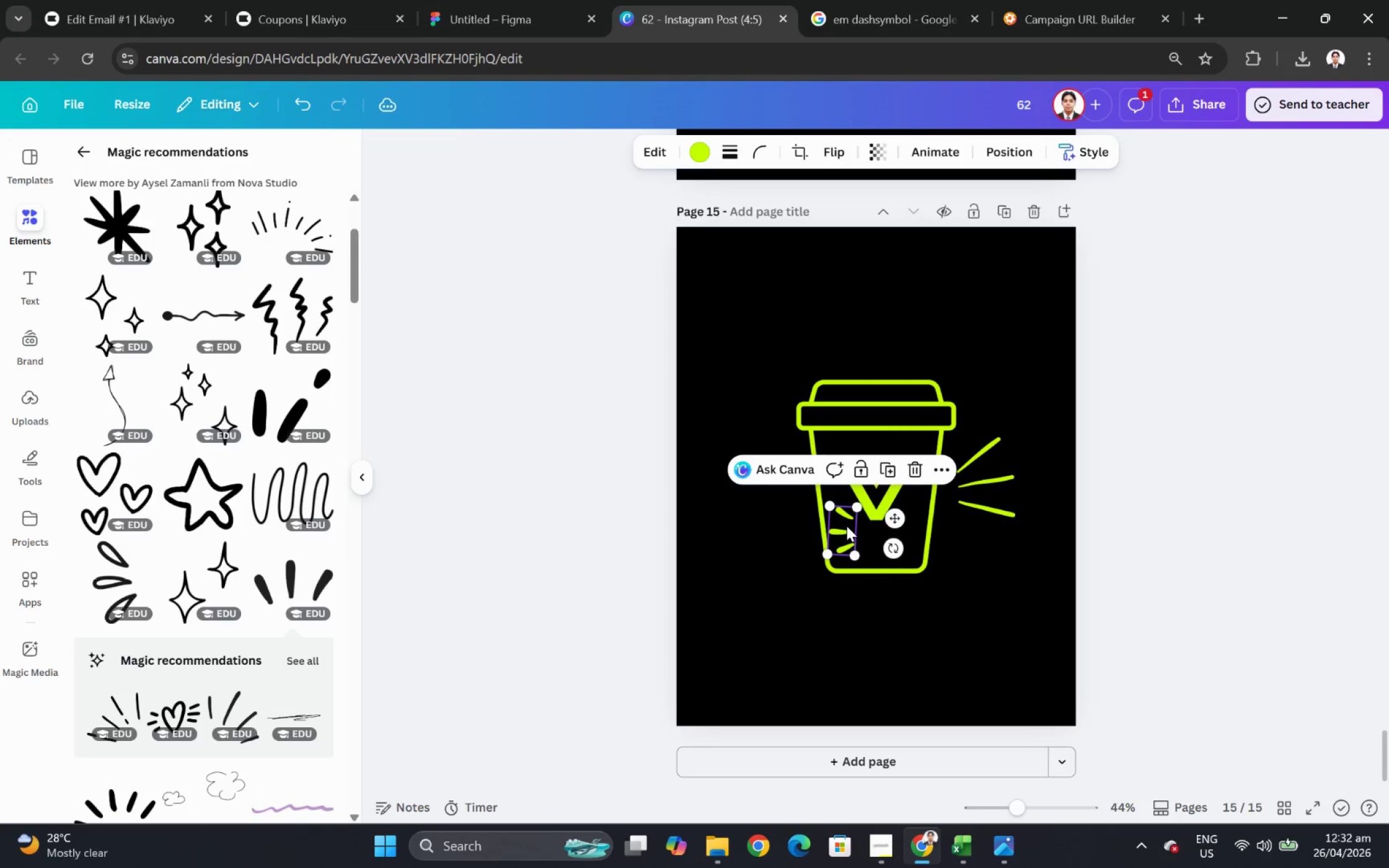 
left_click_drag(start_coordinate=[846, 525], to_coordinate=[778, 476])
 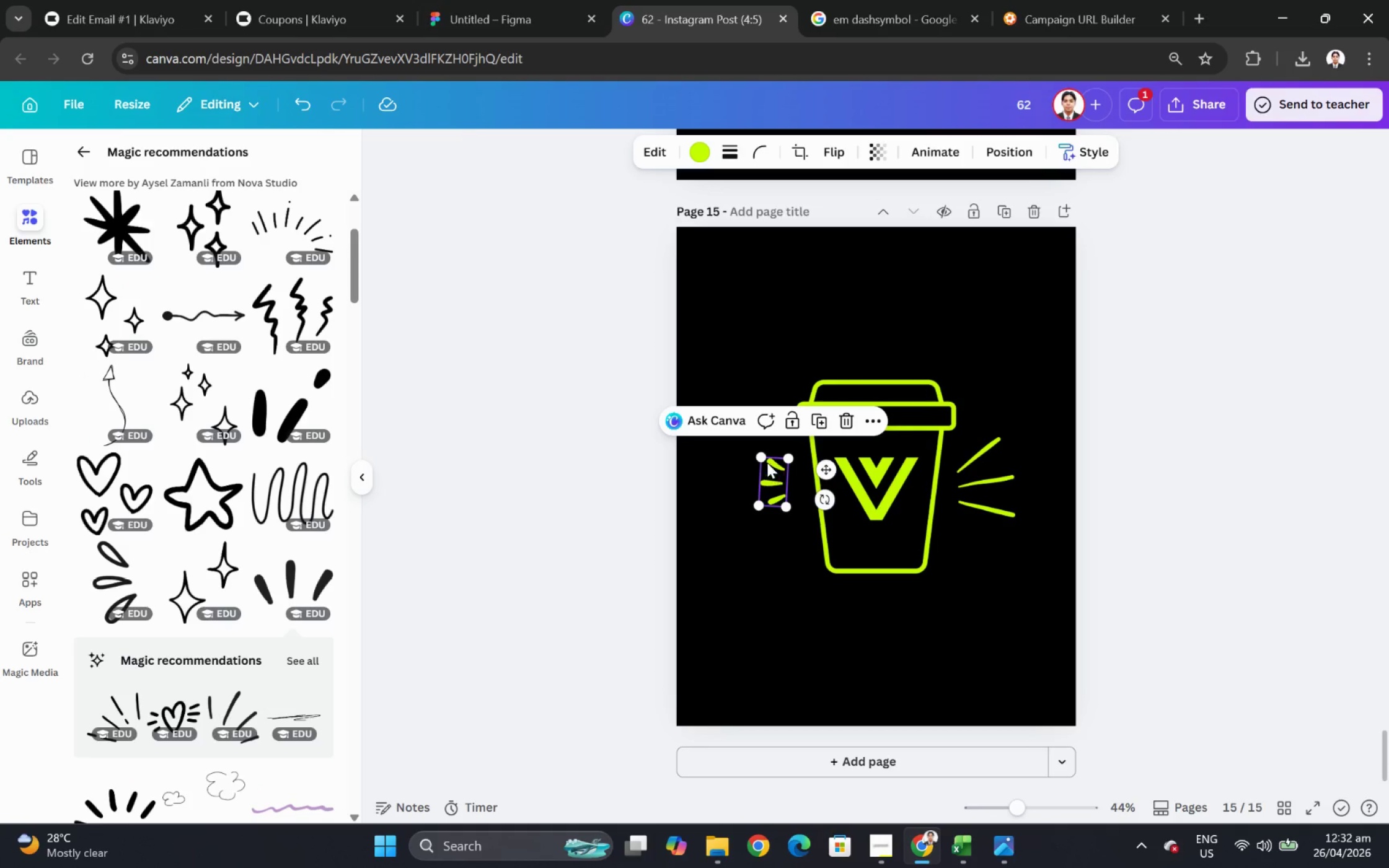 
left_click_drag(start_coordinate=[762, 455], to_coordinate=[733, 428])
 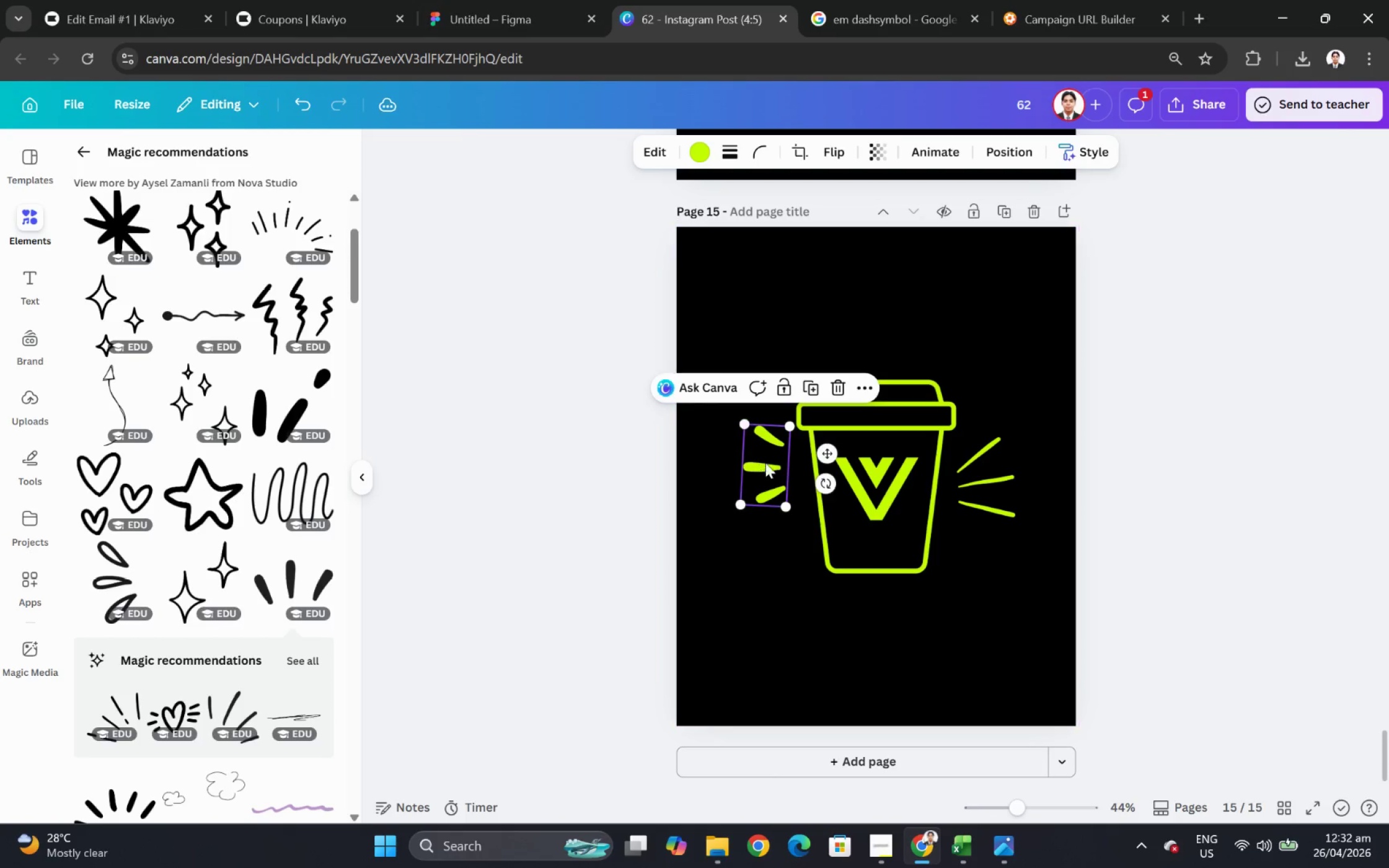 
left_click_drag(start_coordinate=[765, 462], to_coordinate=[777, 481])
 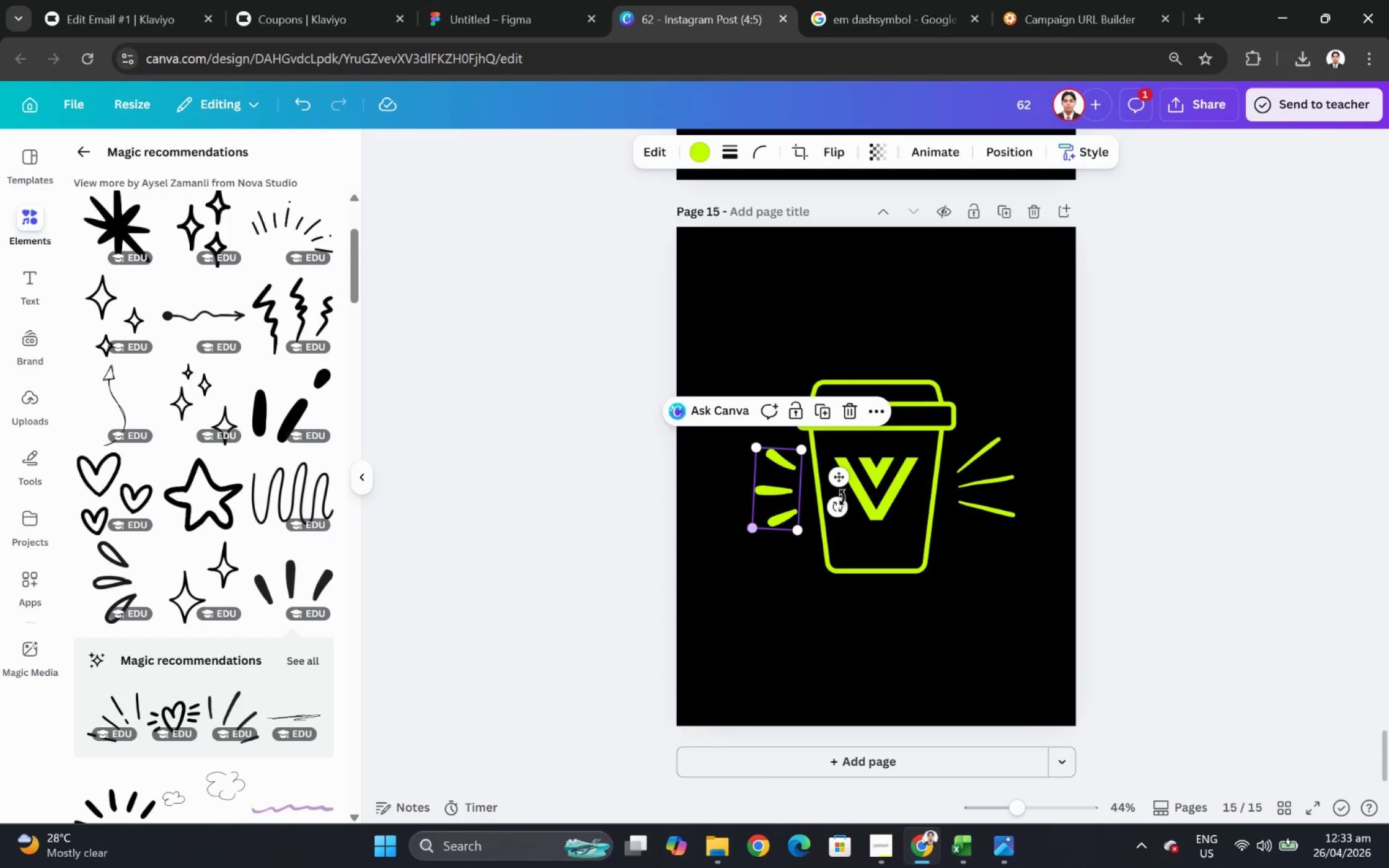 
left_click_drag(start_coordinate=[842, 505], to_coordinate=[849, 500])
 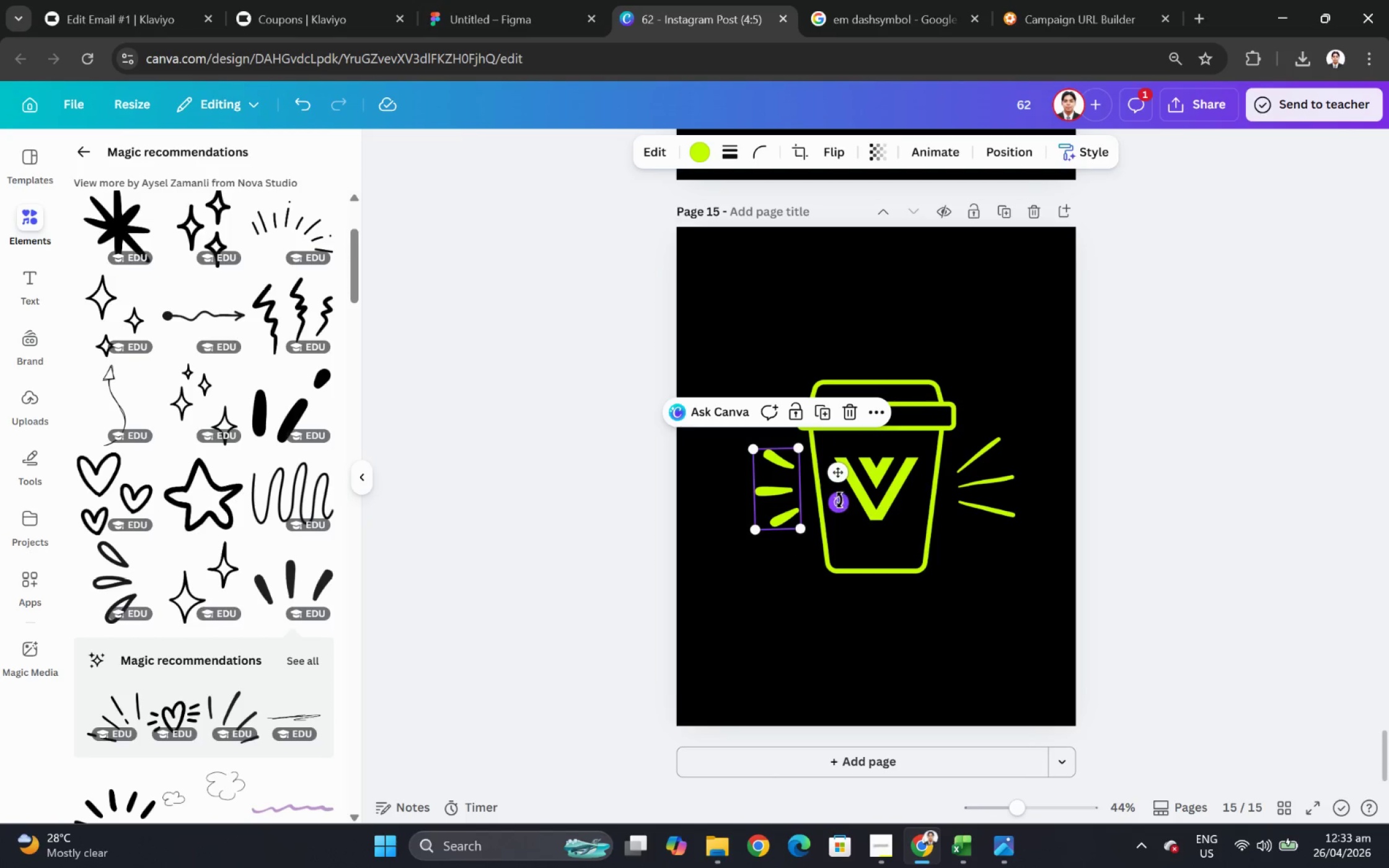 
key(Control+C)
 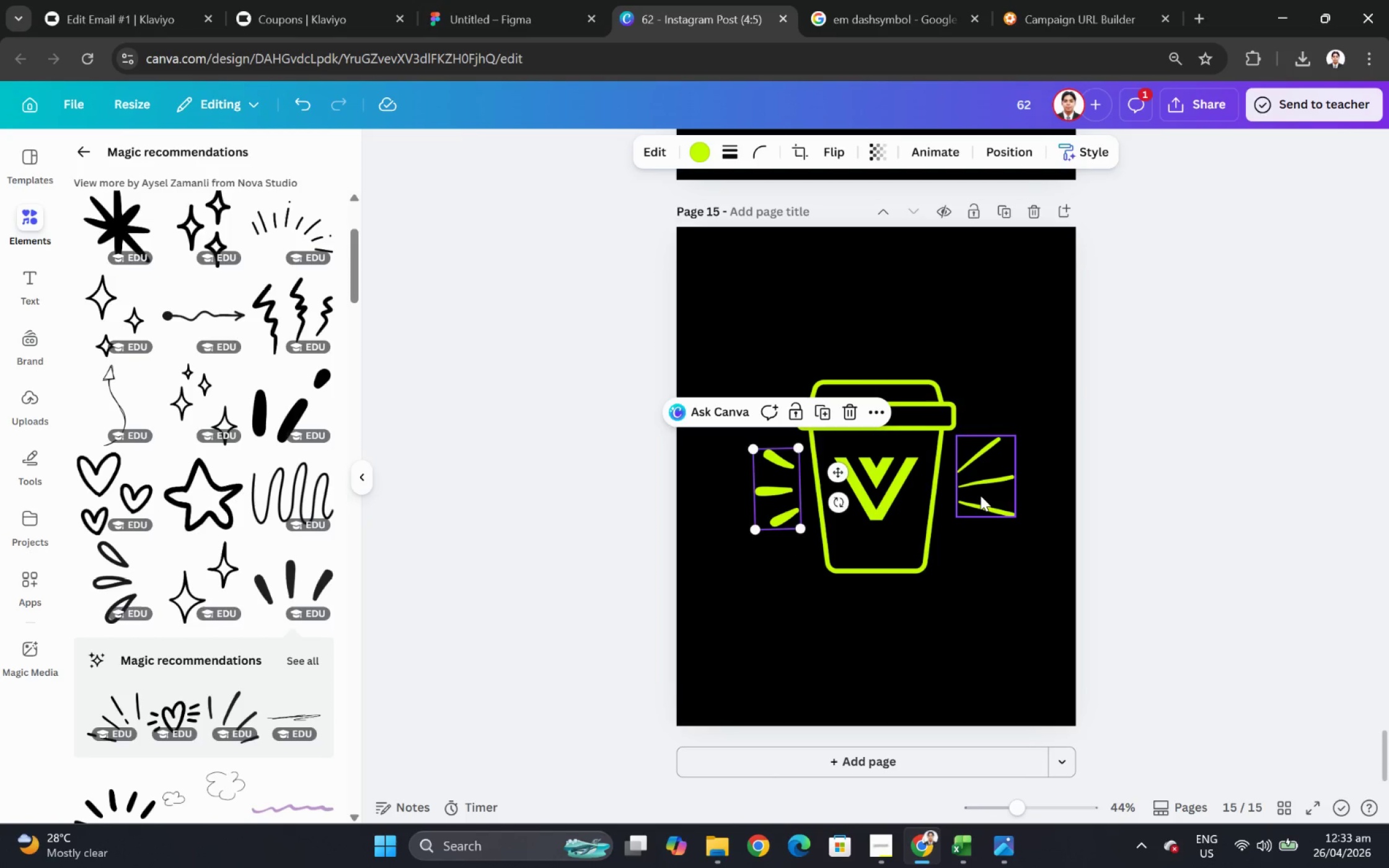 
left_click([982, 494])
 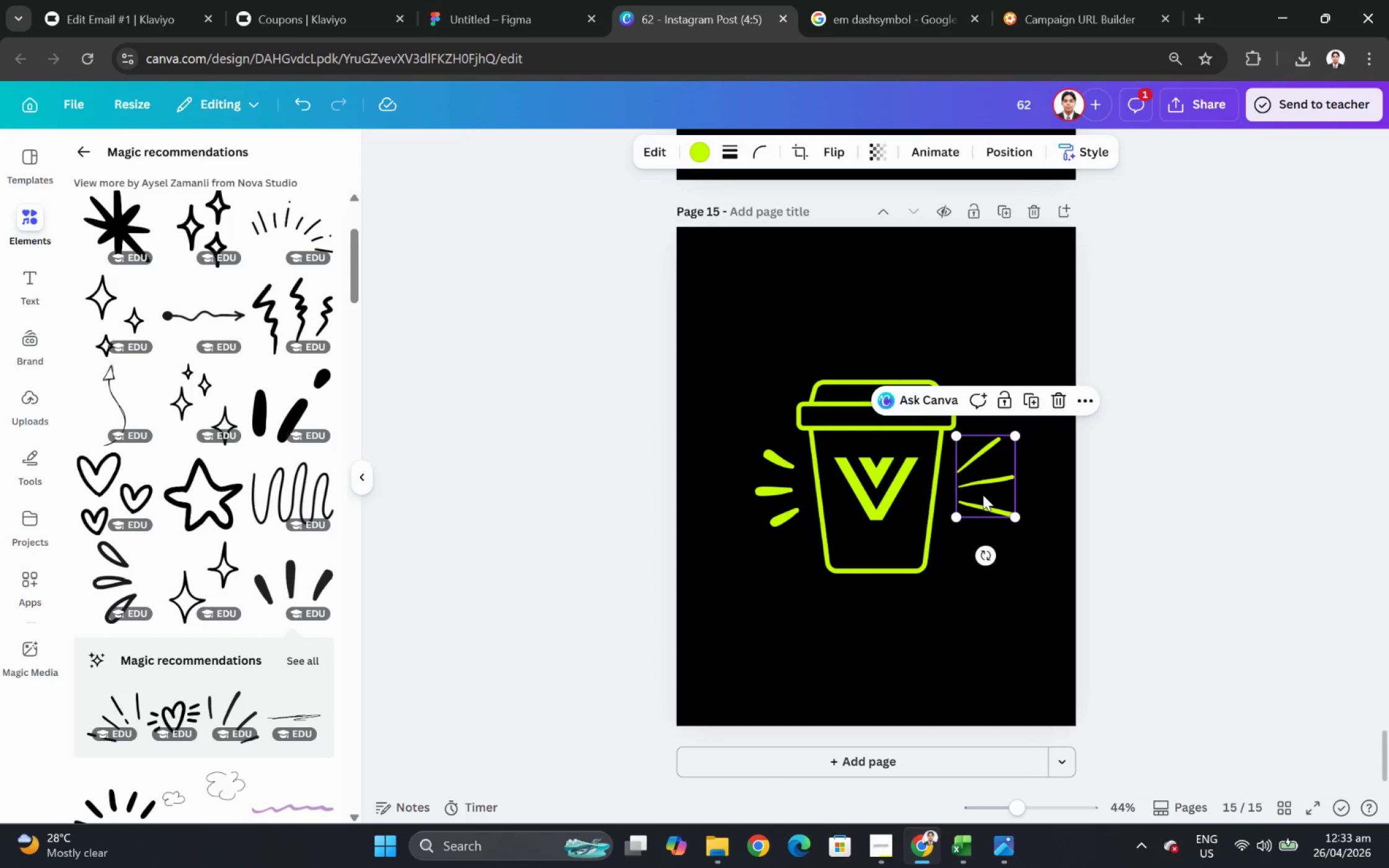 
key(Delete)
 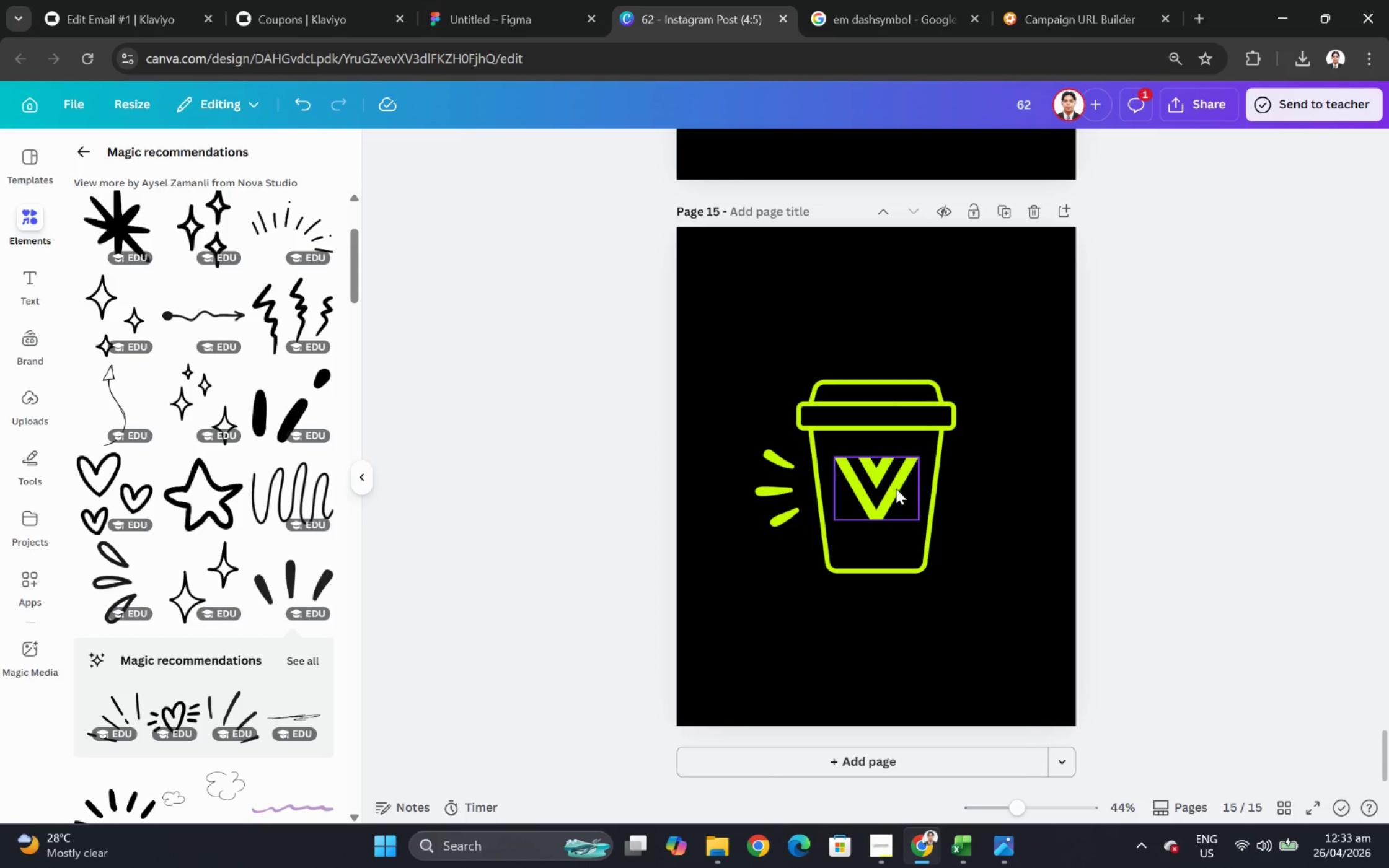 
key(Control+V)
 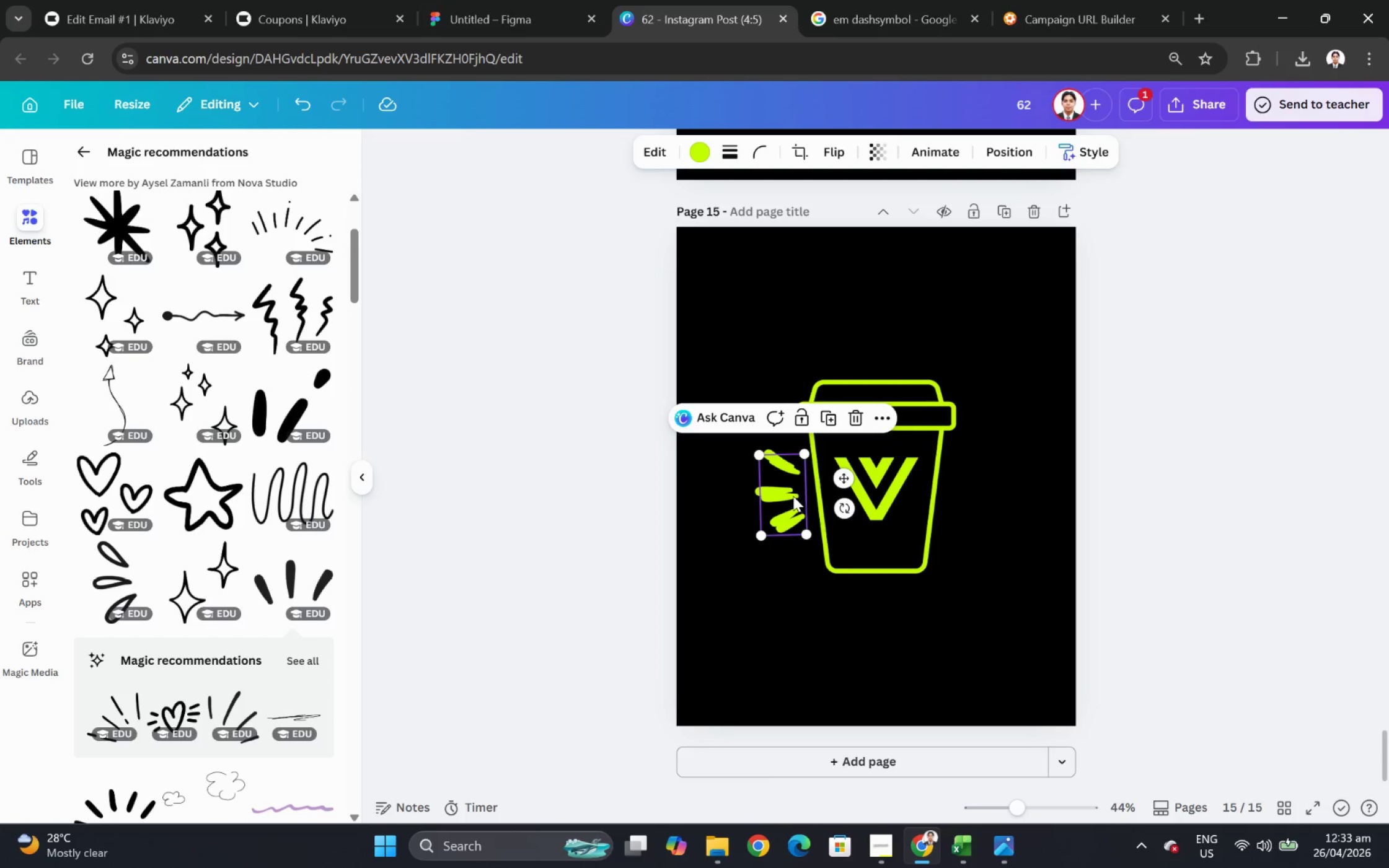 
left_click_drag(start_coordinate=[787, 495], to_coordinate=[981, 486])
 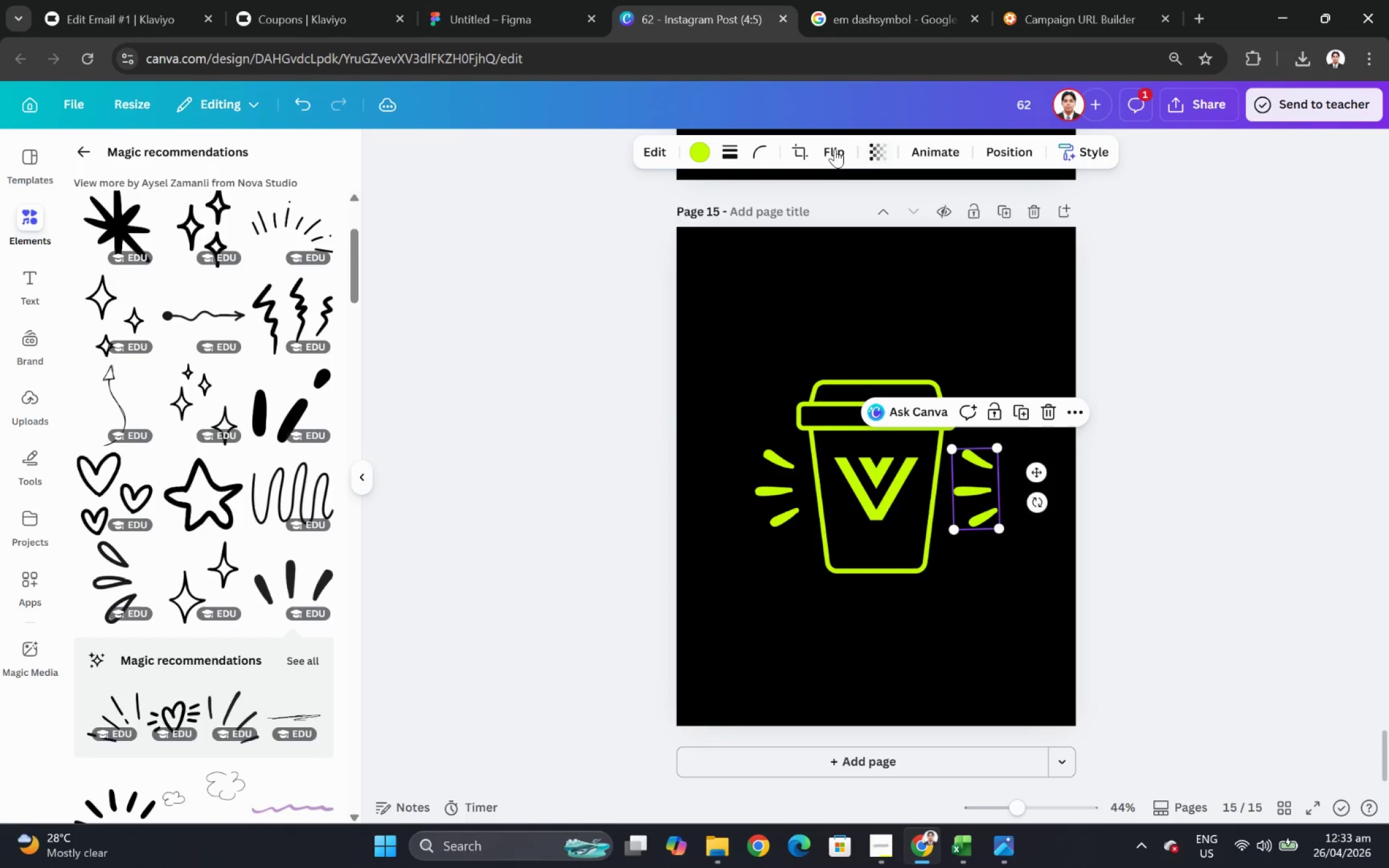 
left_click([834, 149])
 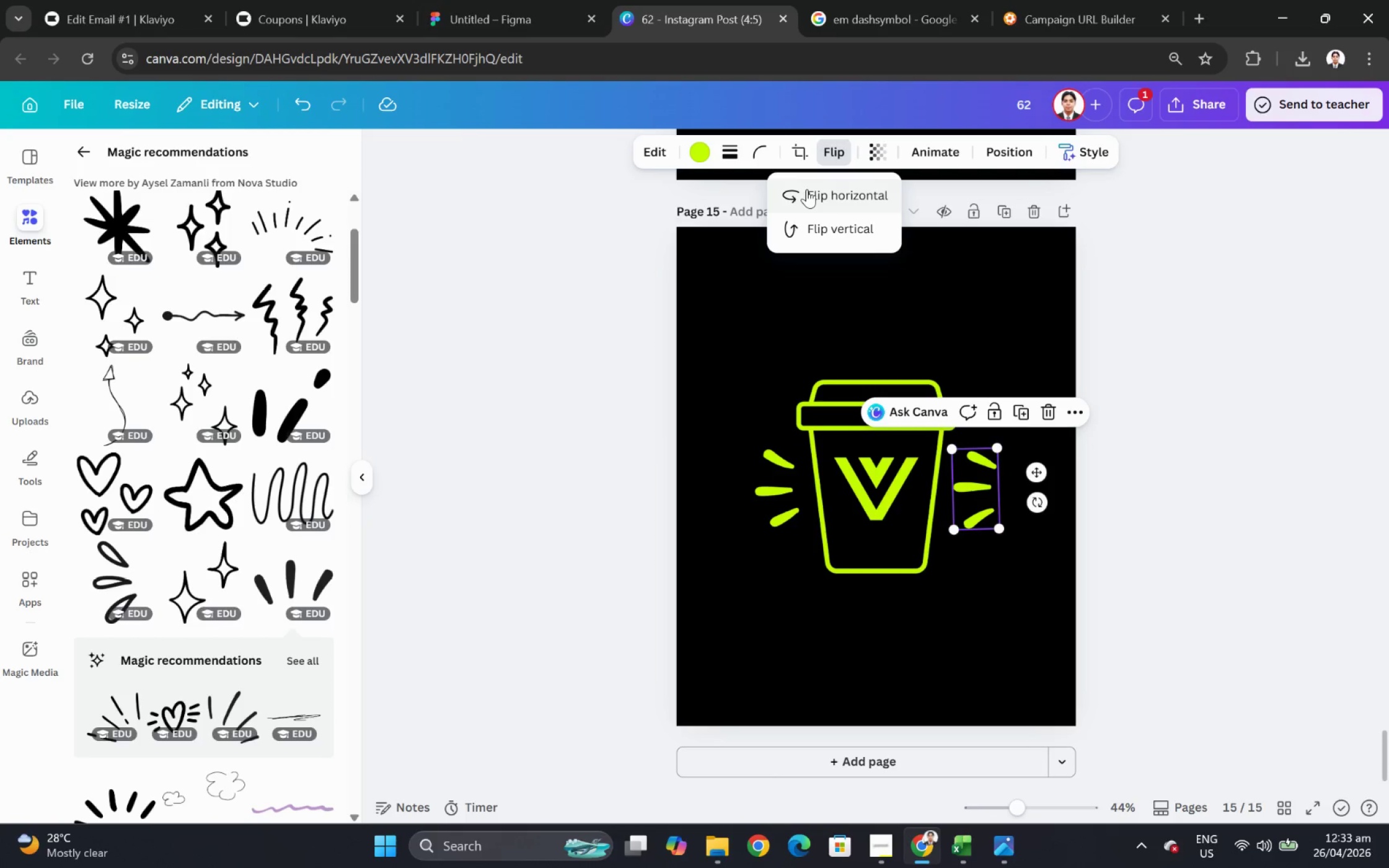 
double_click([819, 239])
 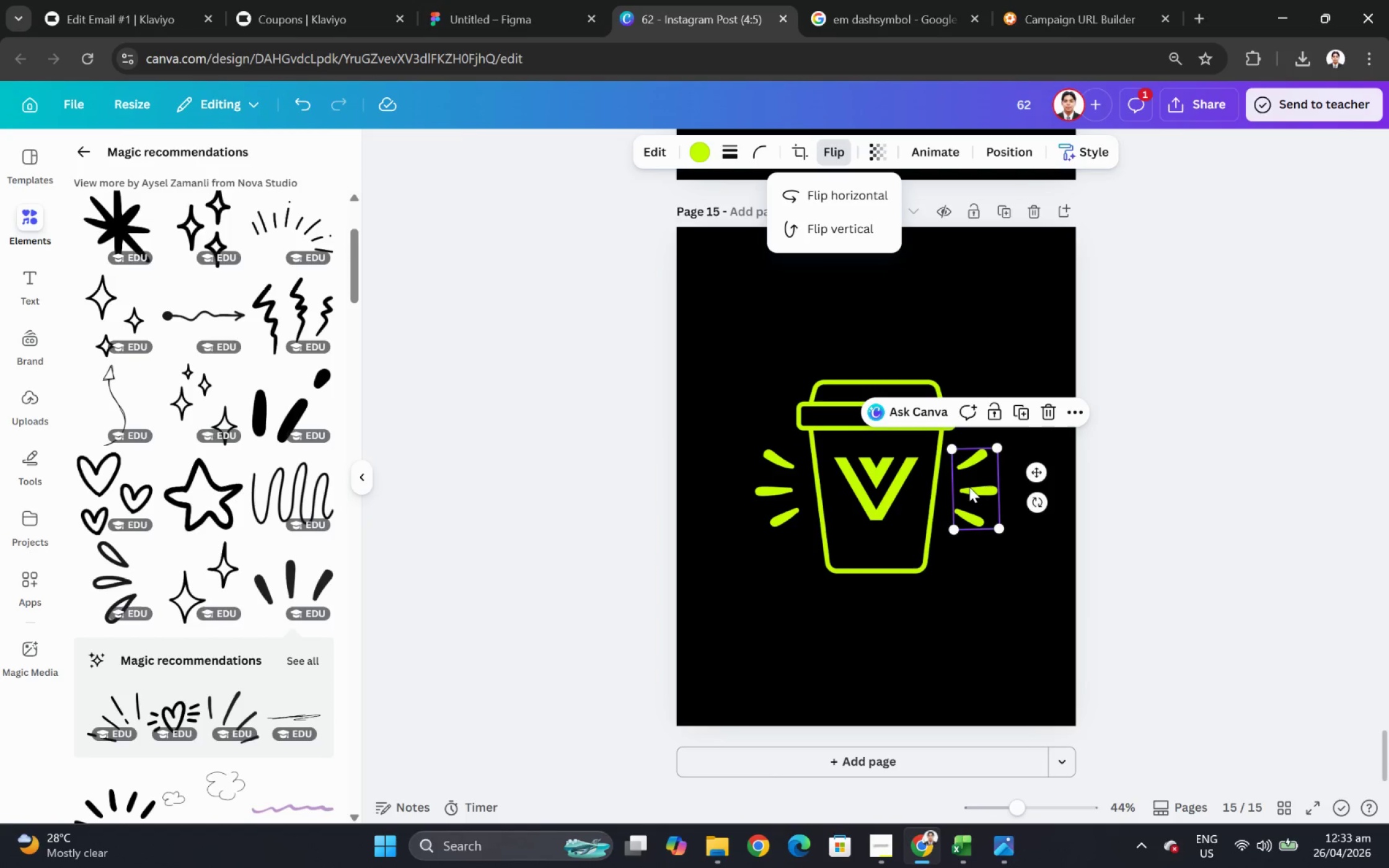 
left_click_drag(start_coordinate=[976, 491], to_coordinate=[977, 486])
 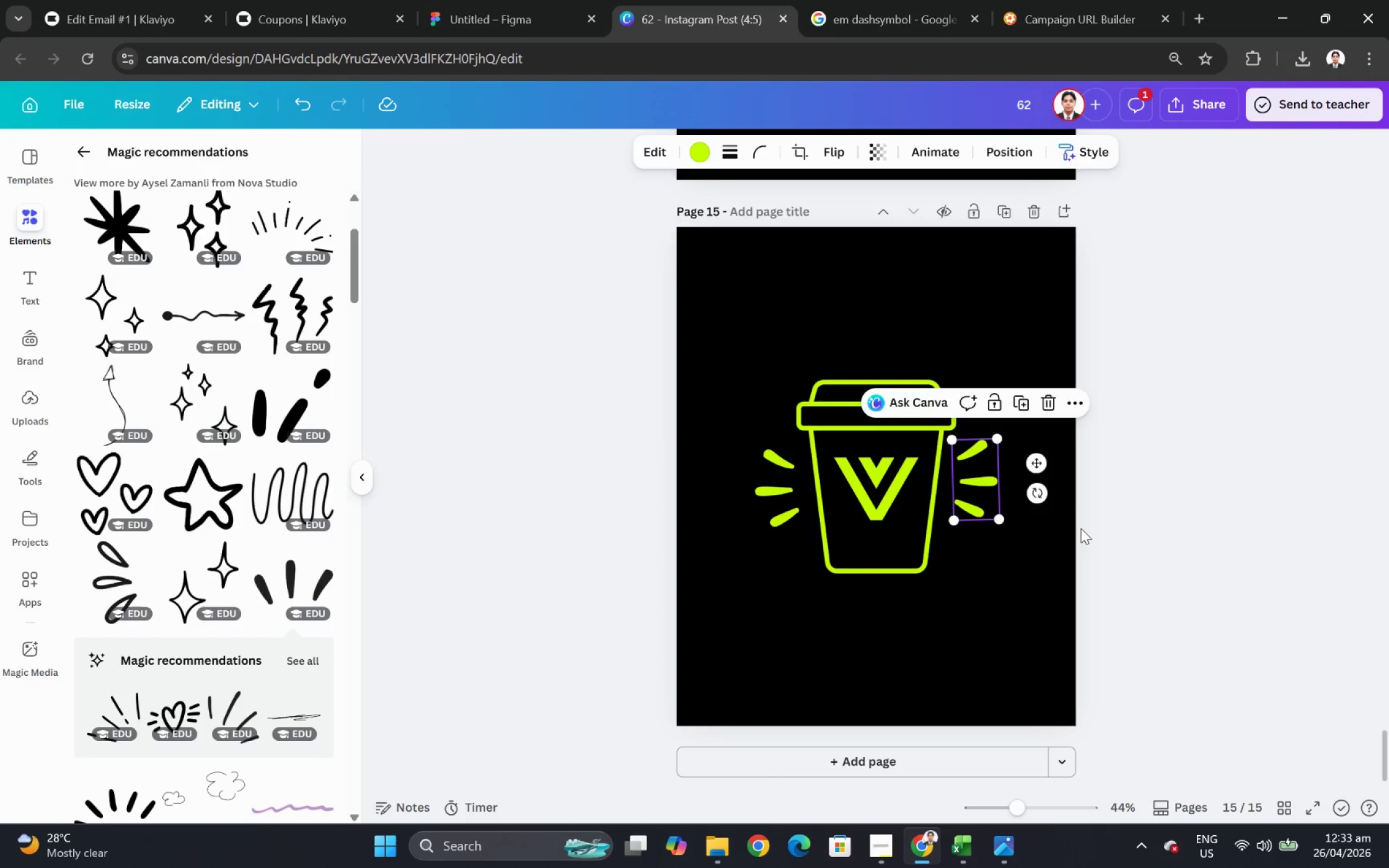 
left_click([1080, 528])
 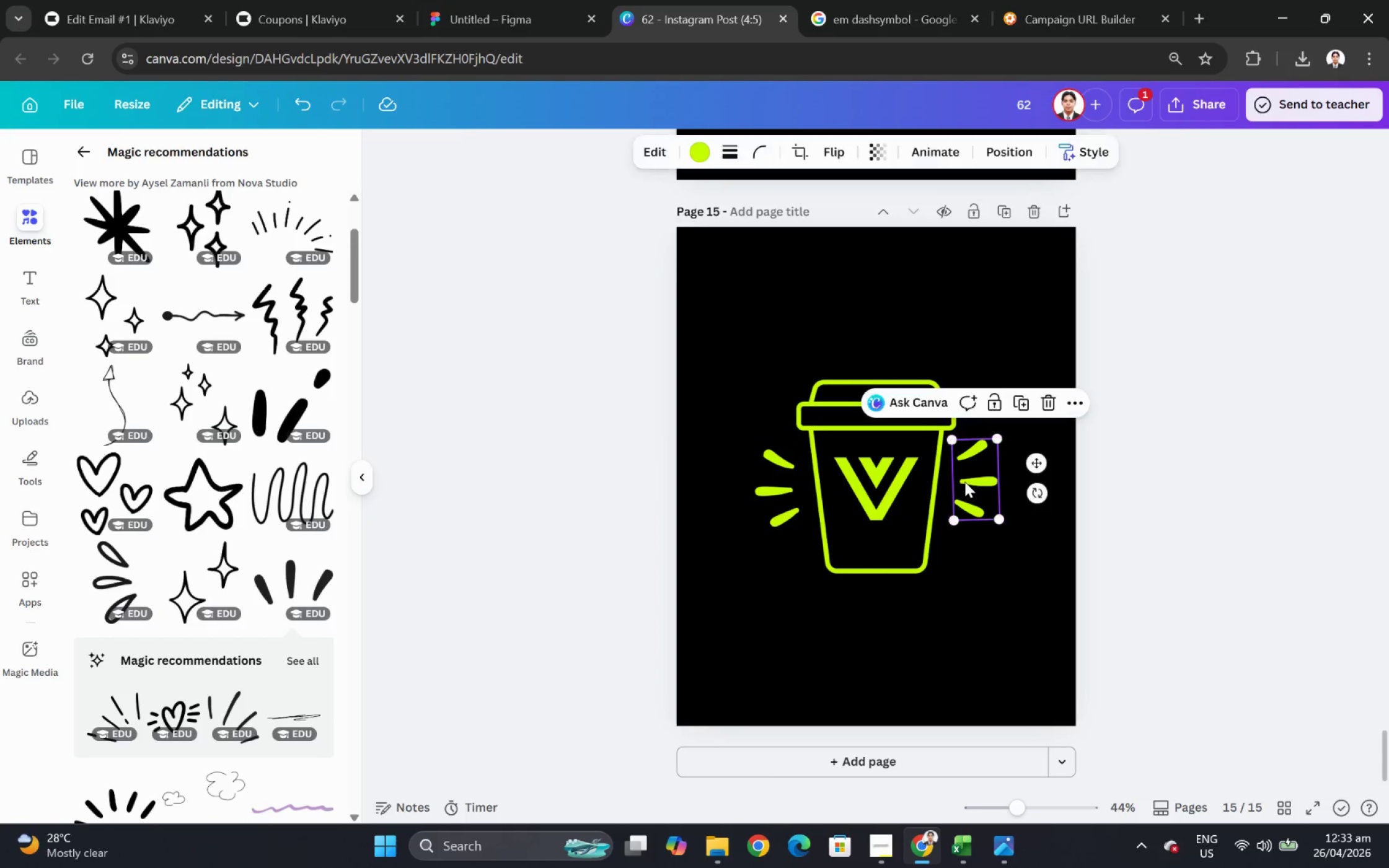 
left_click_drag(start_coordinate=[969, 471], to_coordinate=[972, 480])
 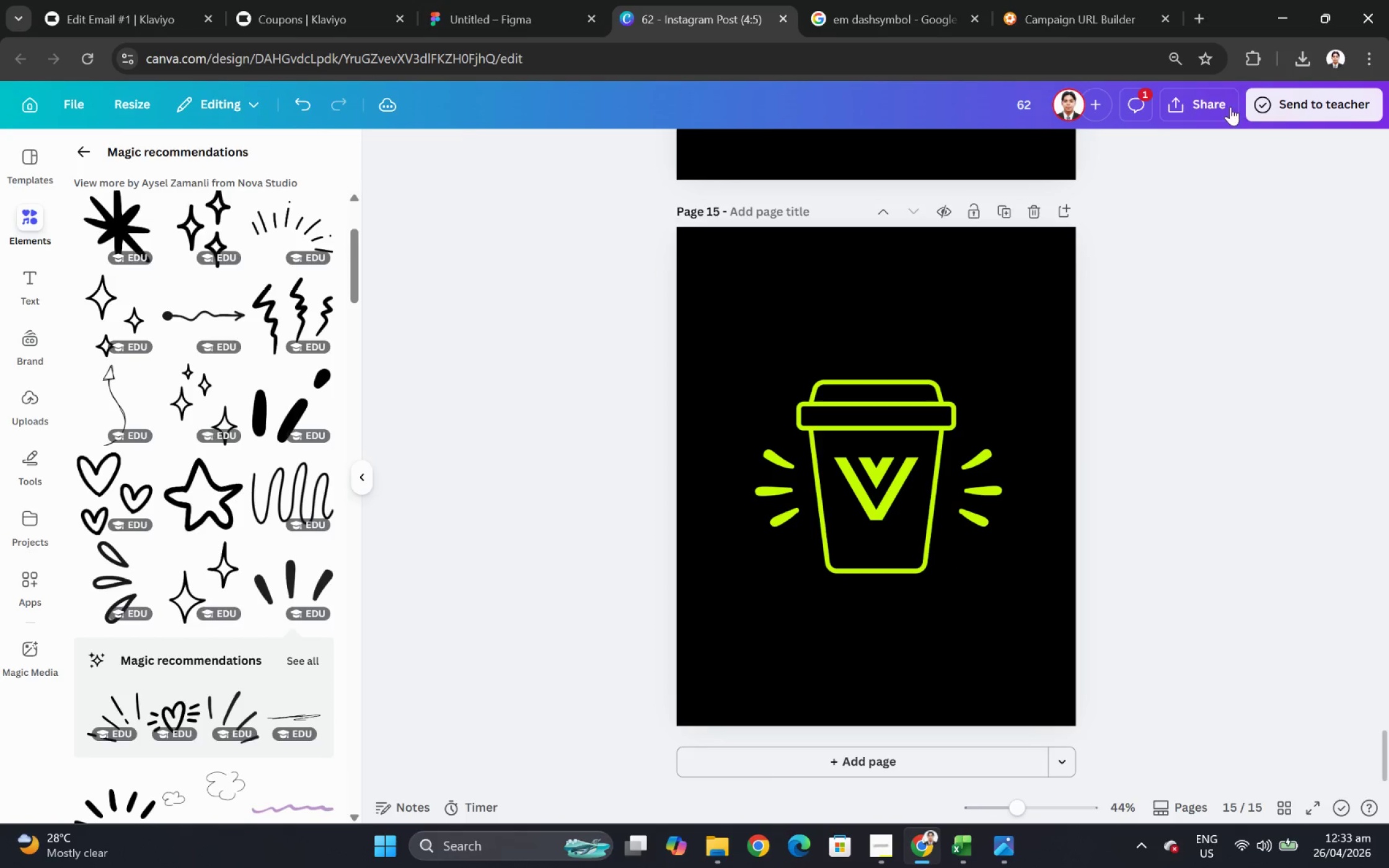 
left_click([1214, 100])
 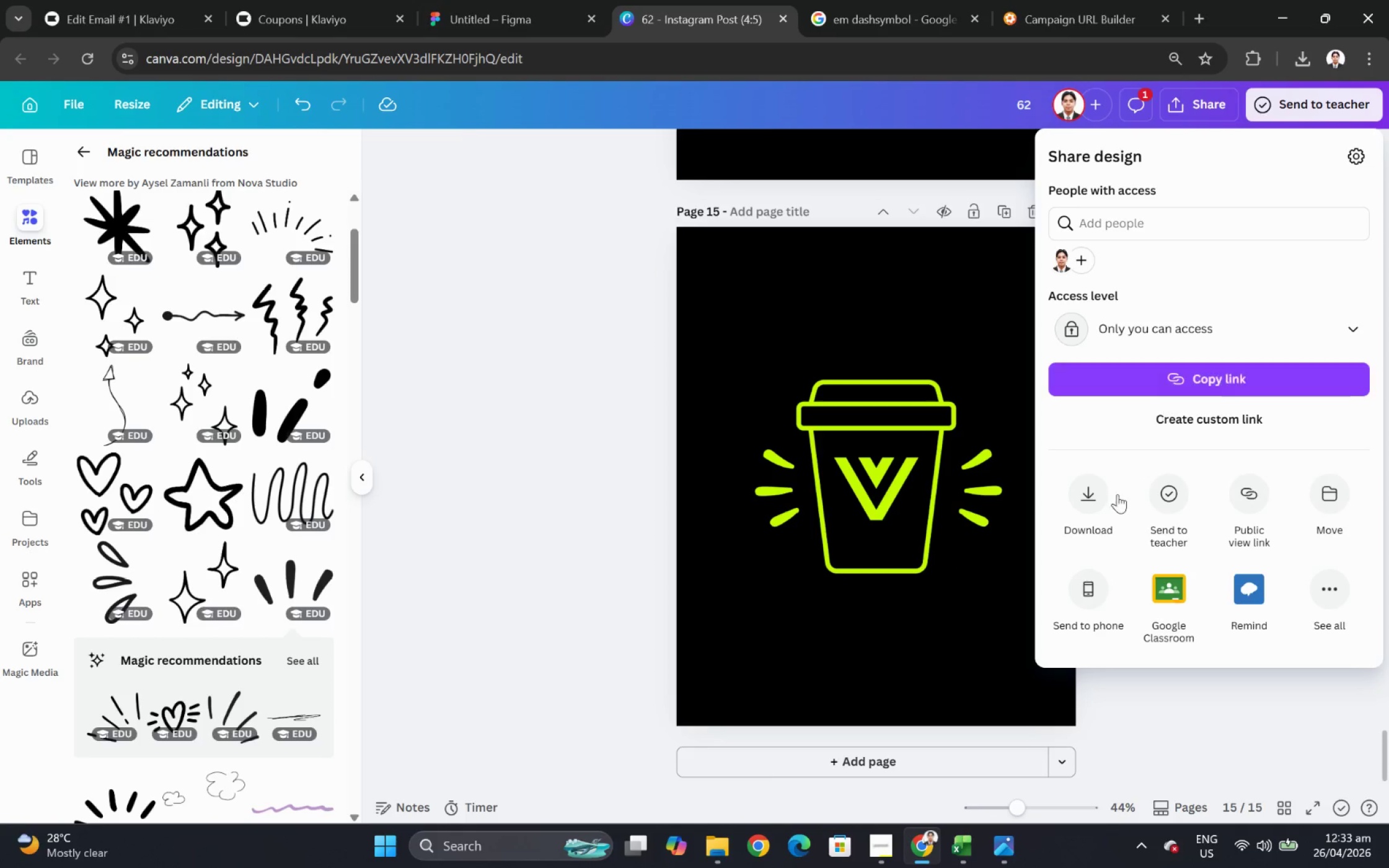 
left_click([1086, 523])
 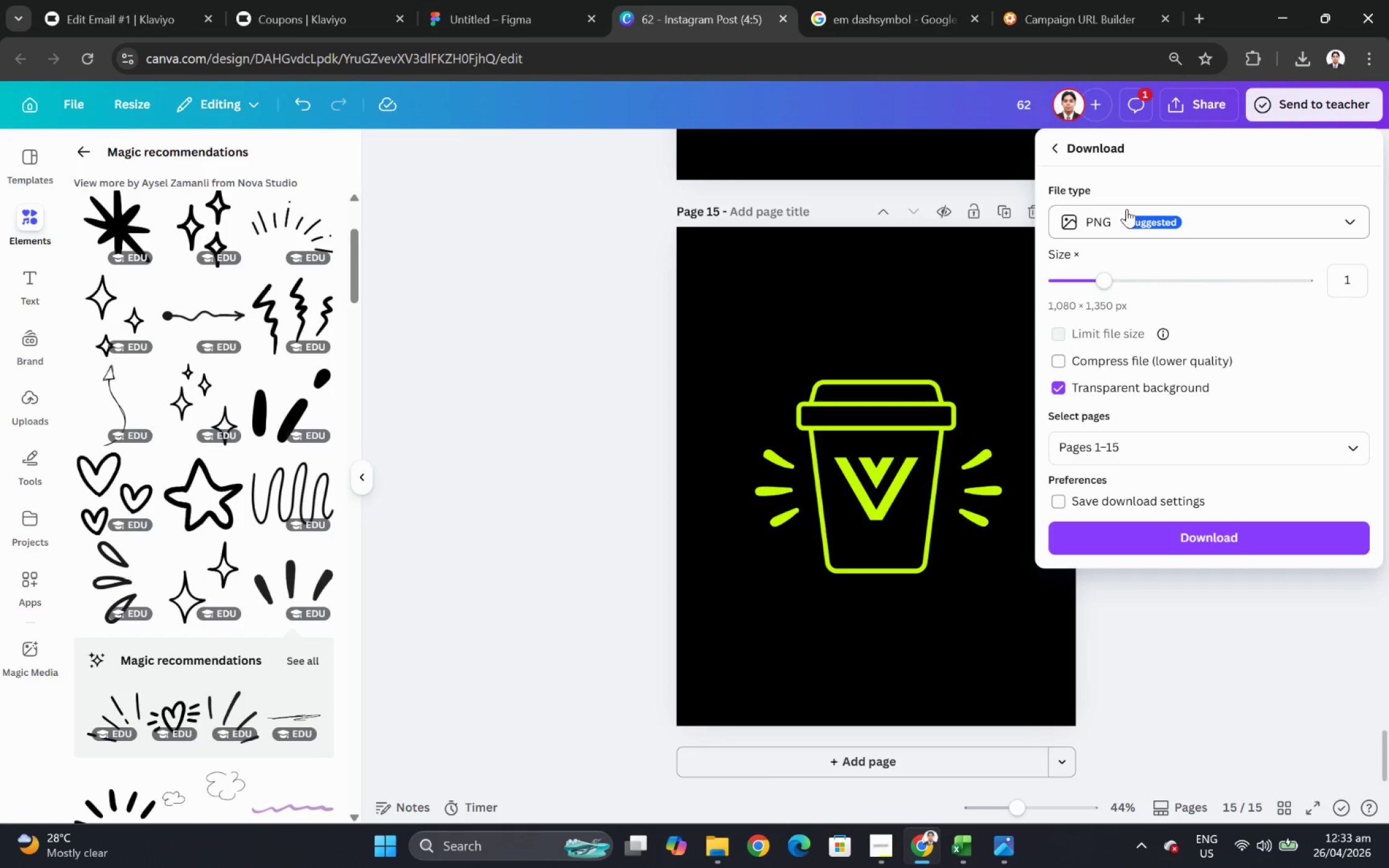 
double_click([1126, 209])
 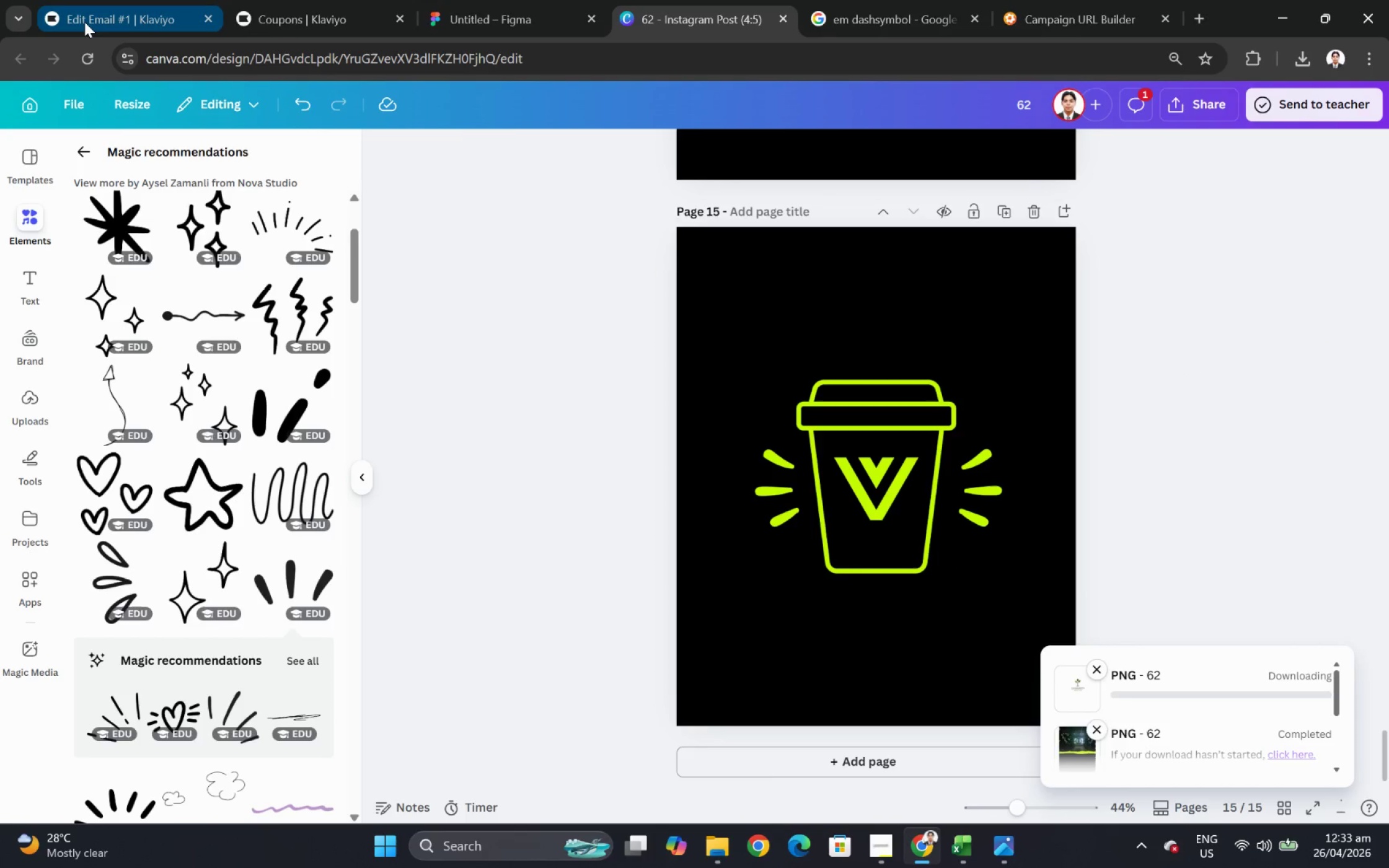 
left_click([84, 22])
 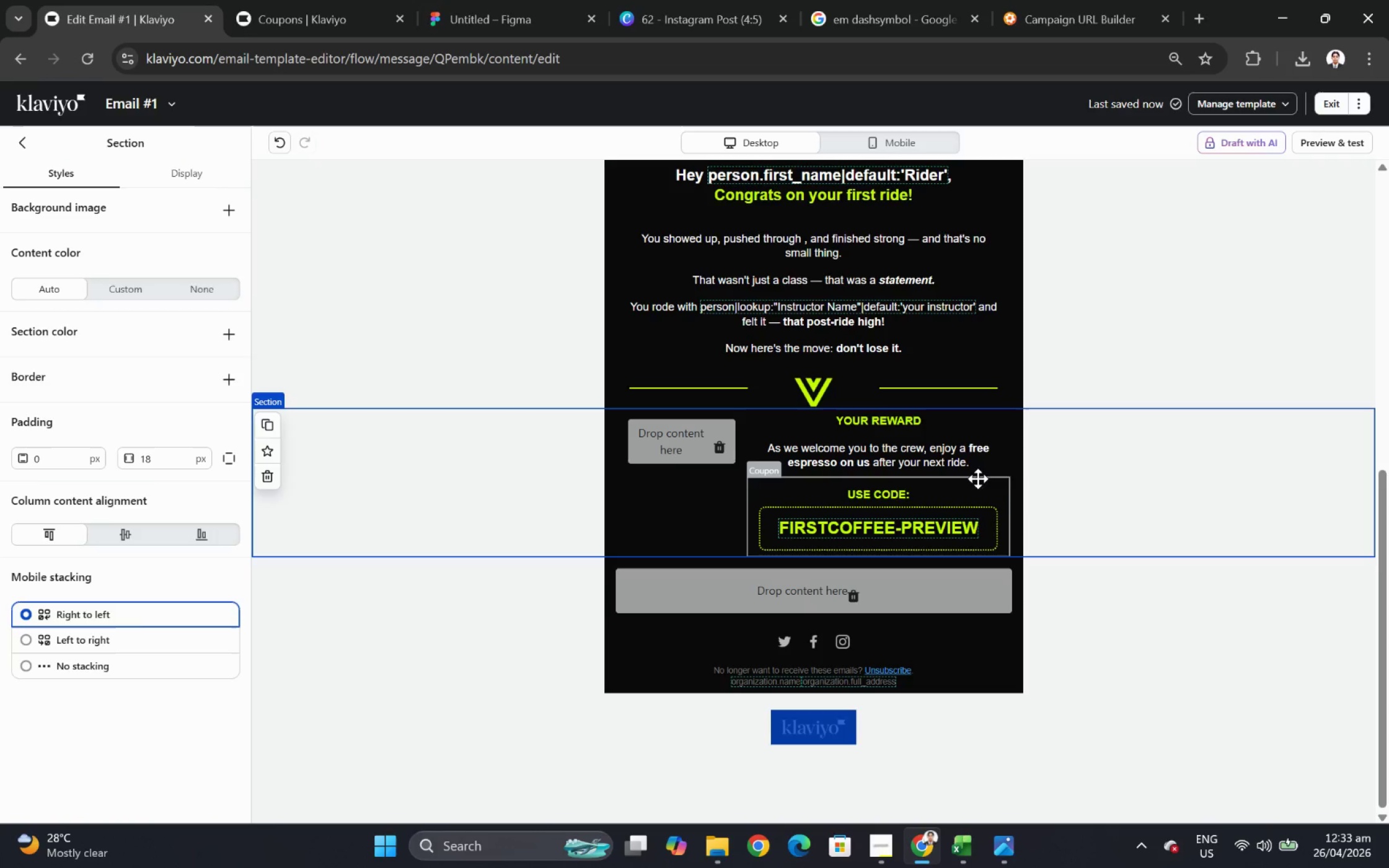 
double_click([1152, 482])
 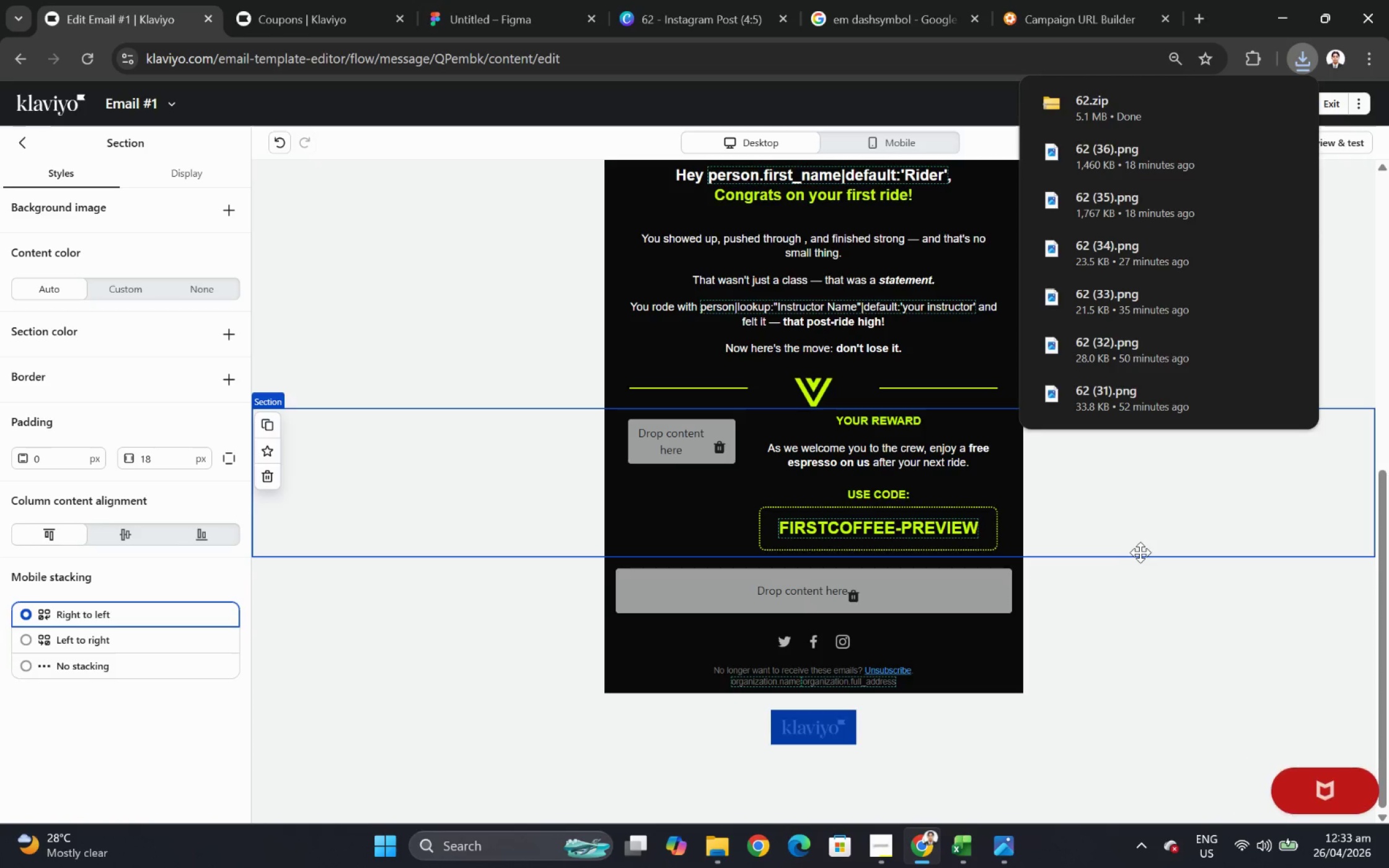 
wait(19.41)
 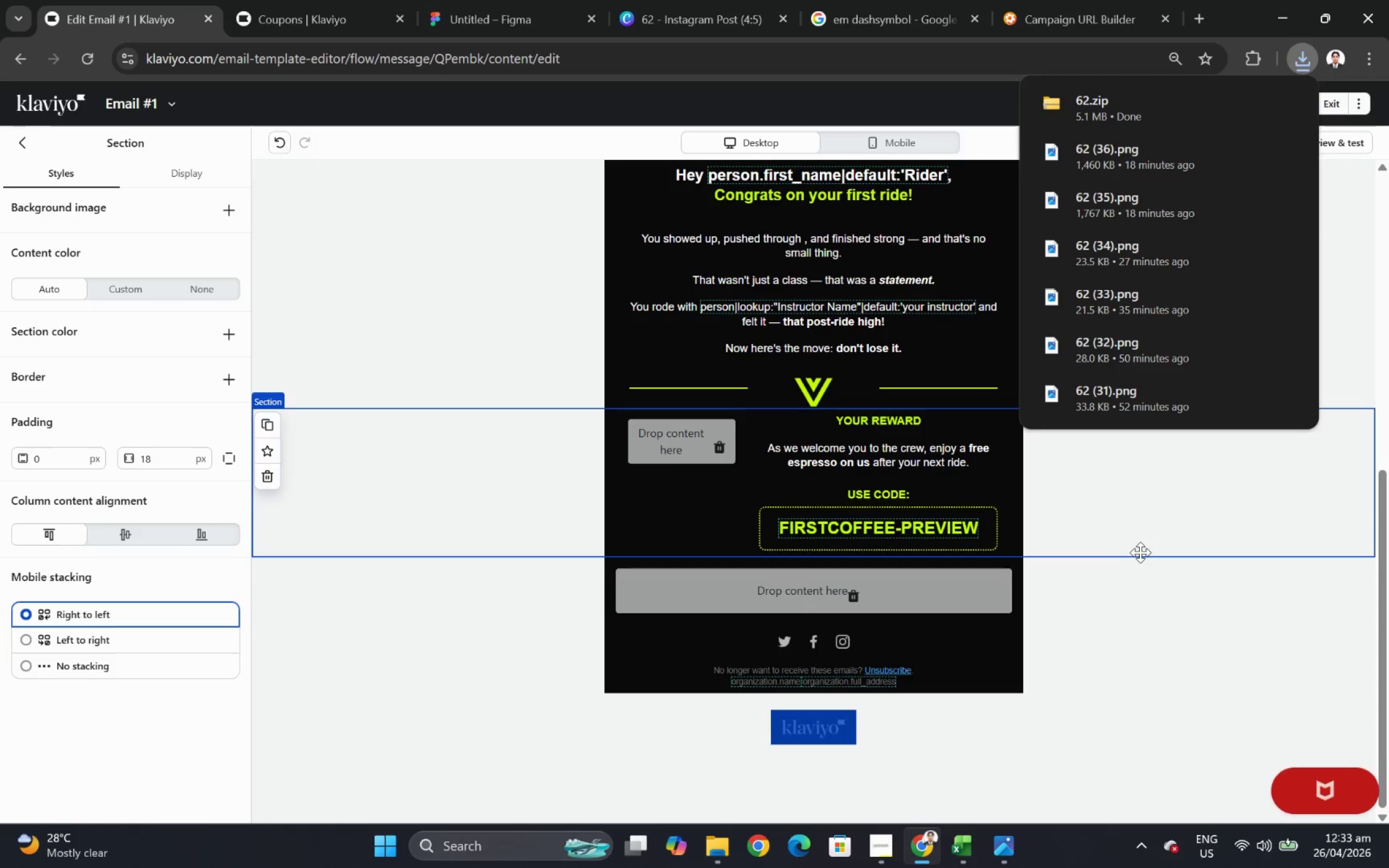 
left_click([702, 843])
 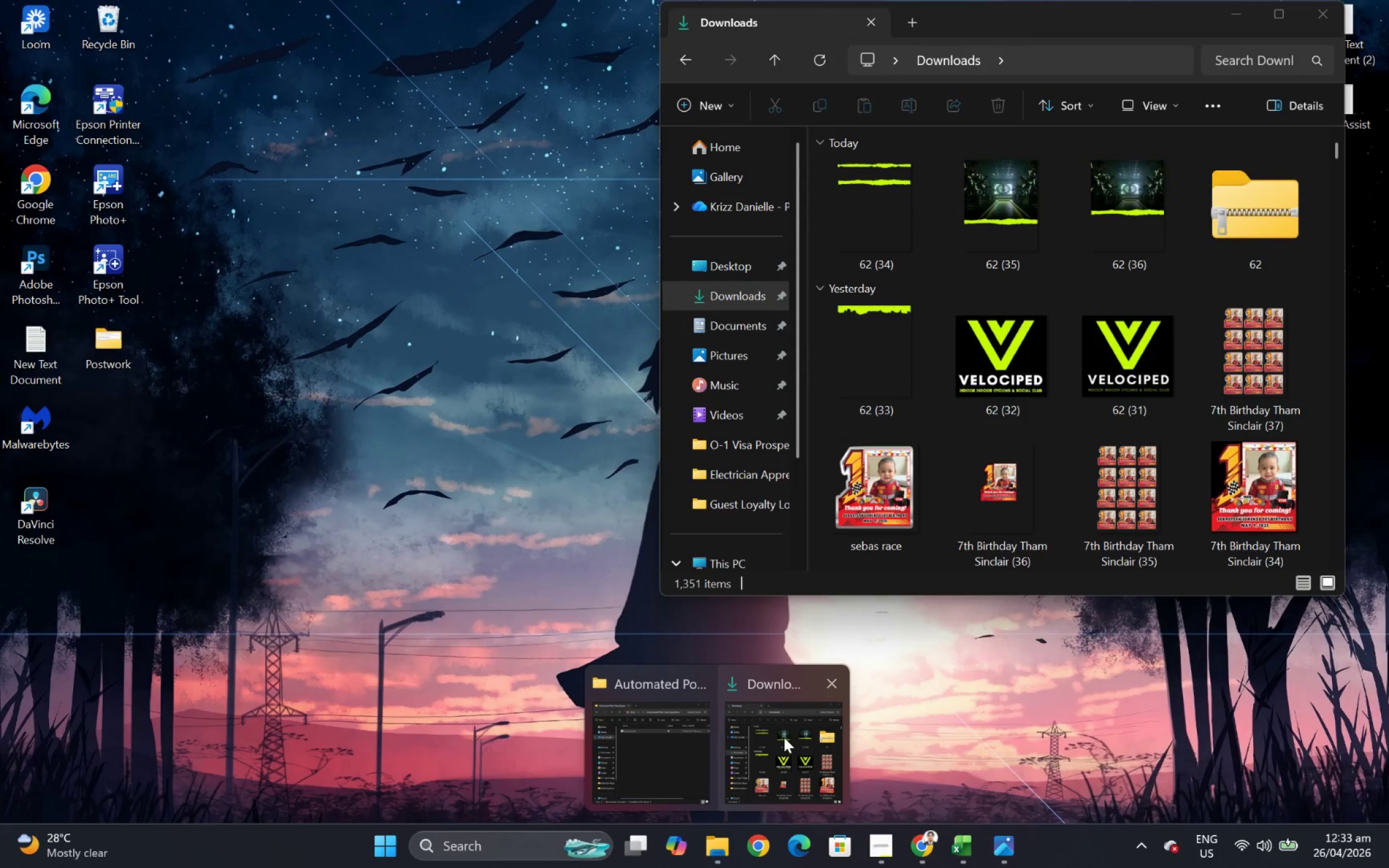 
left_click([783, 737])
 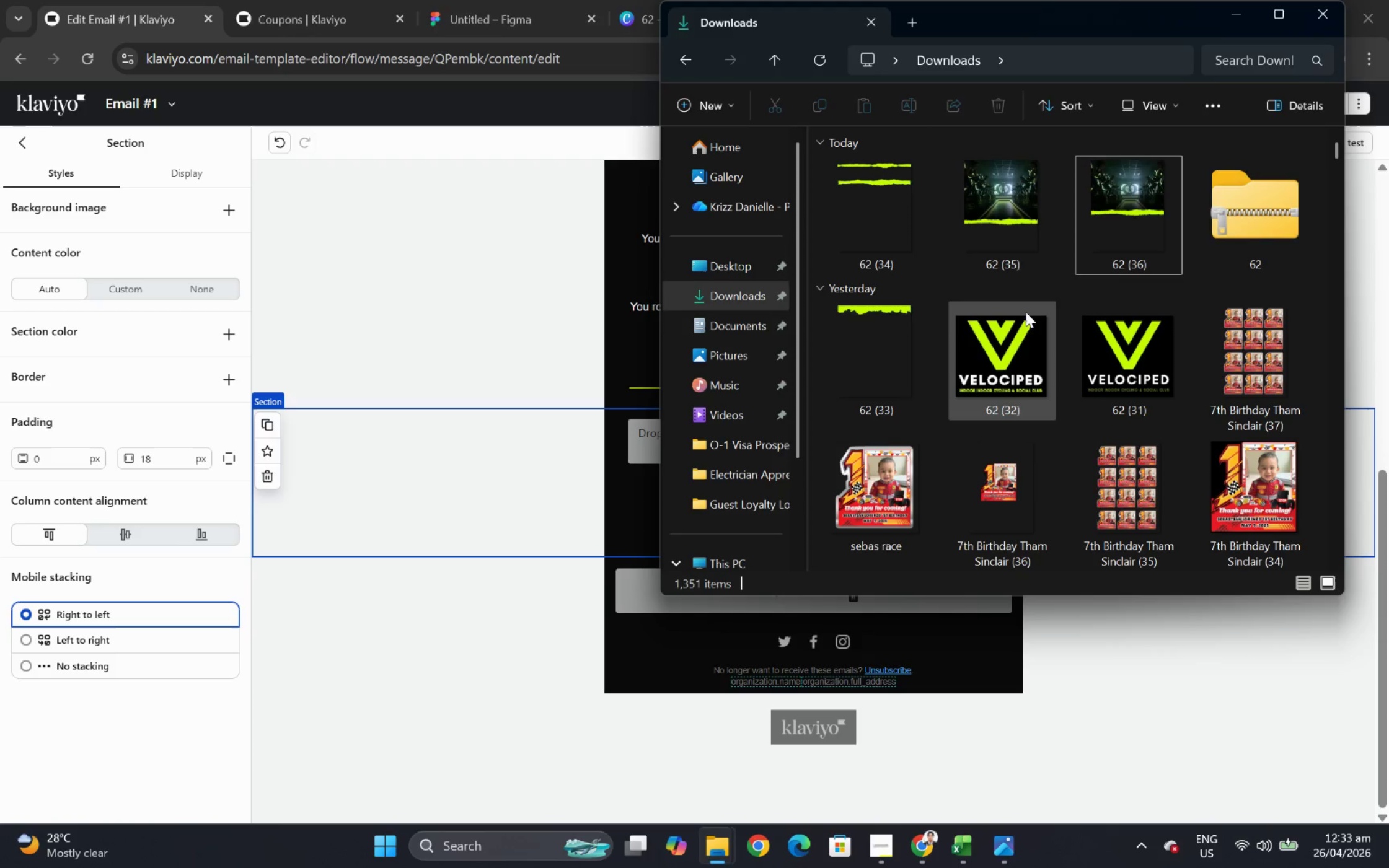 
scroll: coordinate [1052, 299], scroll_direction: up, amount: 2.0
 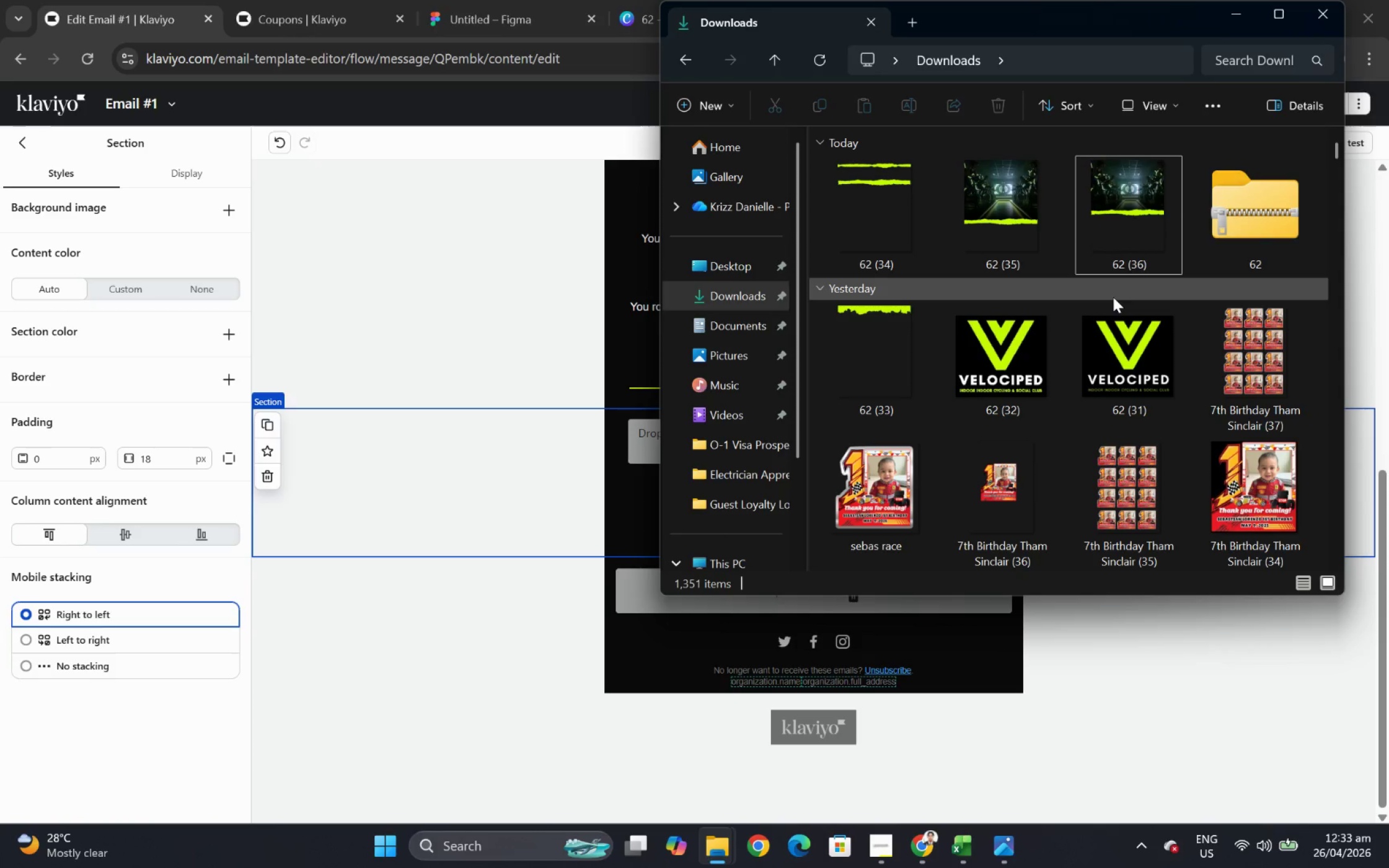 
key(F5)
 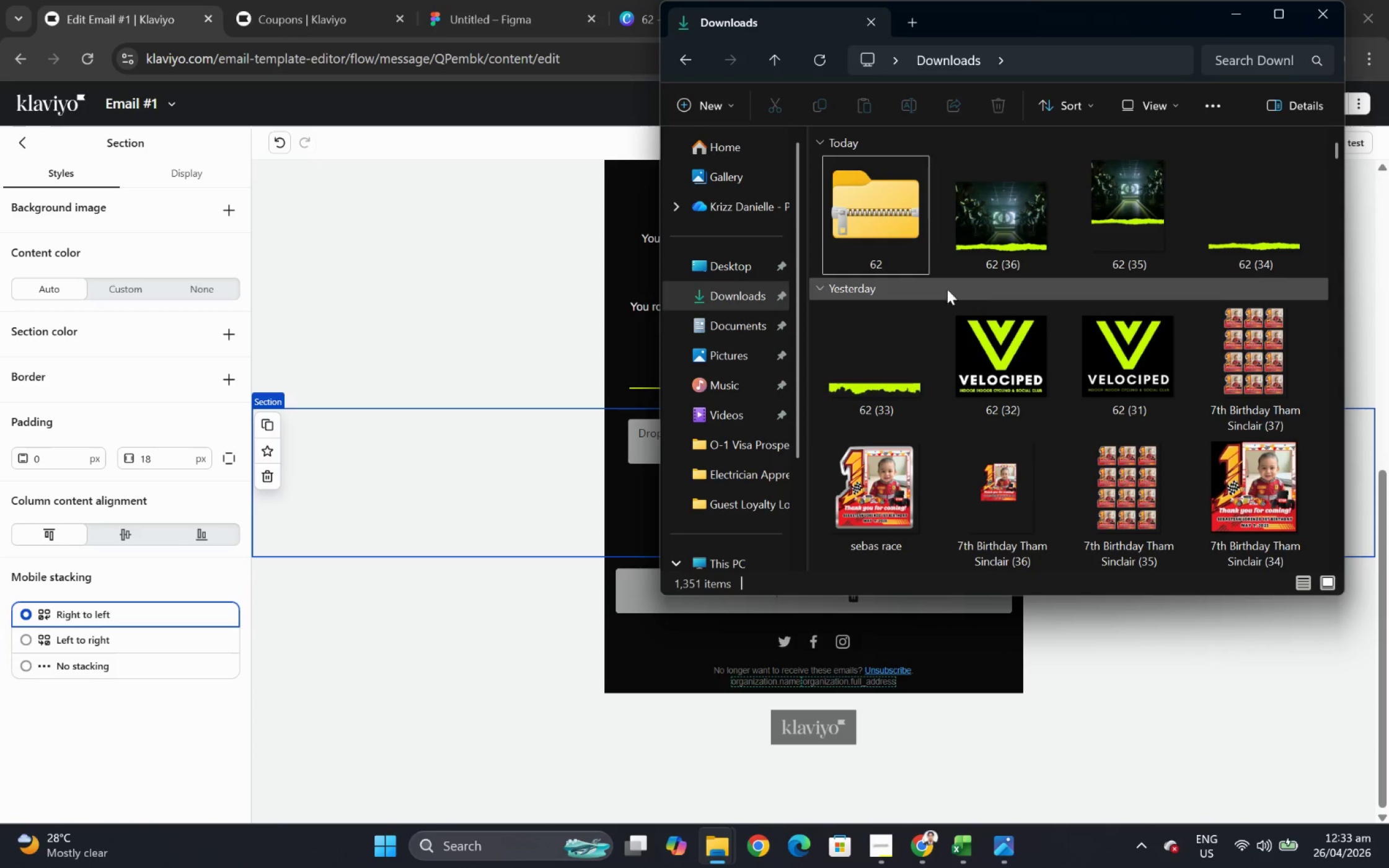 
left_click([877, 229])
 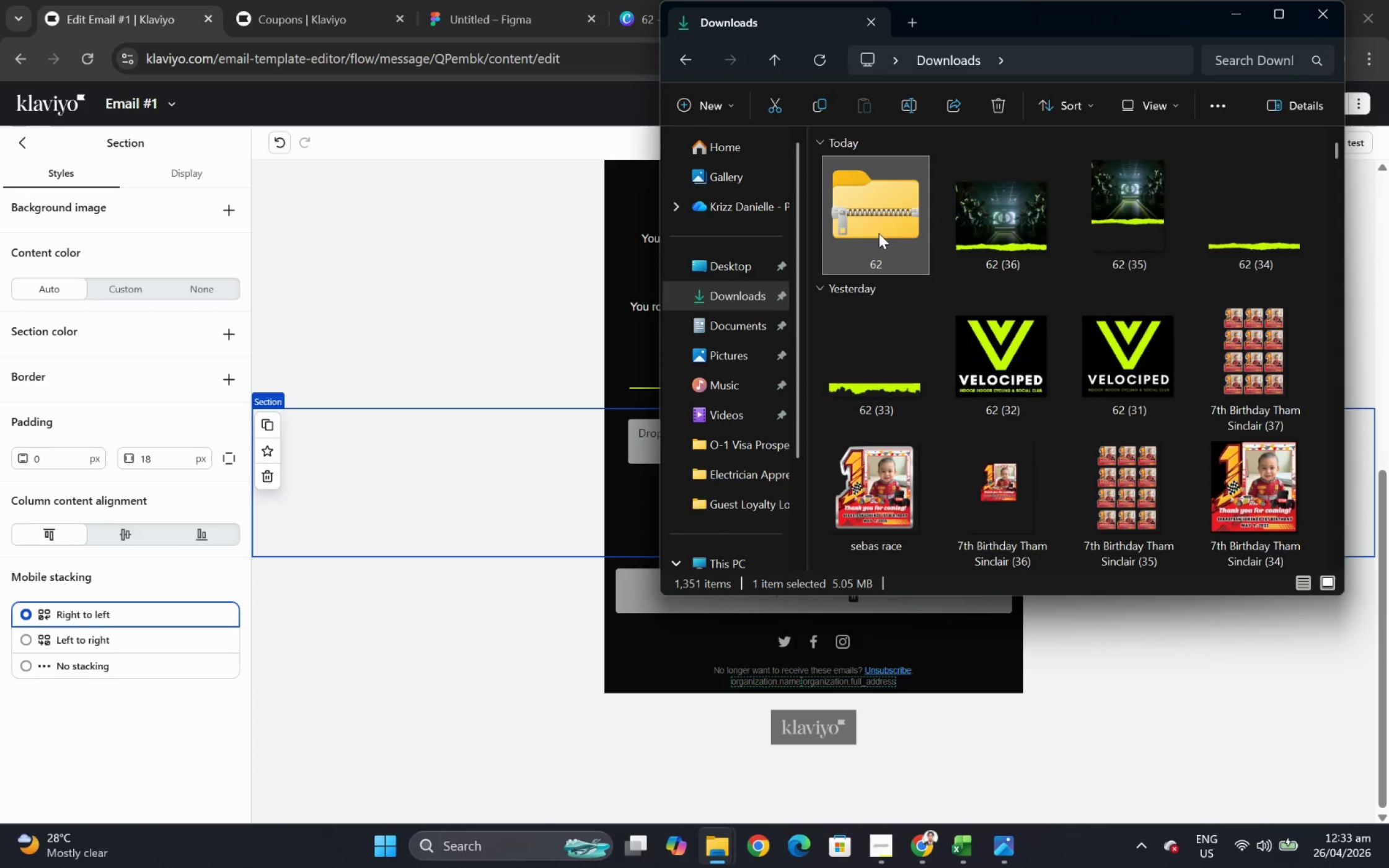 
key(Delete)
 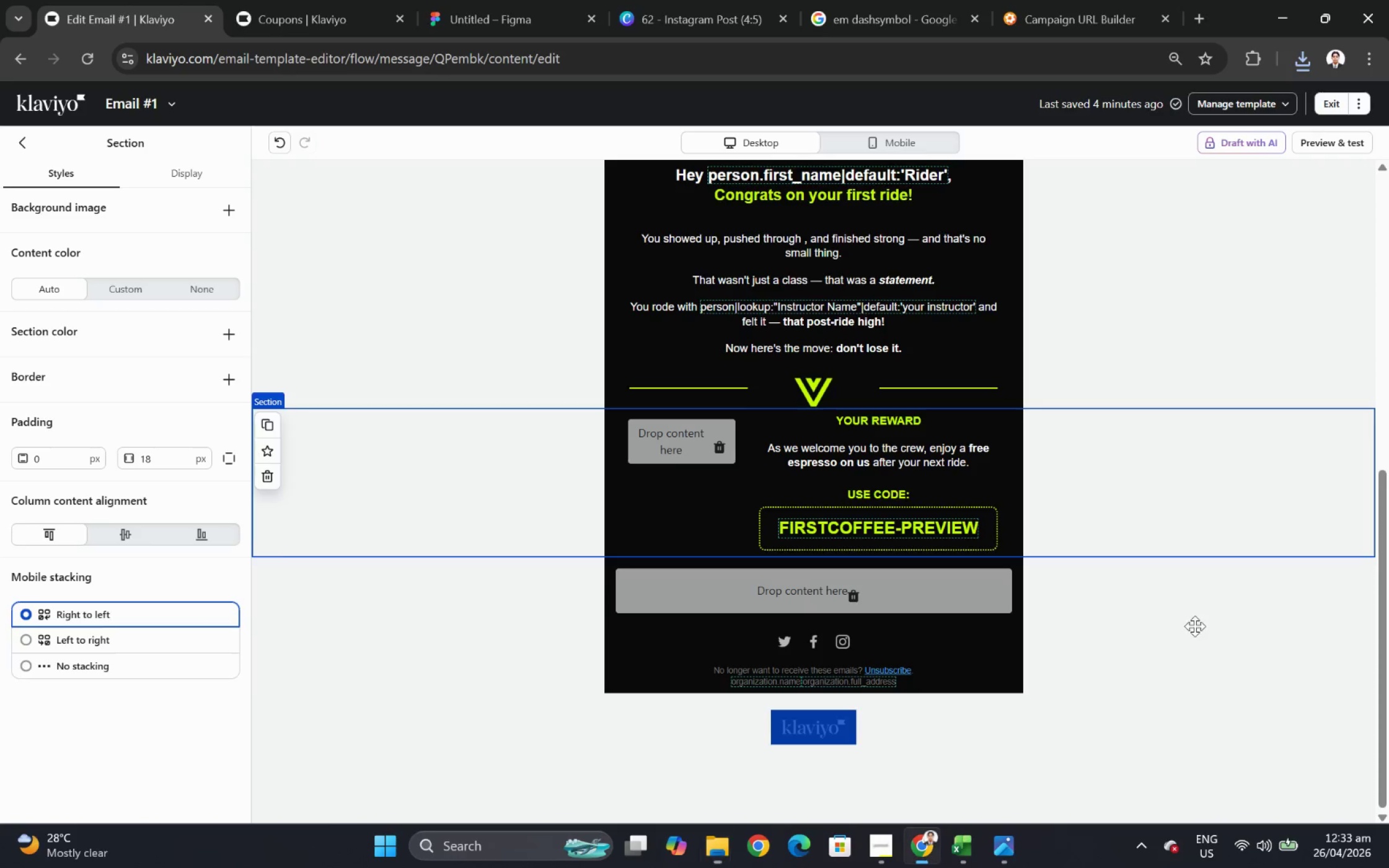 
left_click([715, 0])
 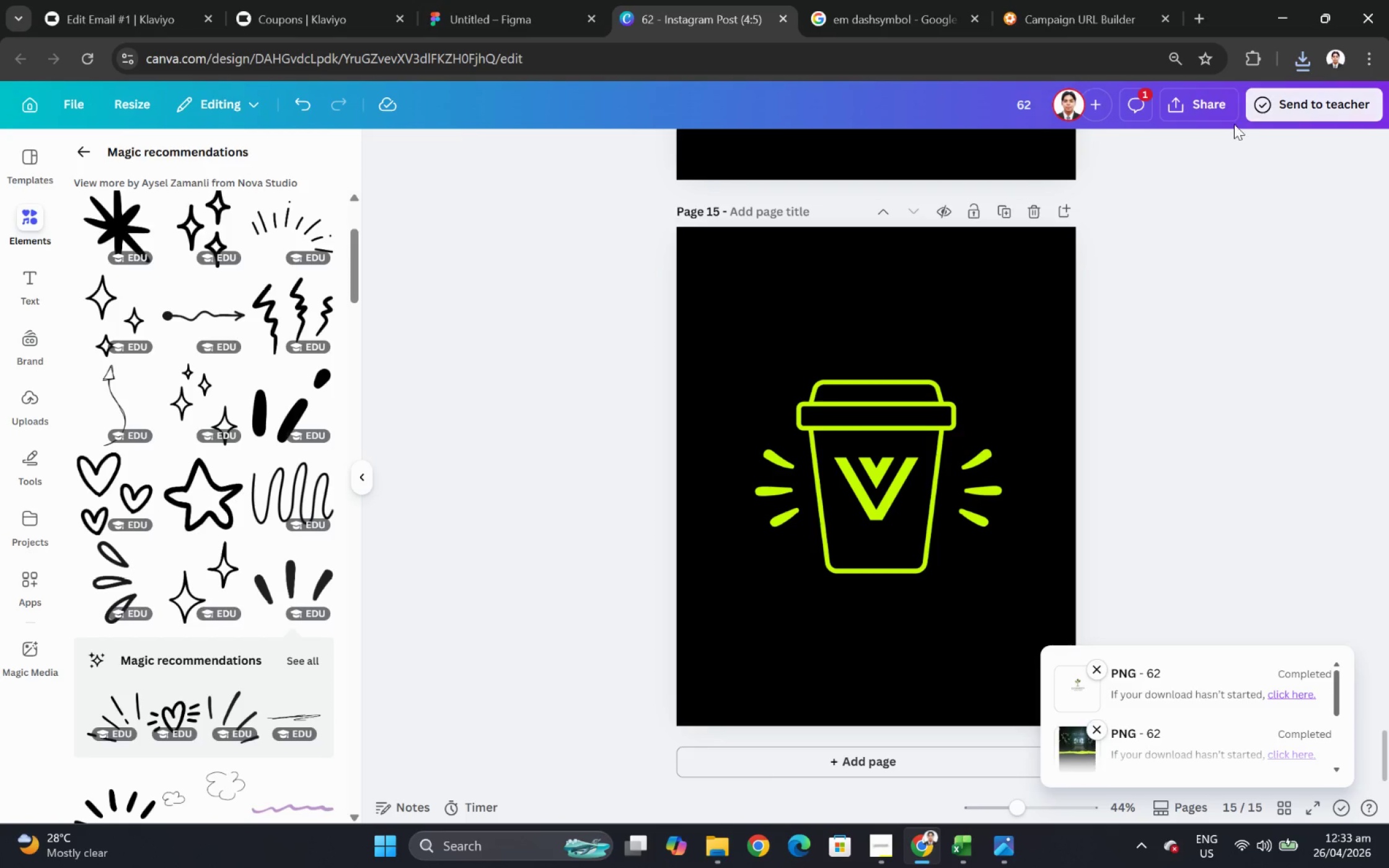 
left_click([1199, 100])
 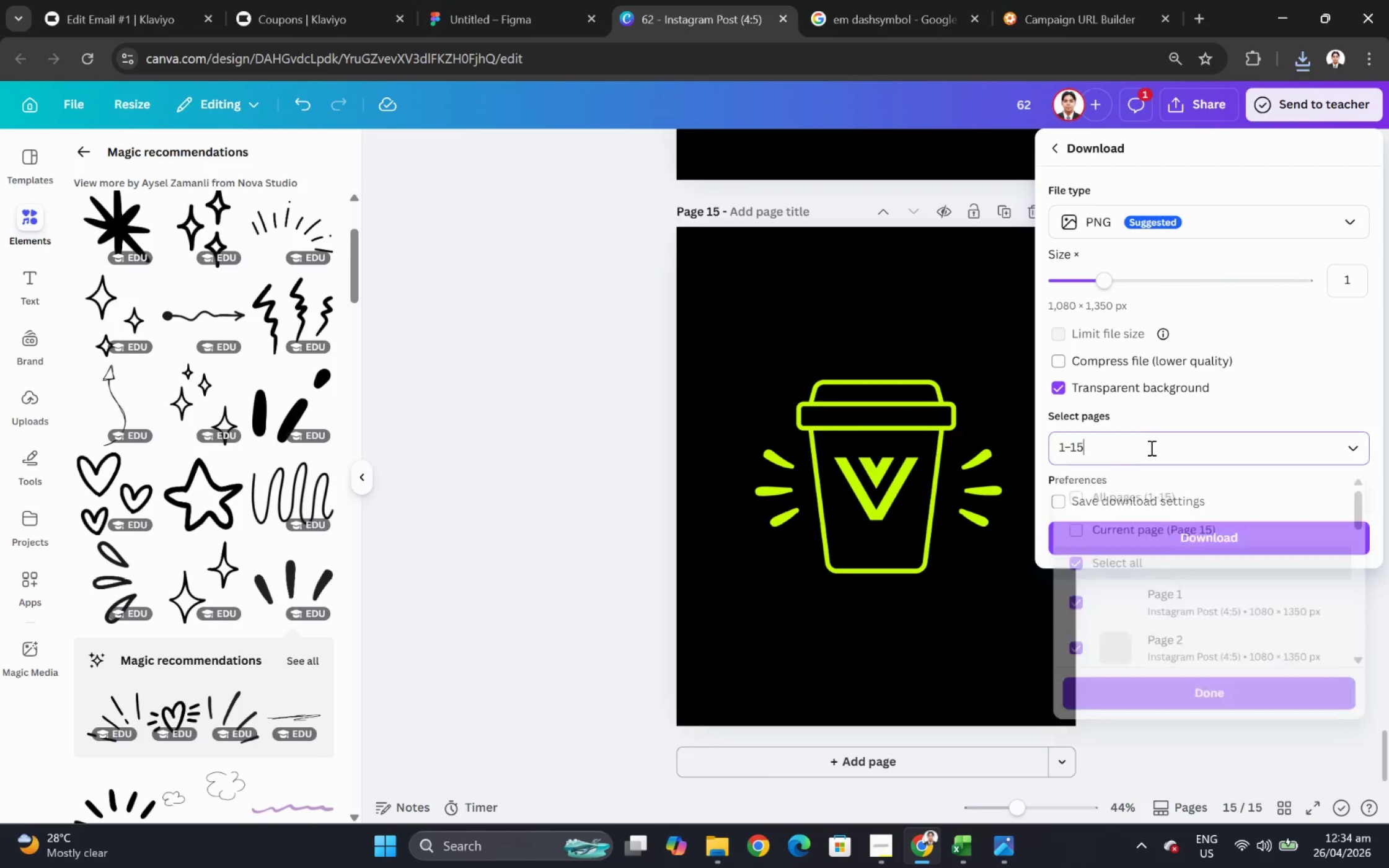 
wait(5.37)
 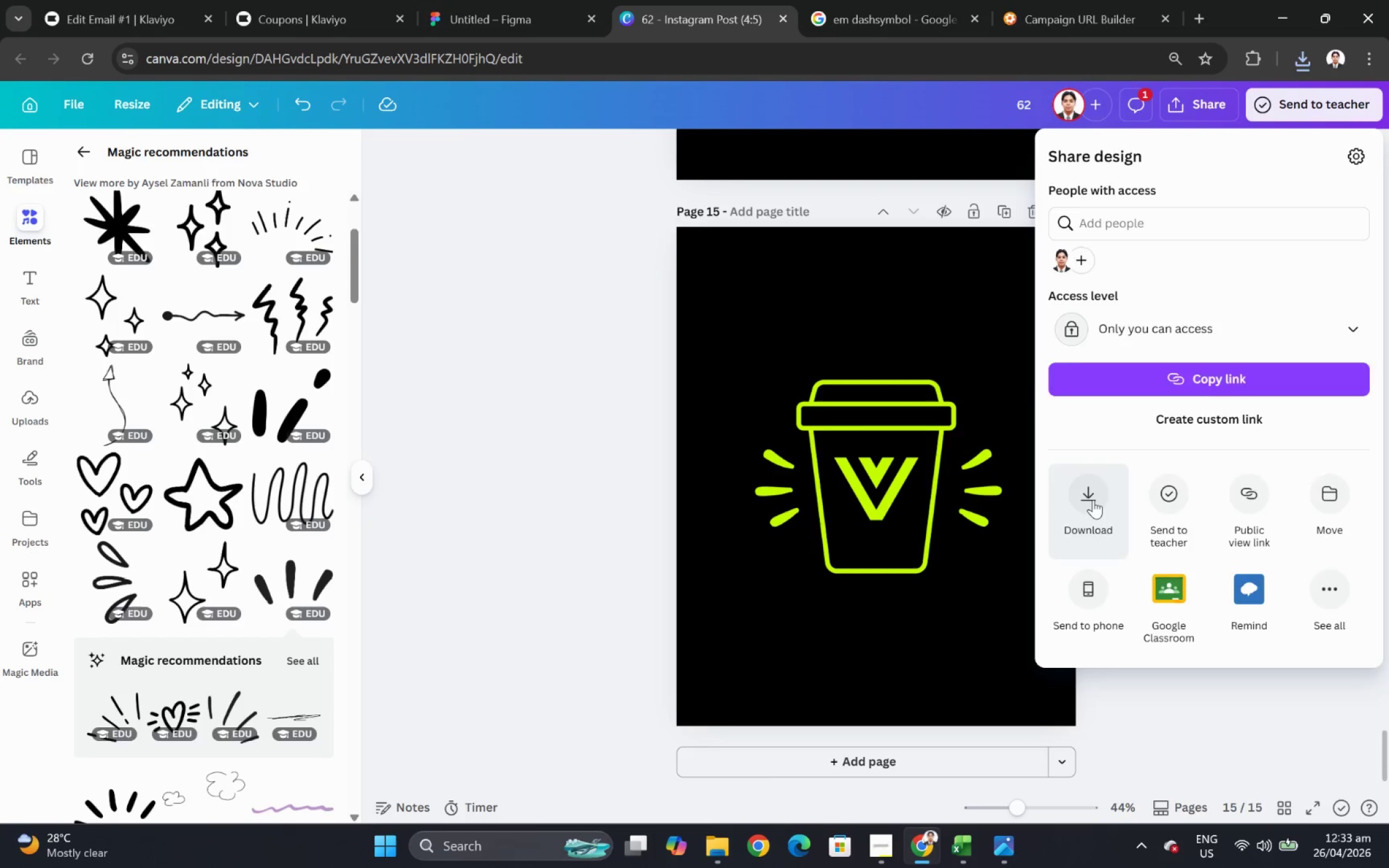 
left_click([1197, 714])
 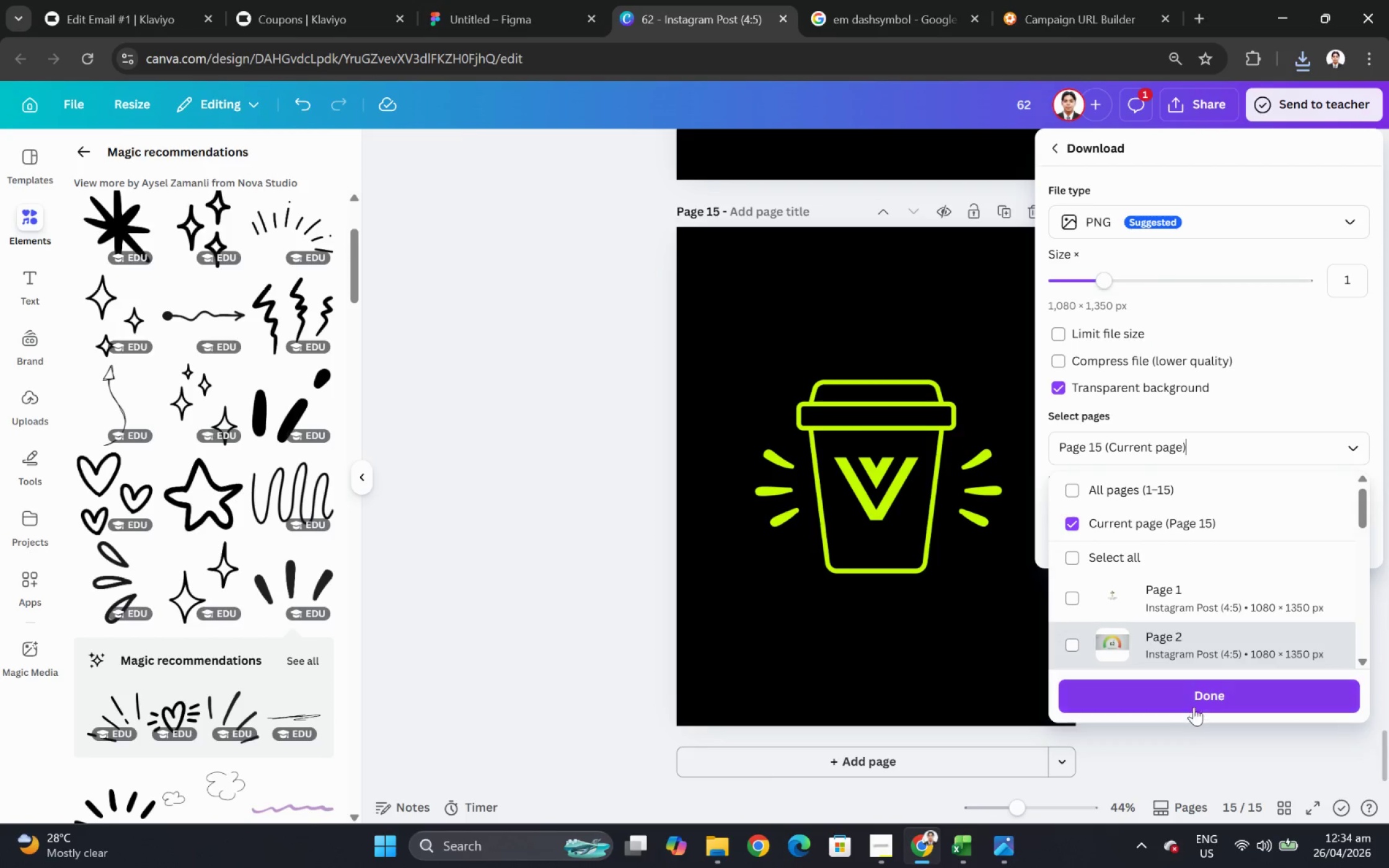 
left_click([1191, 701])
 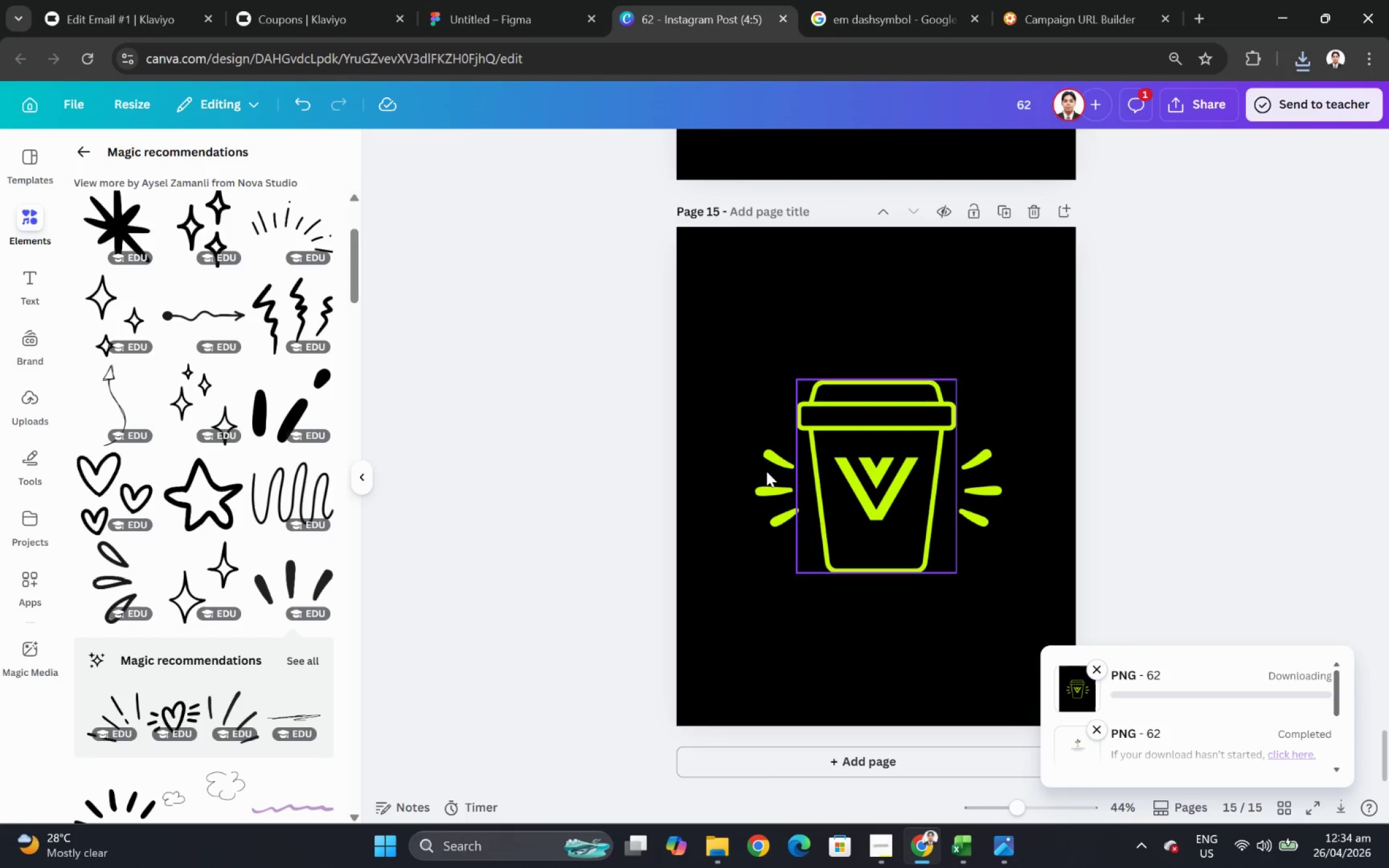 
left_click([687, 465])
 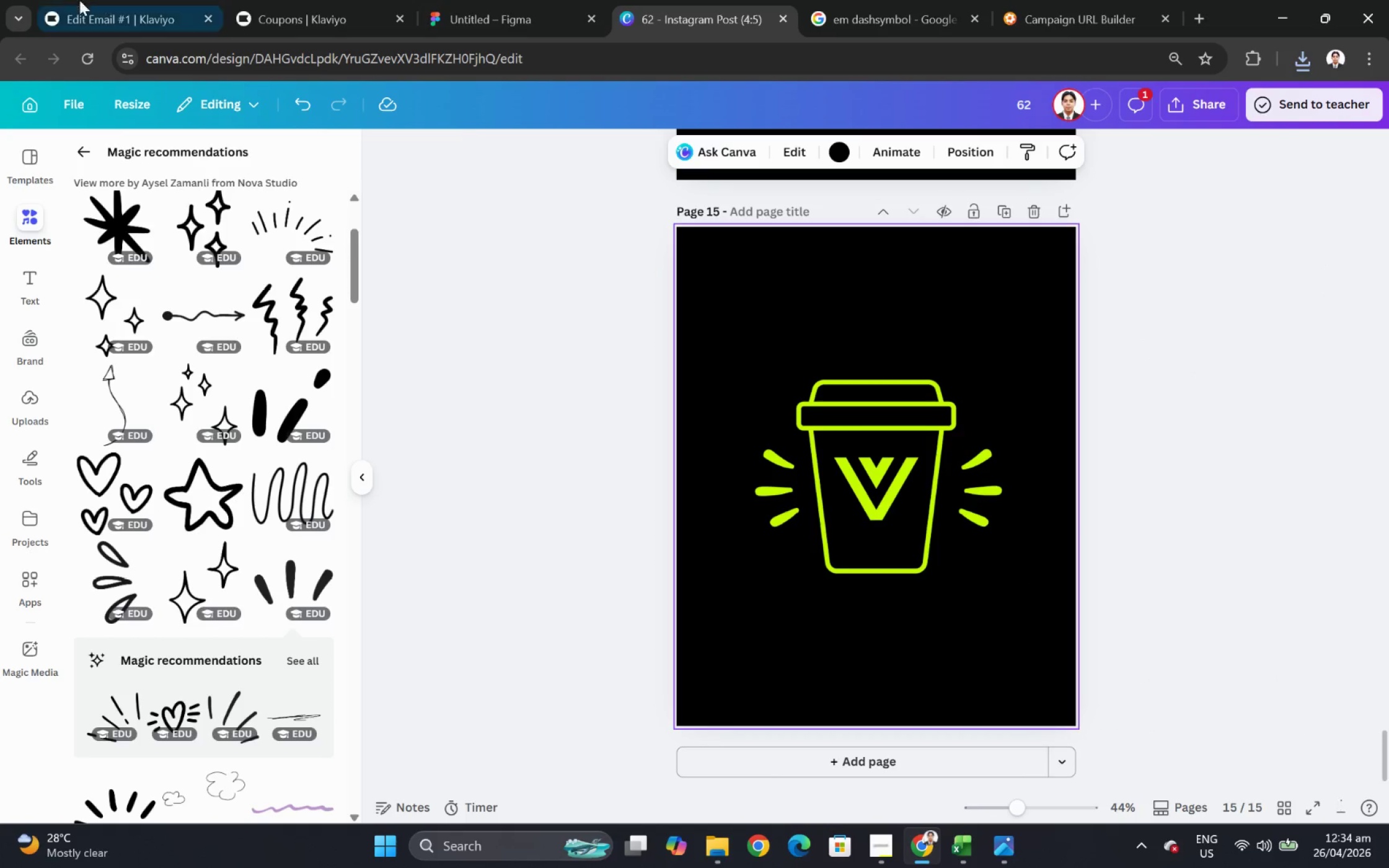 
left_click([79, 0])
 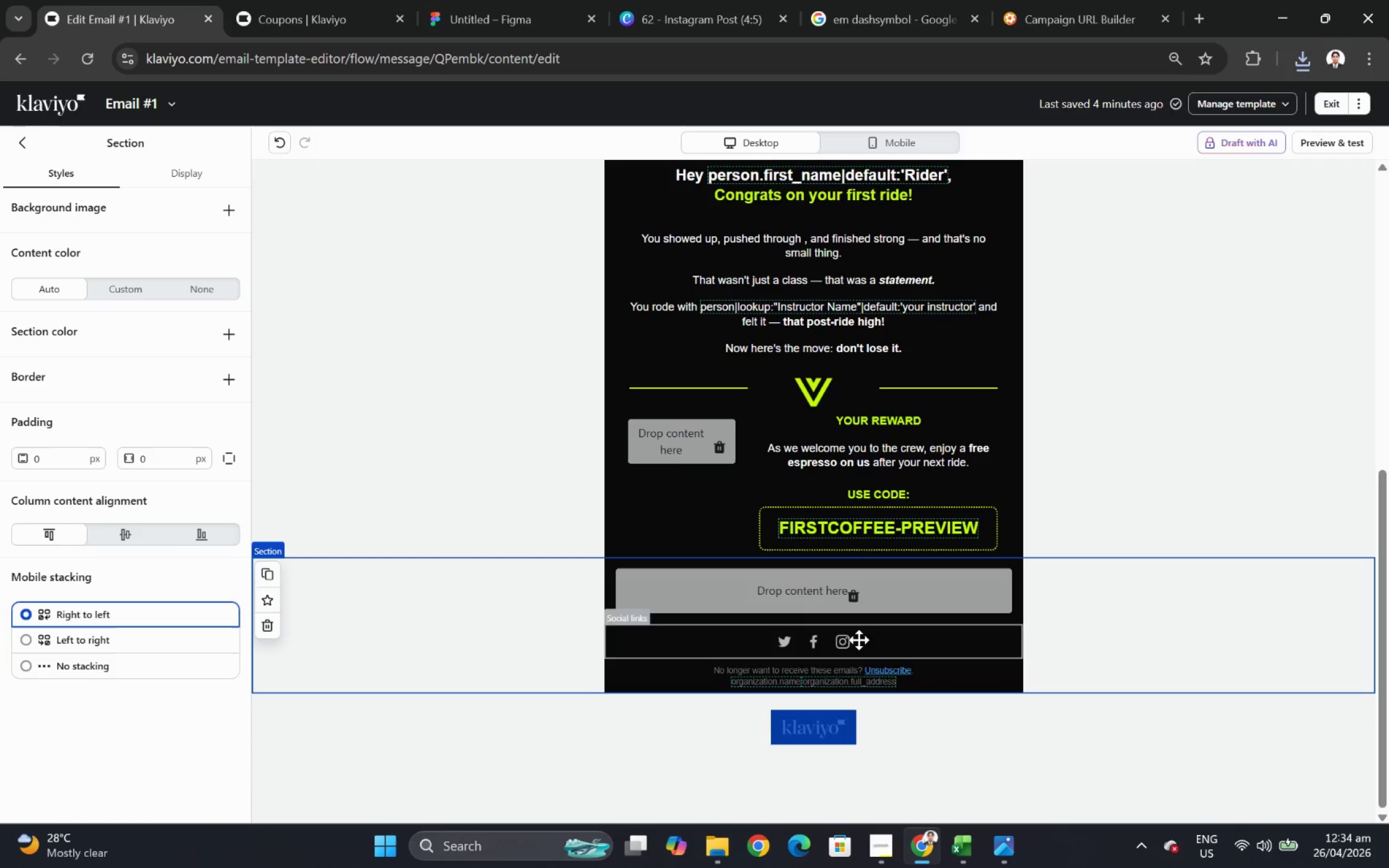 
mouse_move([723, 848])
 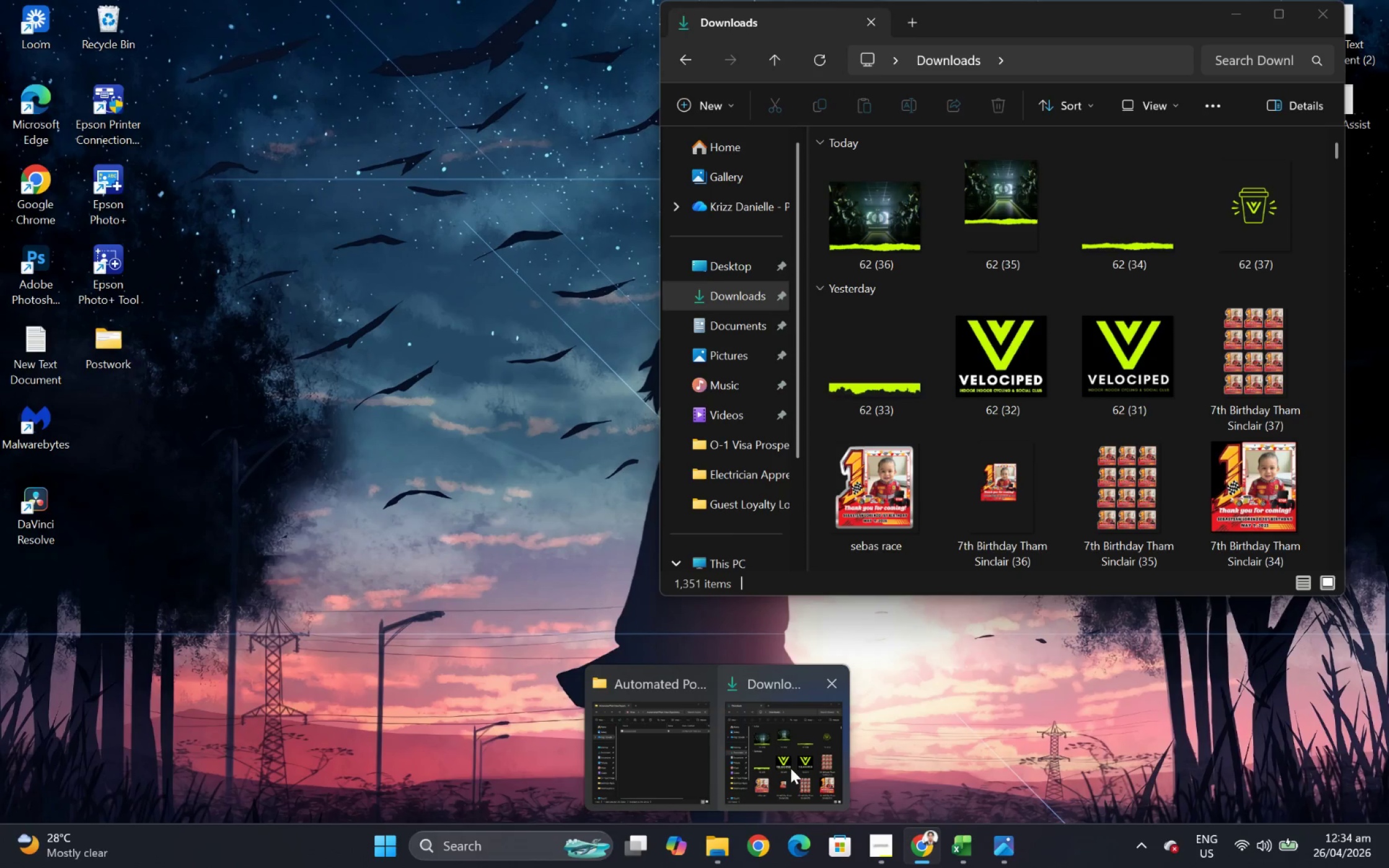 
left_click([790, 768])
 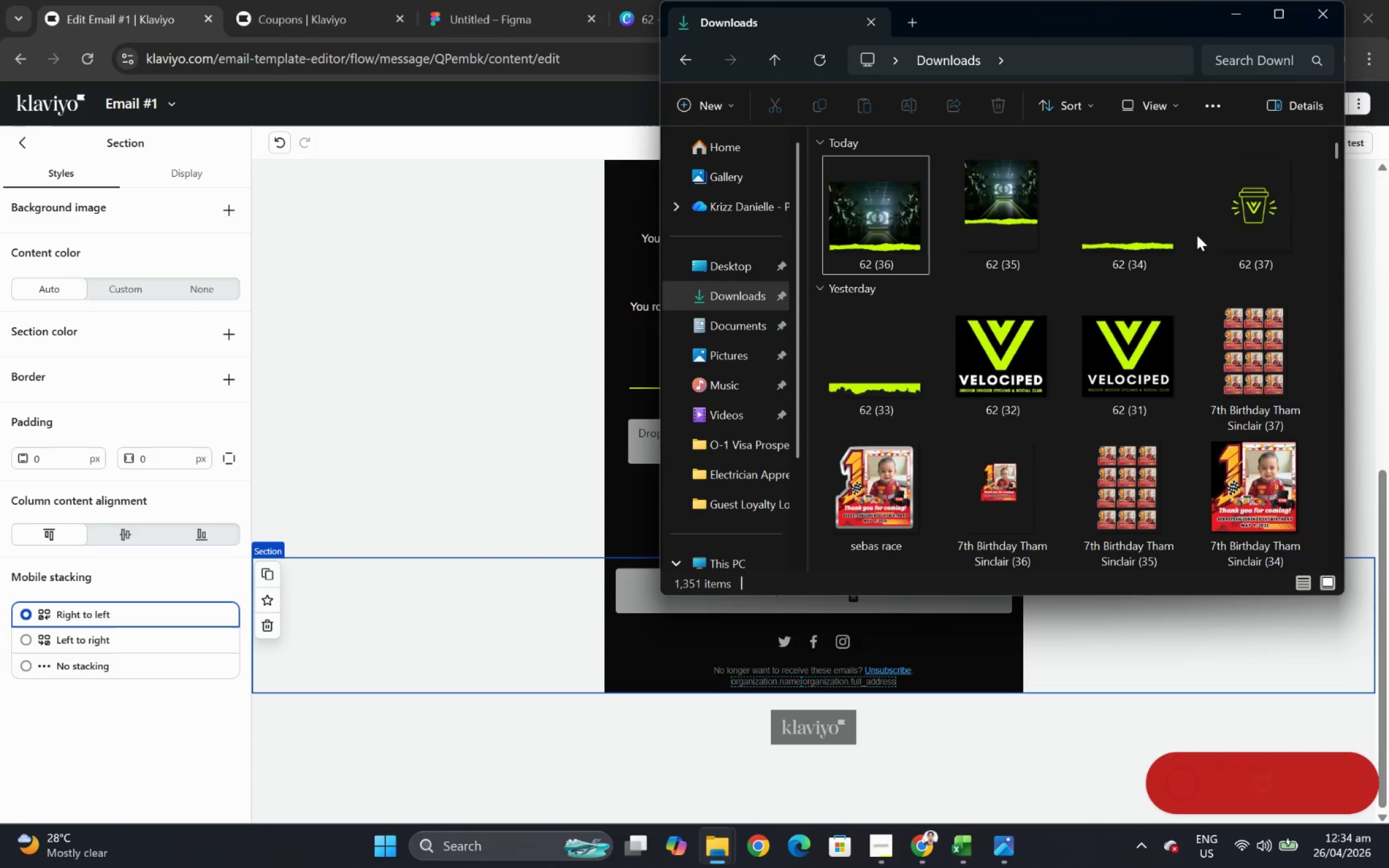 
double_click([1221, 230])
 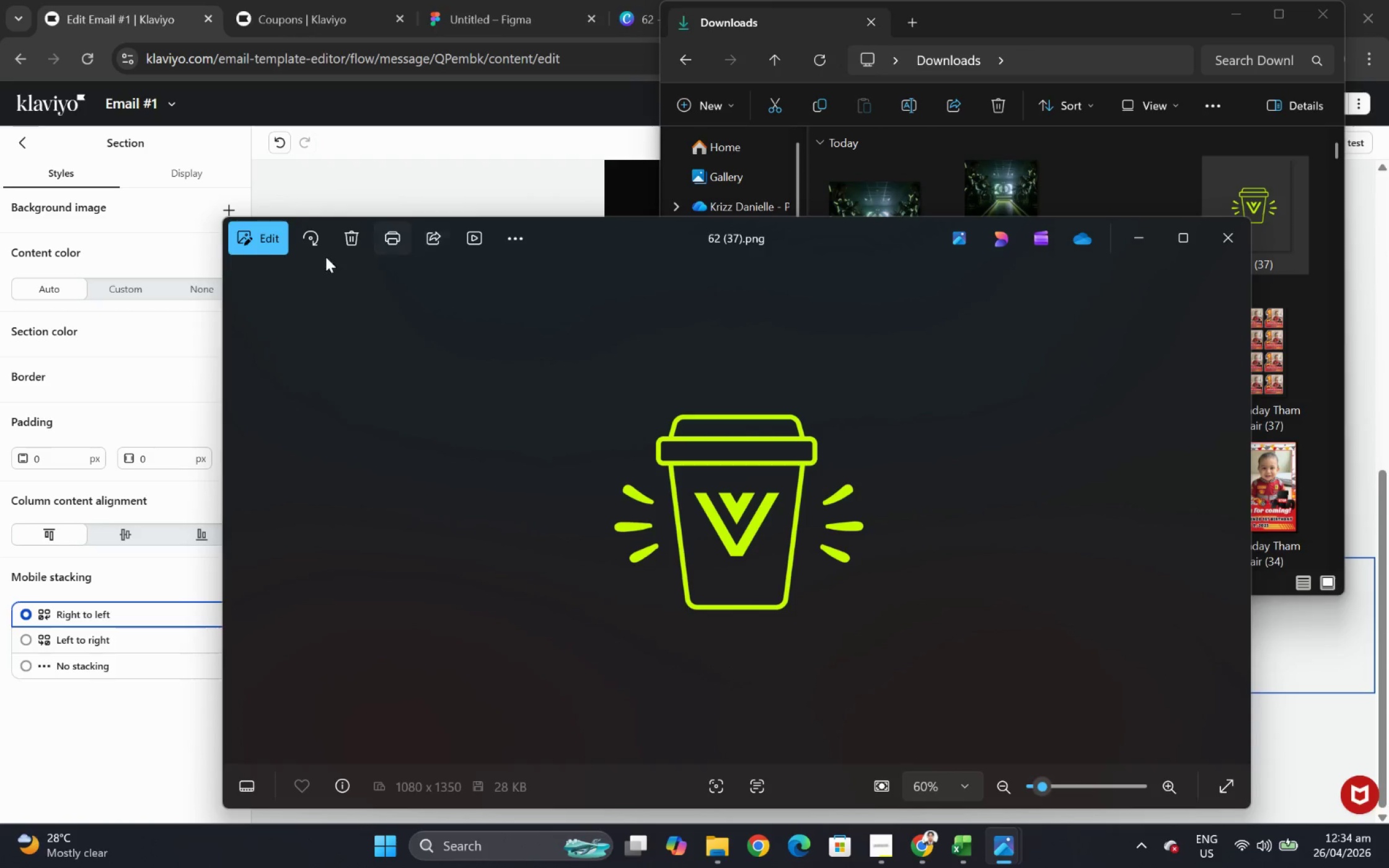 
left_click([247, 233])
 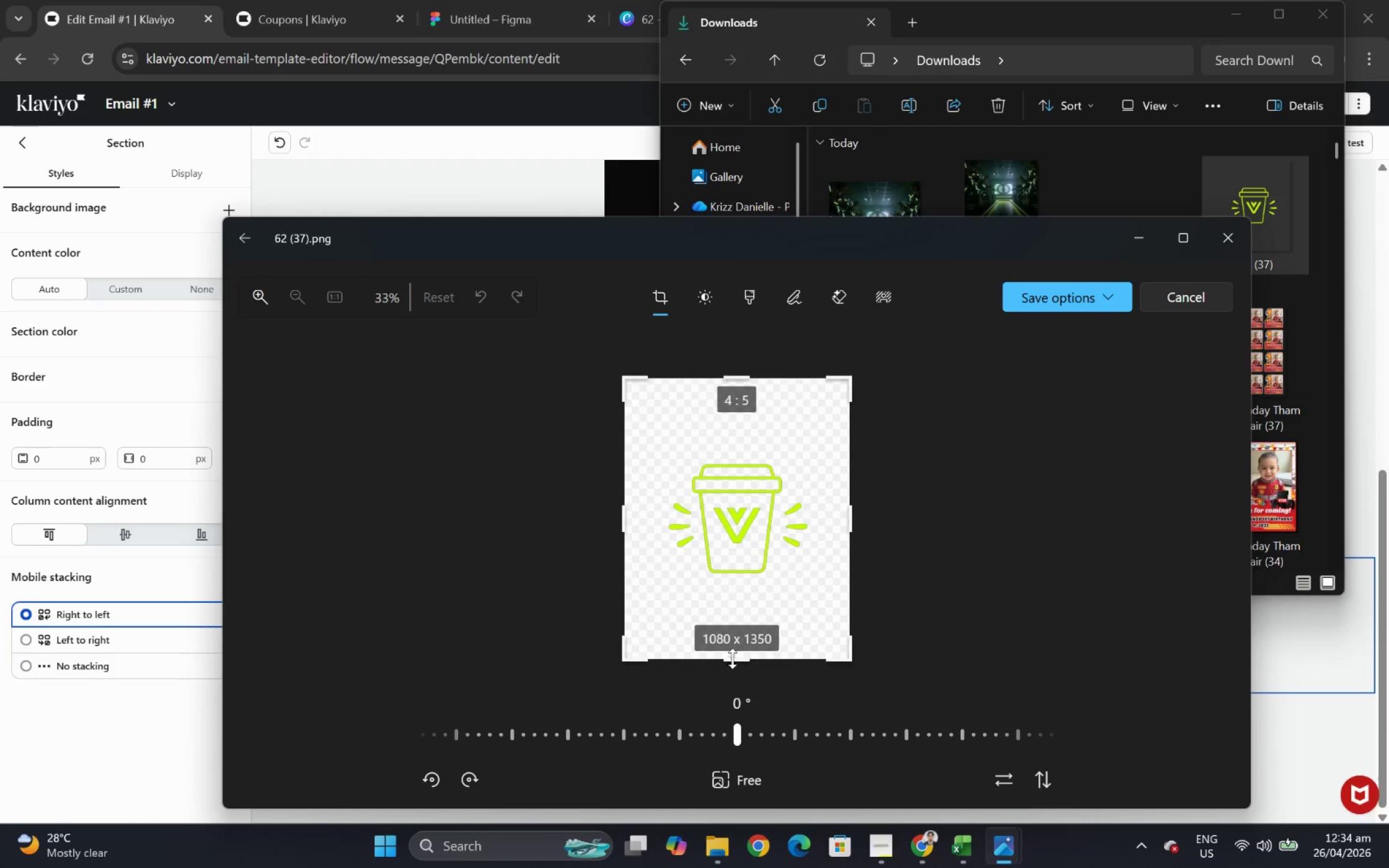 
left_click_drag(start_coordinate=[739, 660], to_coordinate=[767, 583])
 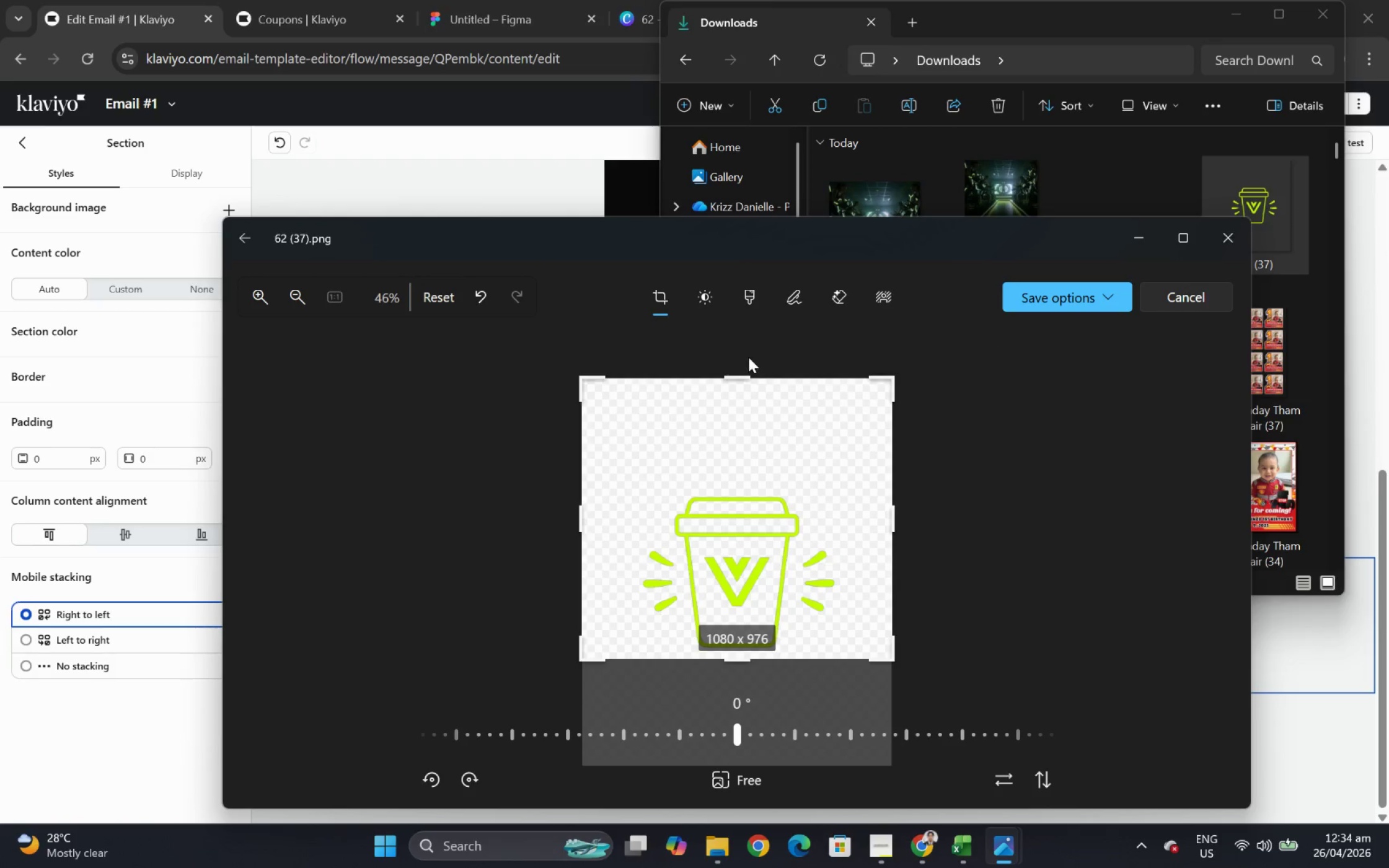 
left_click_drag(start_coordinate=[746, 367], to_coordinate=[747, 480])
 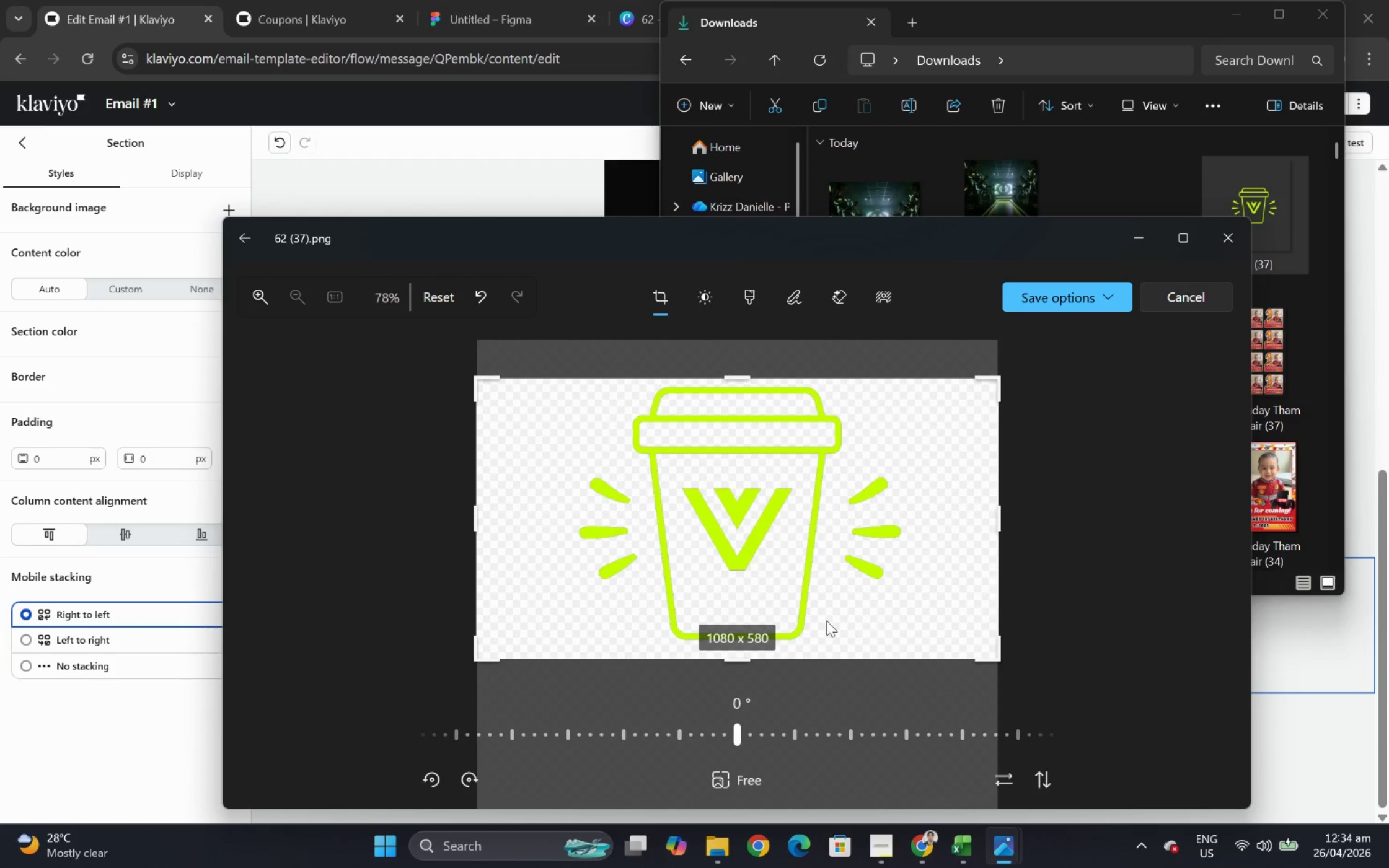 
left_click_drag(start_coordinate=[783, 657], to_coordinate=[788, 650])
 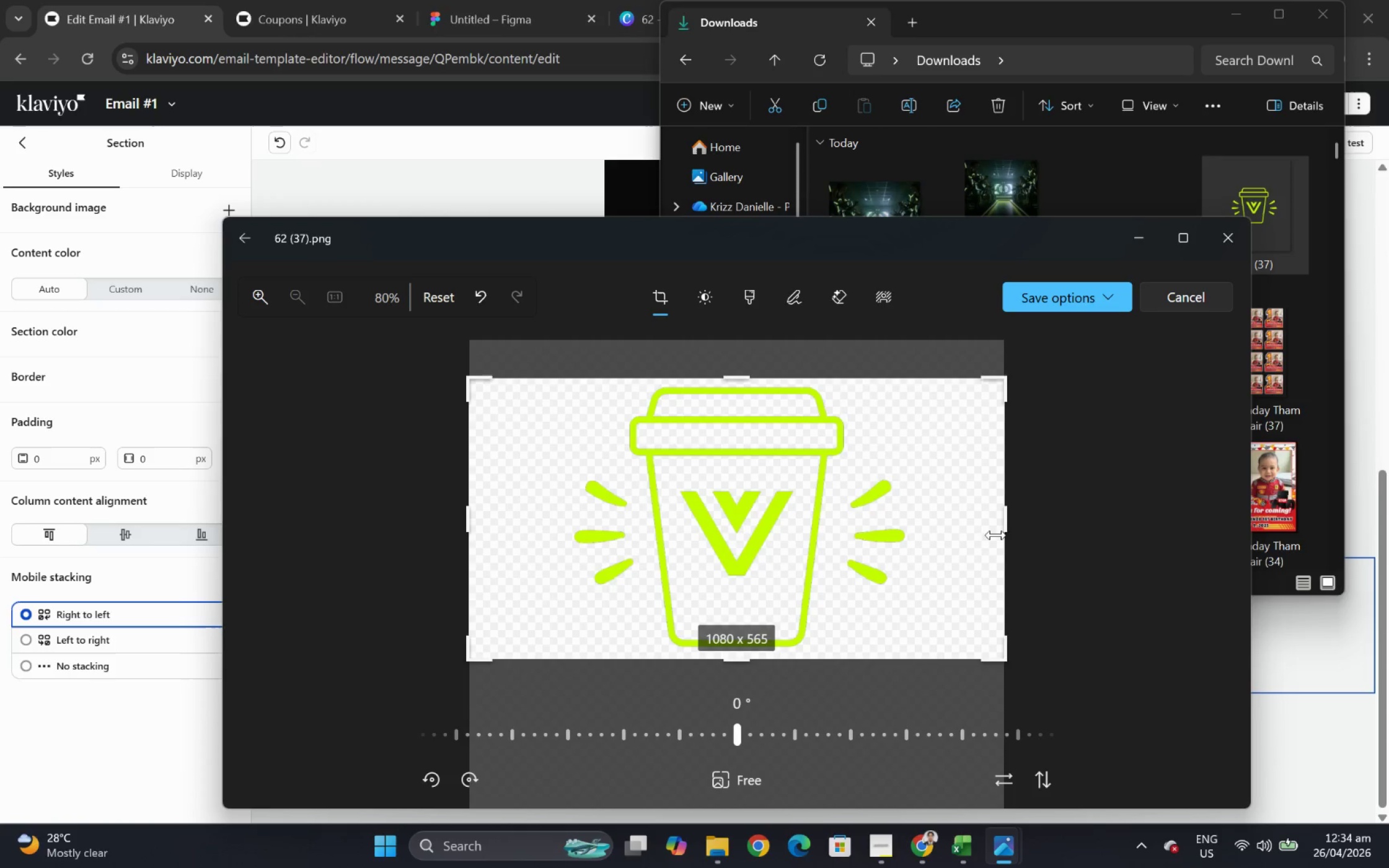 
left_click_drag(start_coordinate=[999, 528], to_coordinate=[909, 528])
 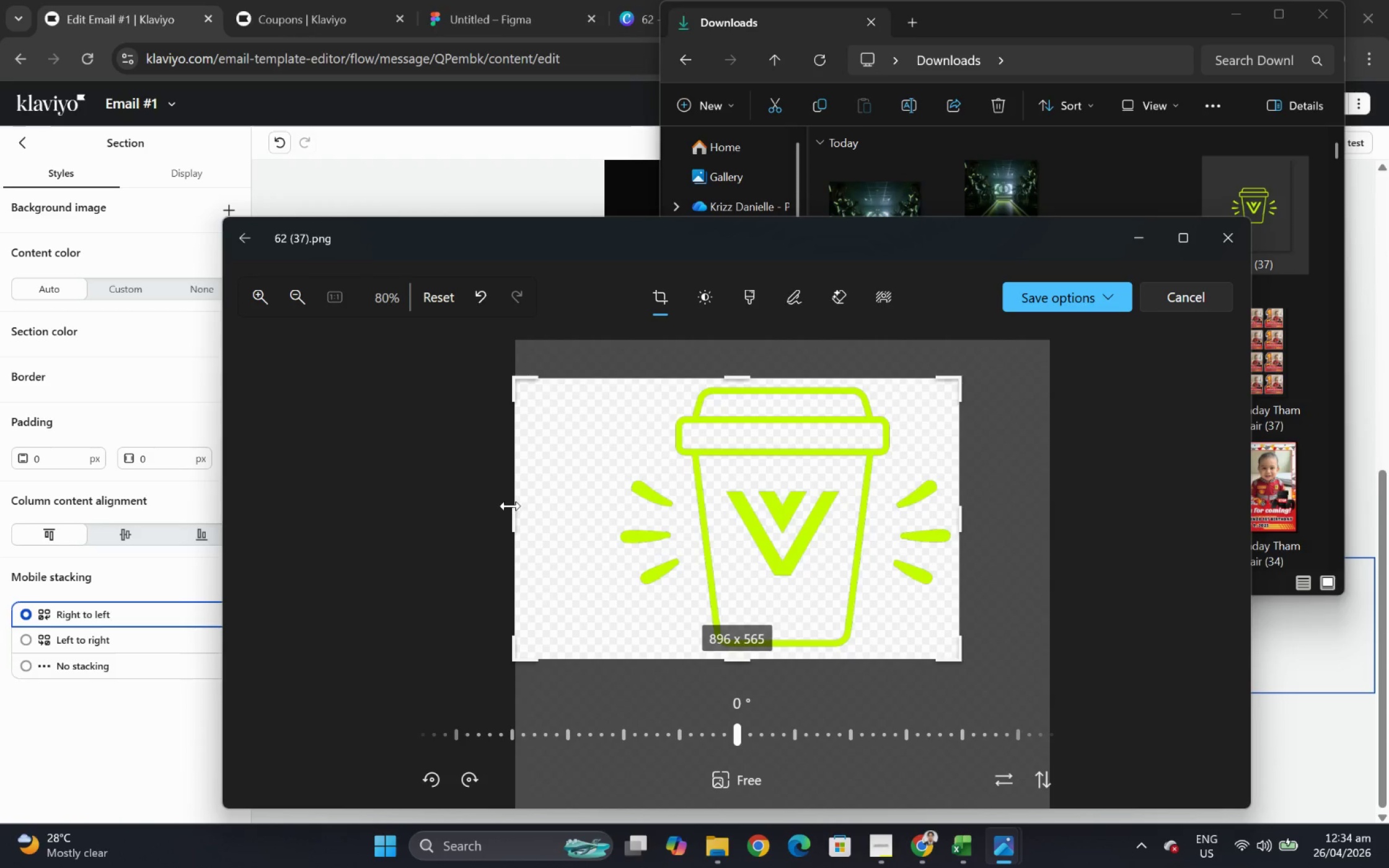 
left_click_drag(start_coordinate=[511, 506], to_coordinate=[608, 506])
 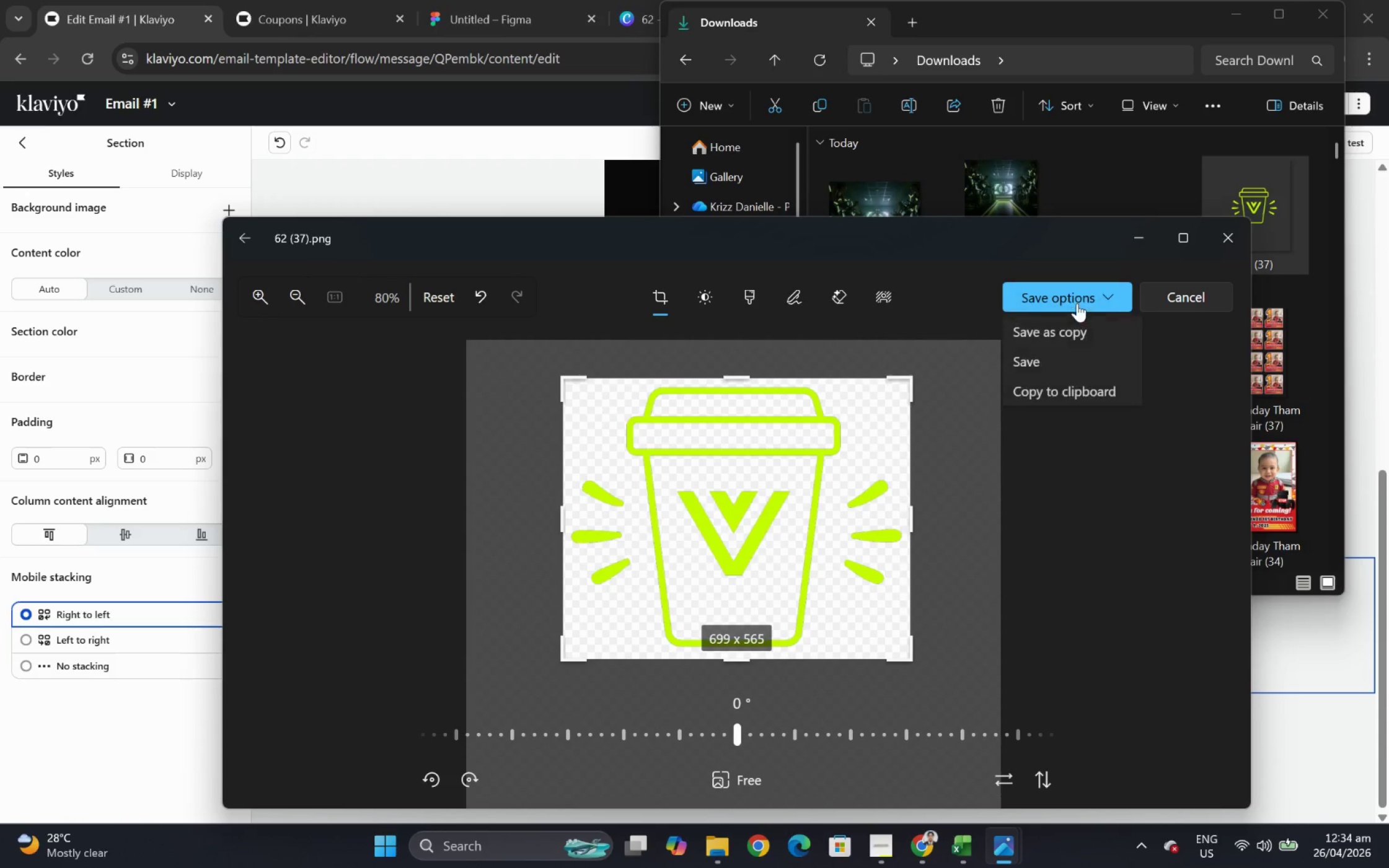 
left_click([1076, 368])
 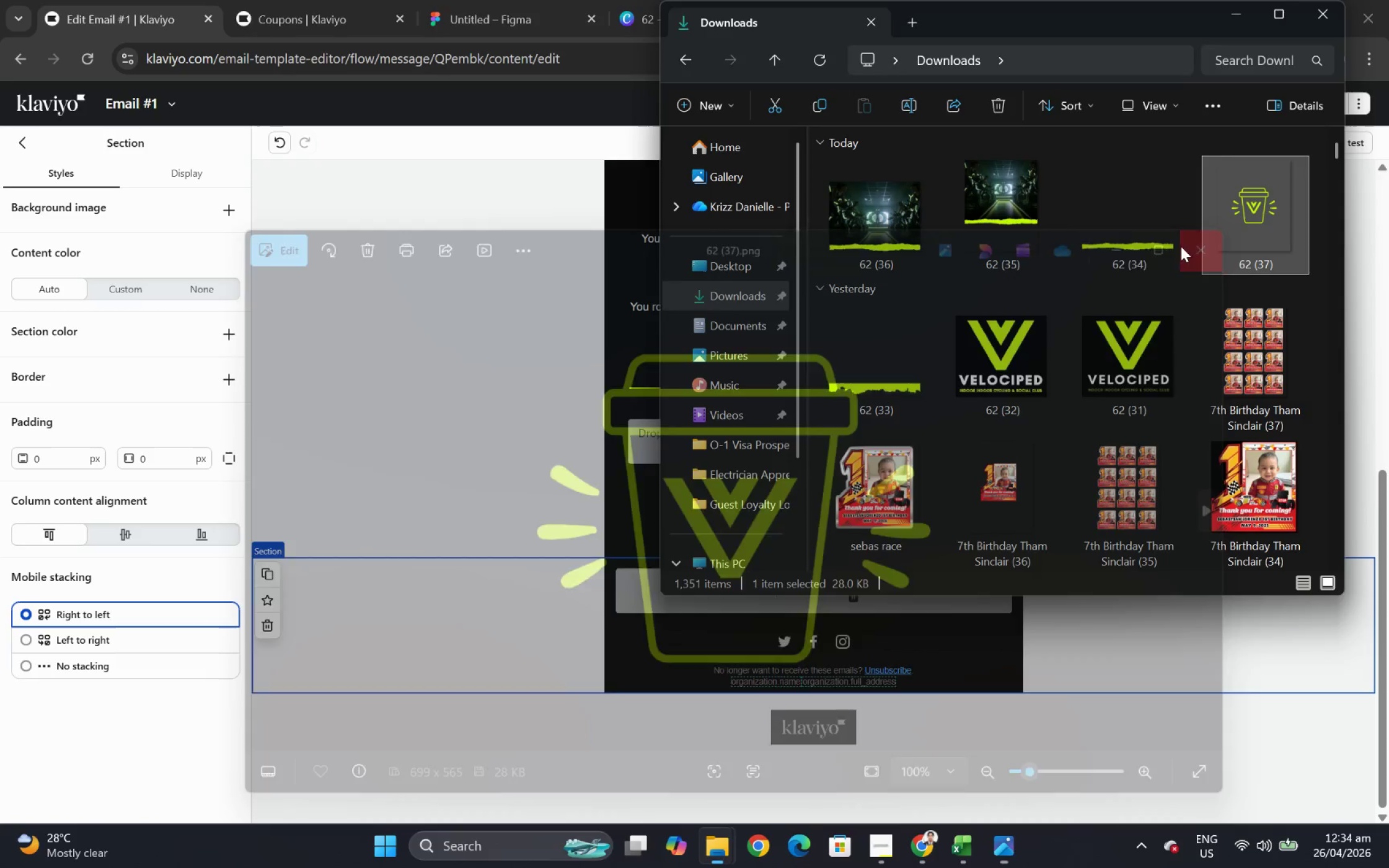 
left_click([513, 408])
 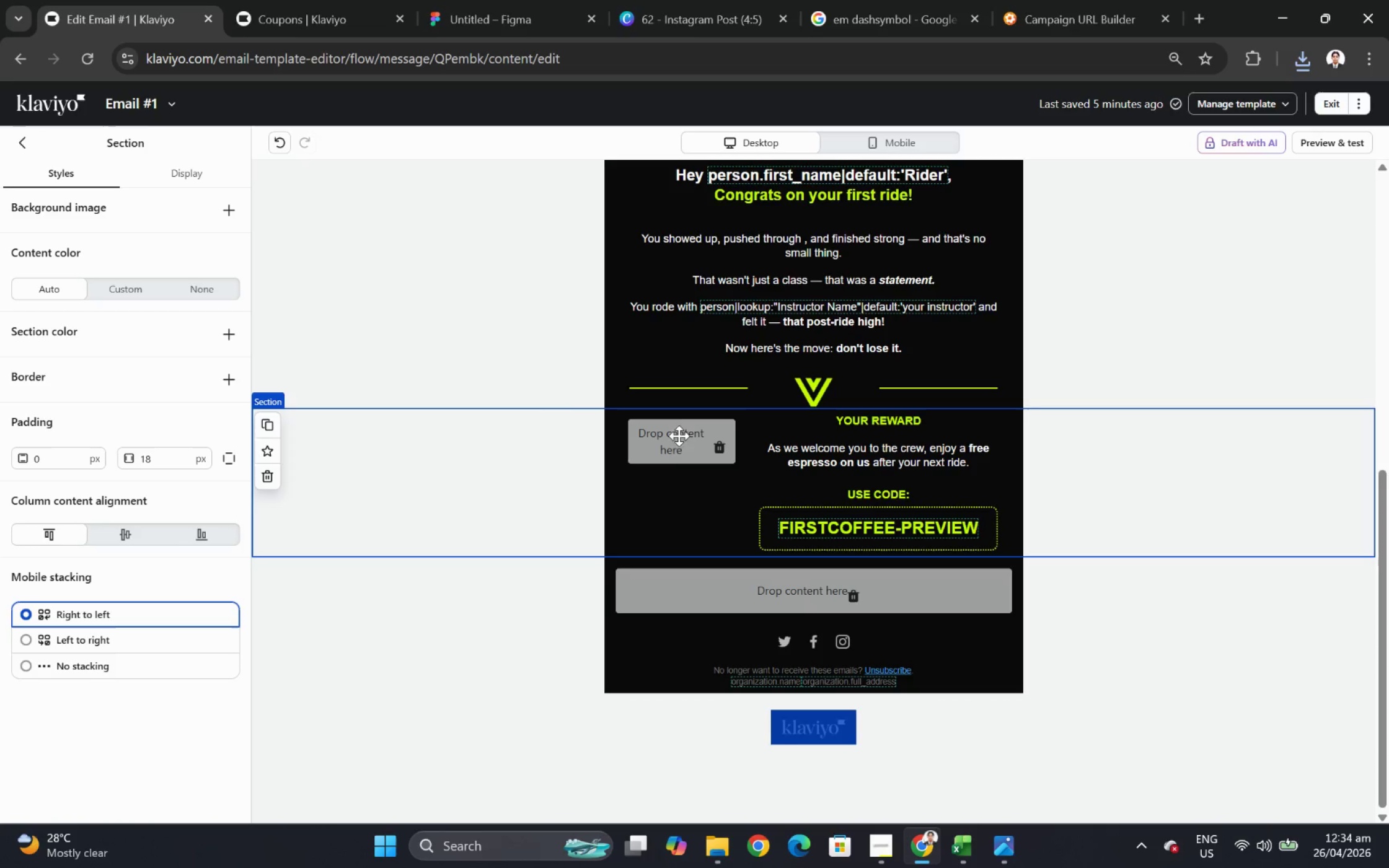 
left_click([689, 441])
 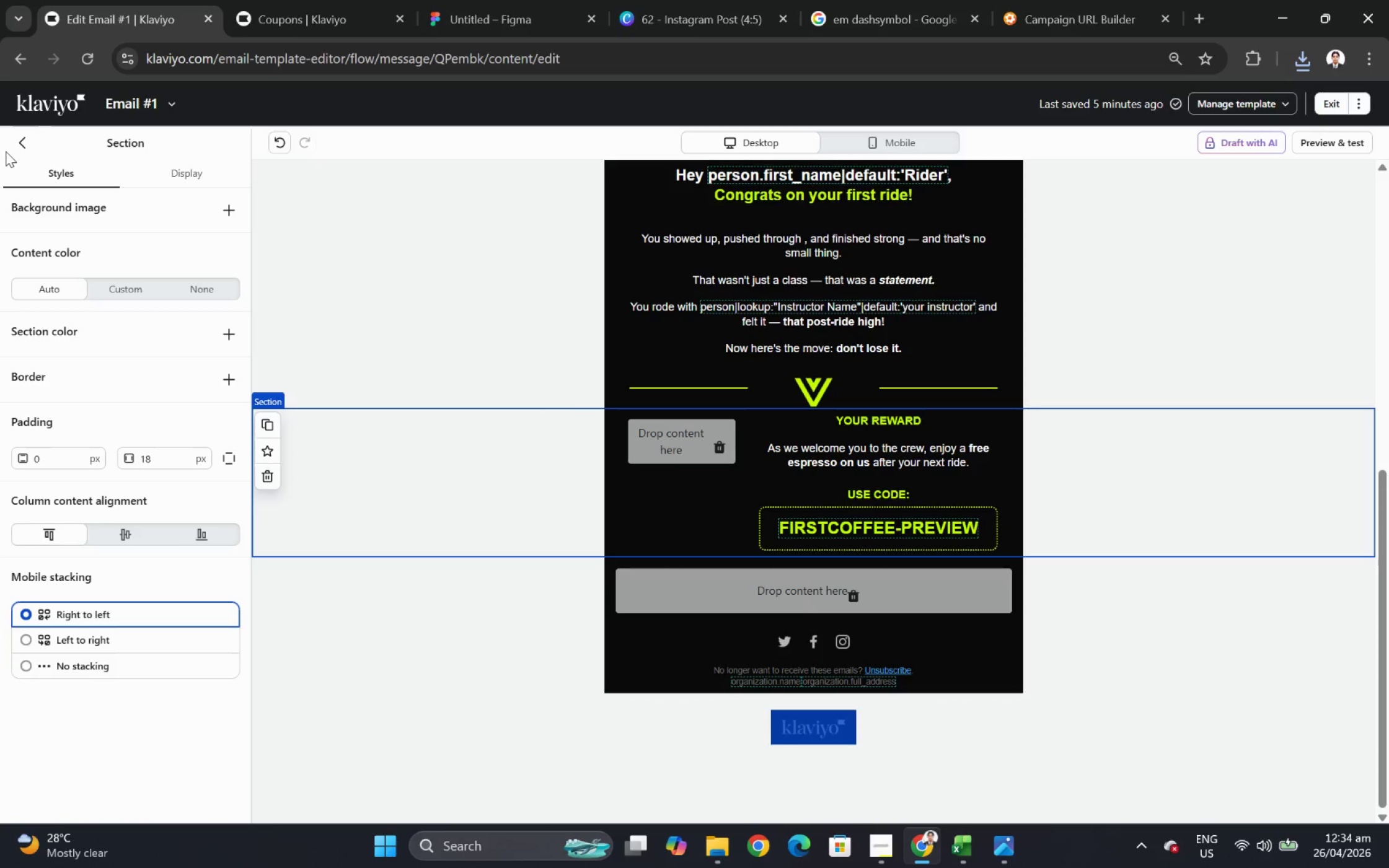 
left_click([19, 141])
 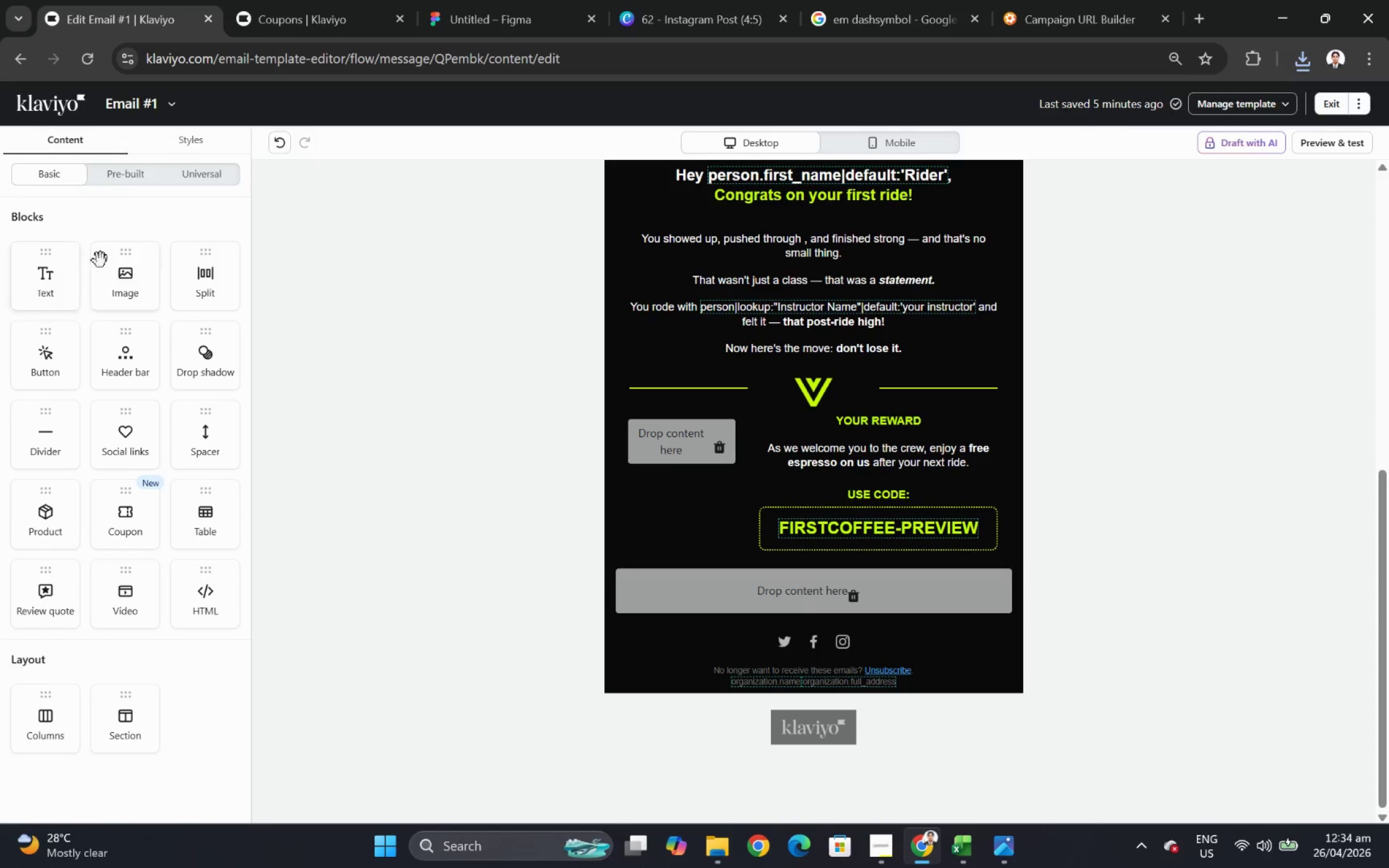 
left_click_drag(start_coordinate=[115, 268], to_coordinate=[664, 438])
 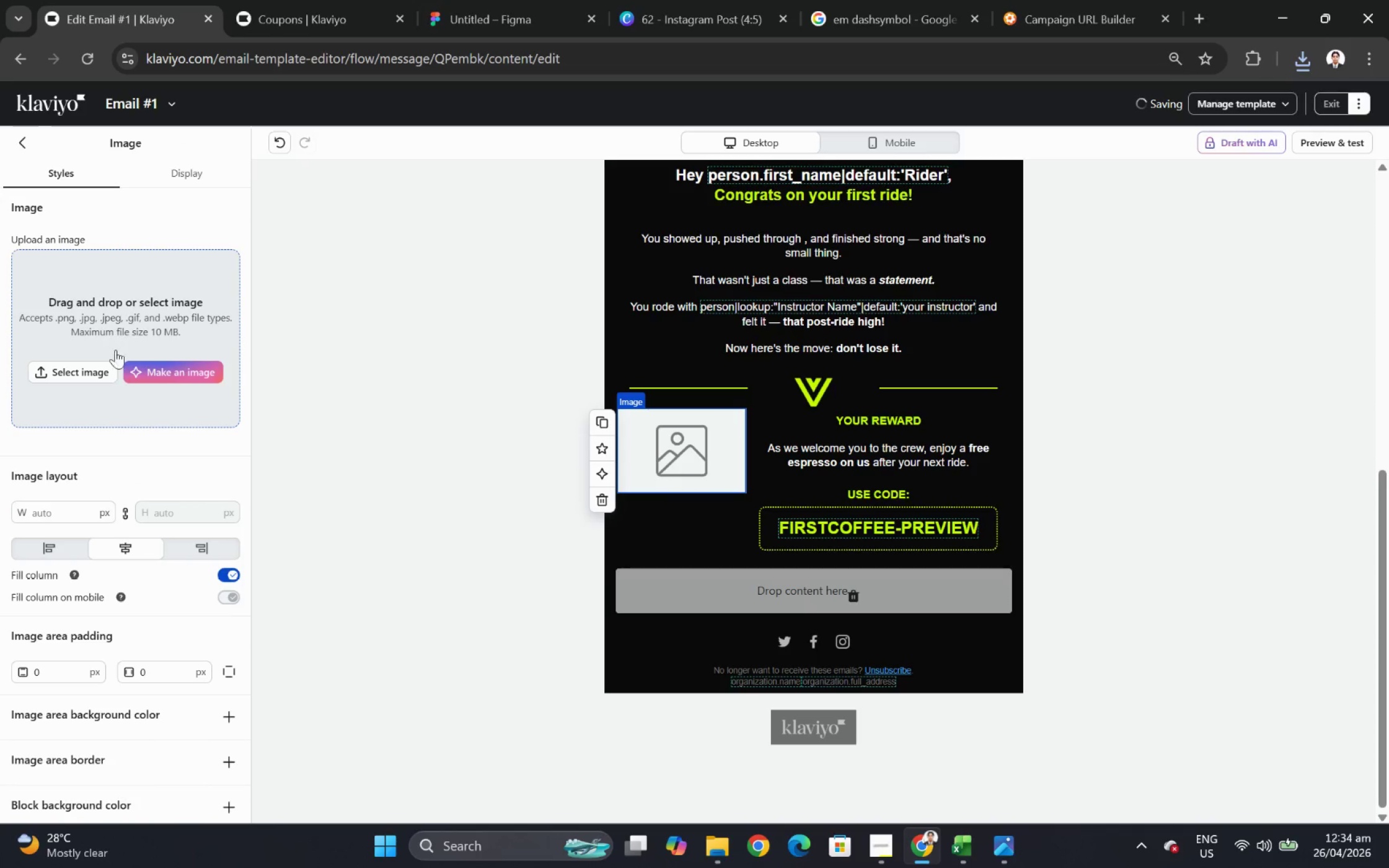 
left_click([89, 369])
 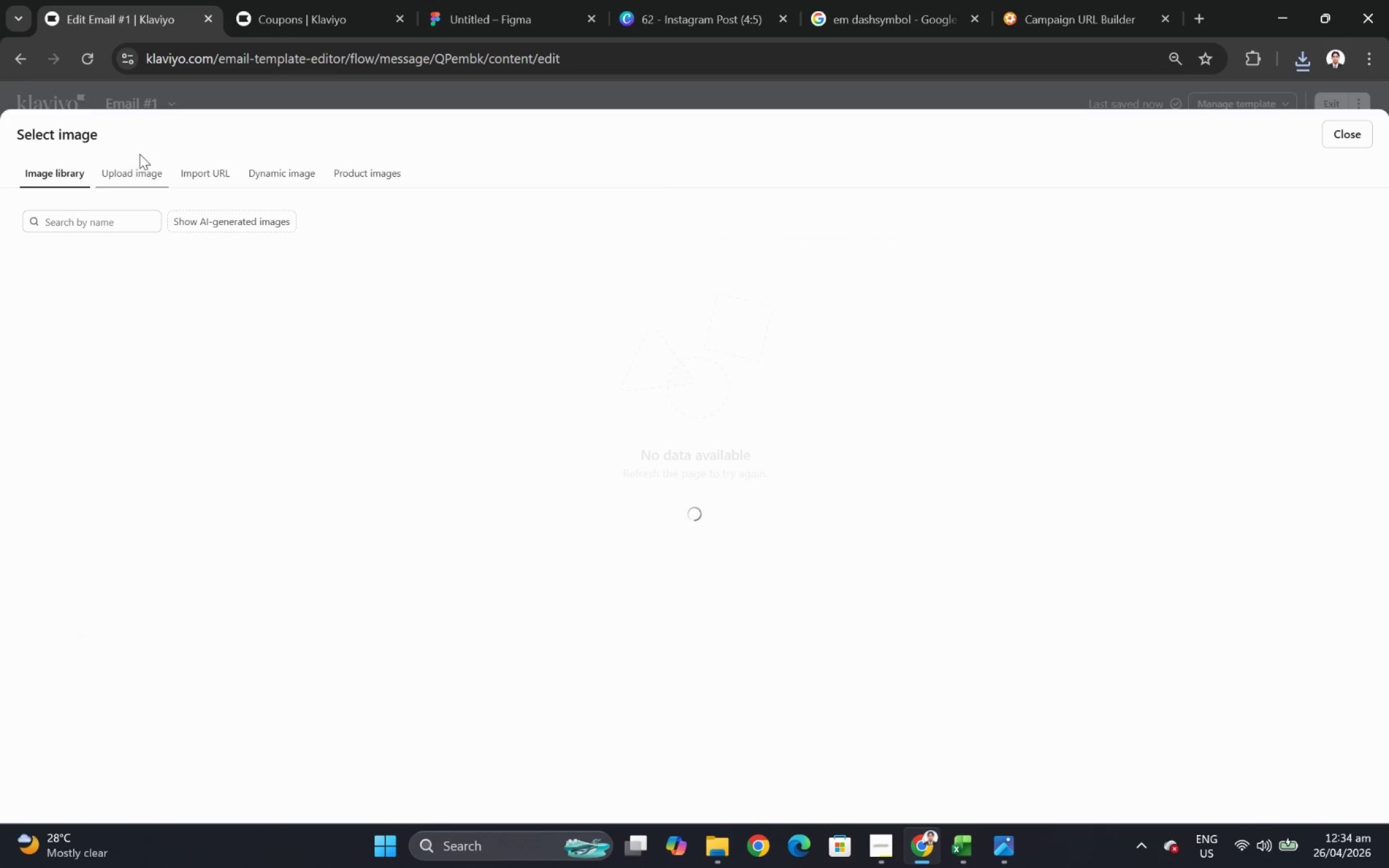 
double_click([141, 170])
 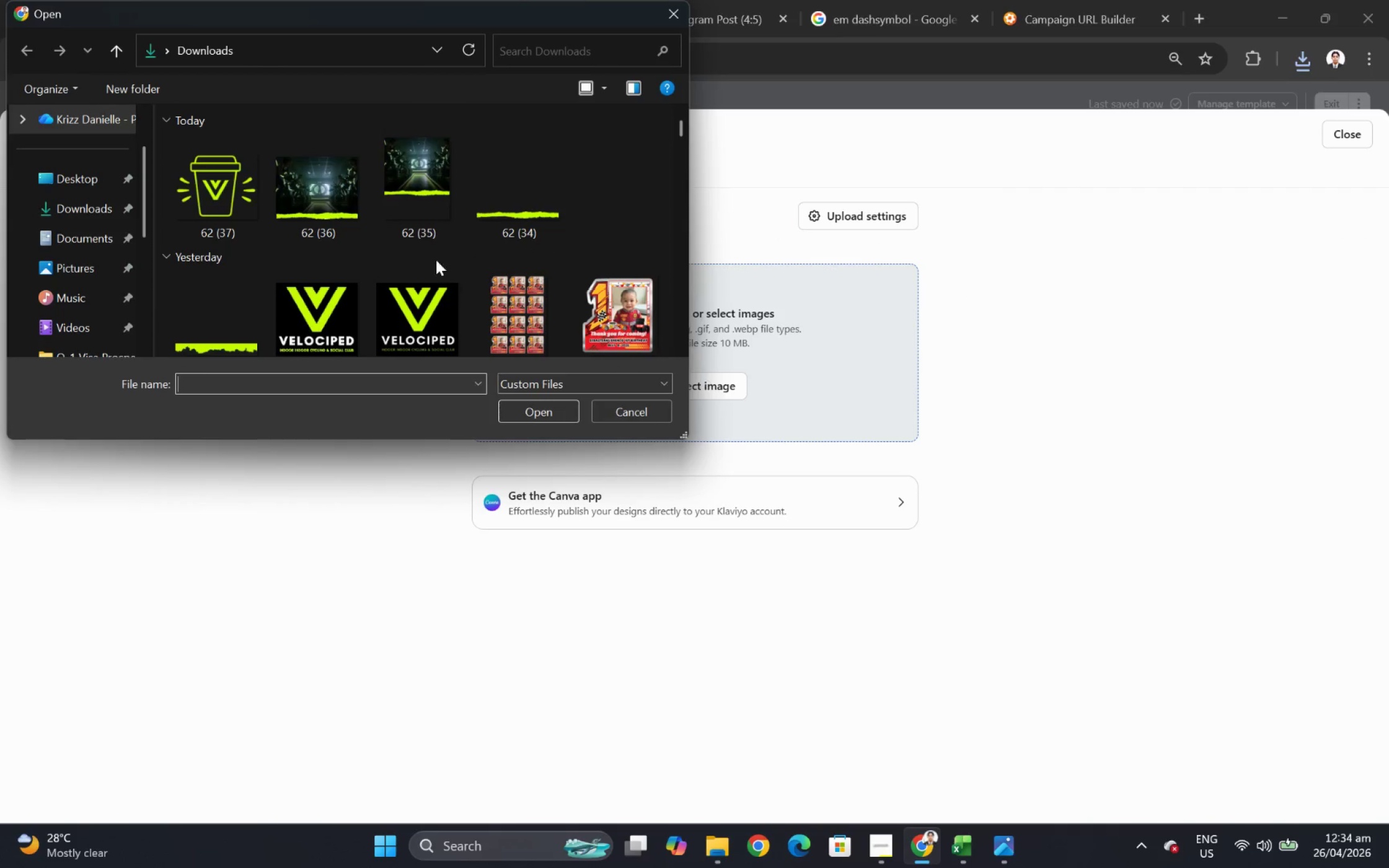 
double_click([235, 187])
 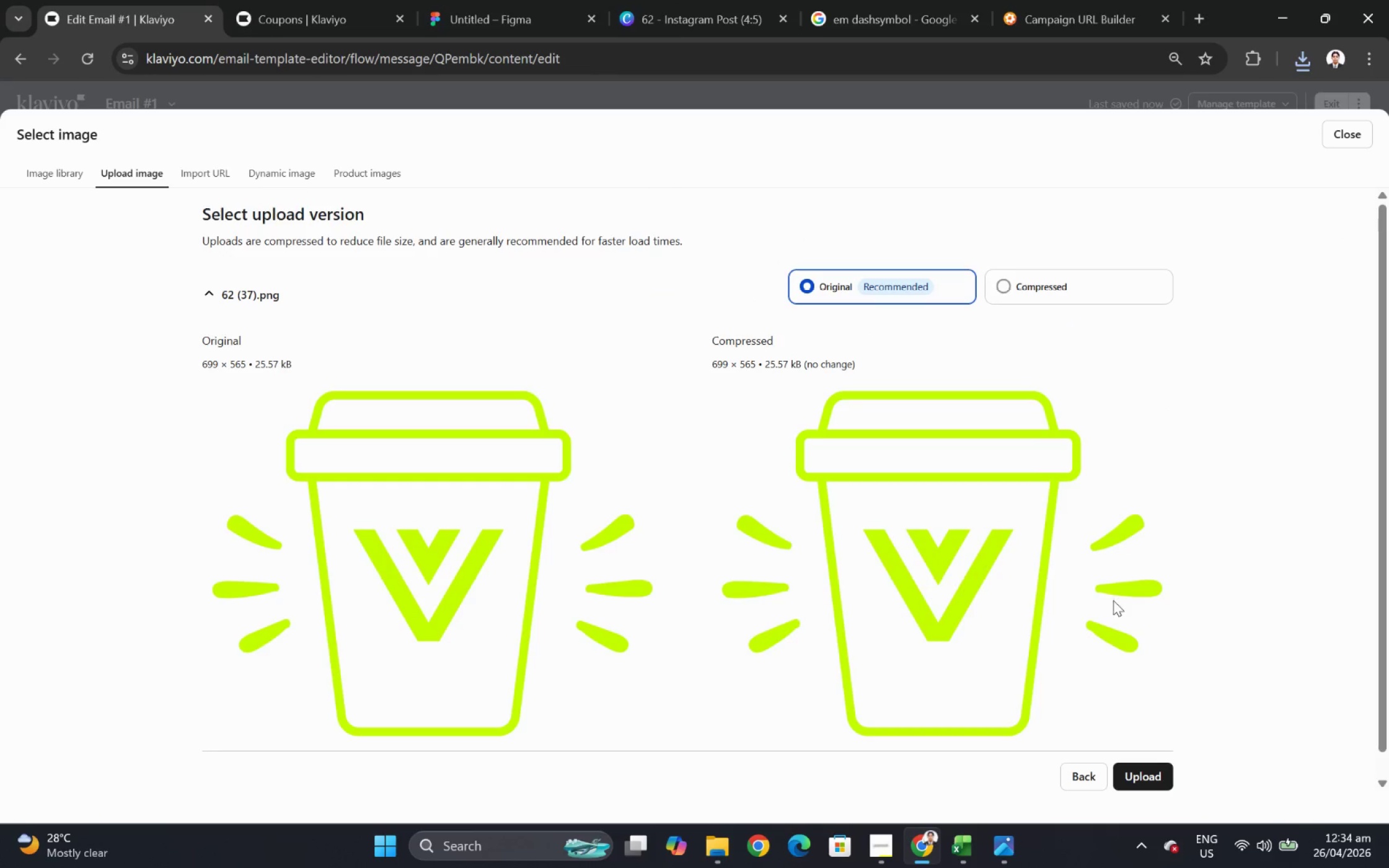 
left_click([1142, 772])
 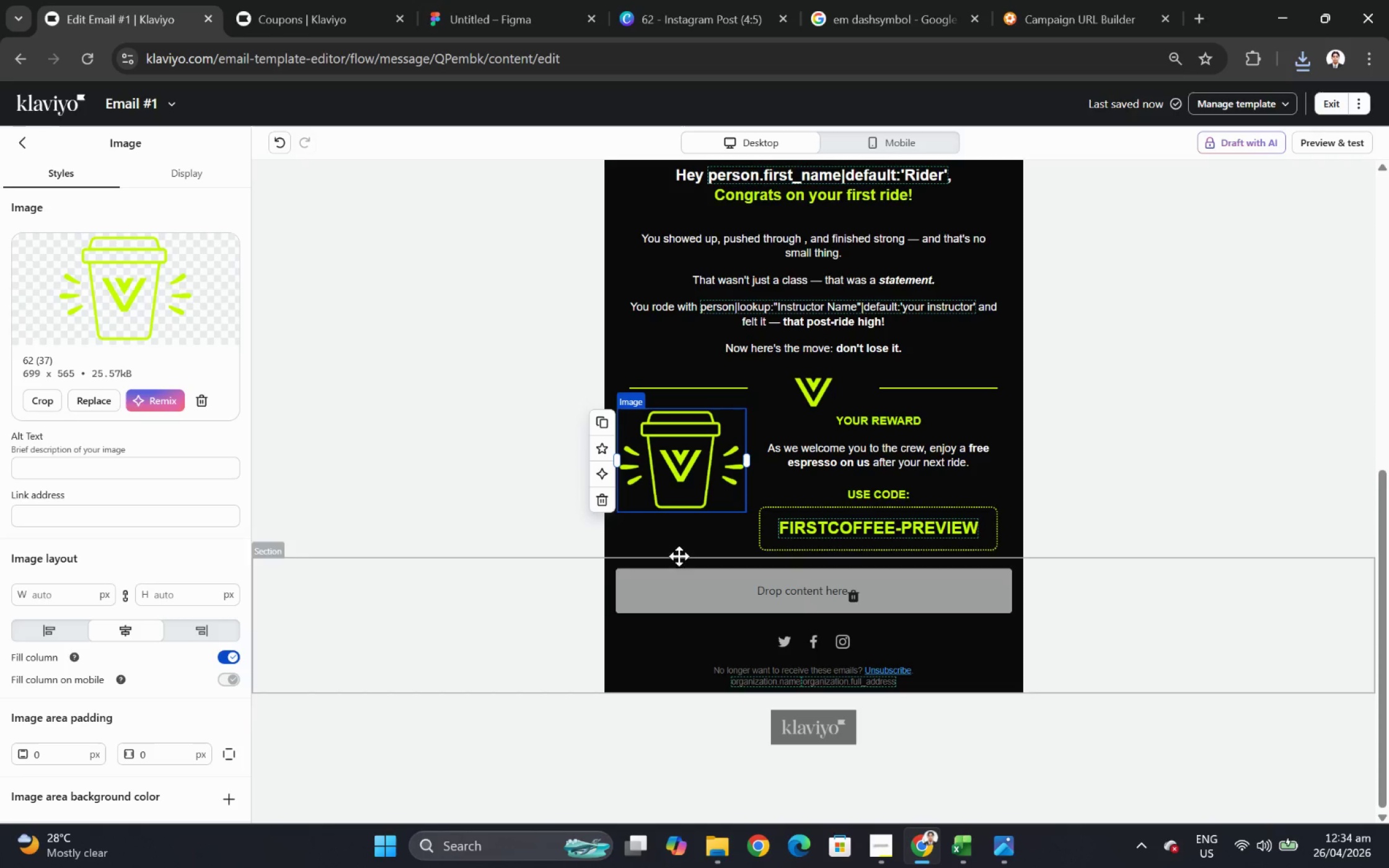 
left_click([518, 467])
 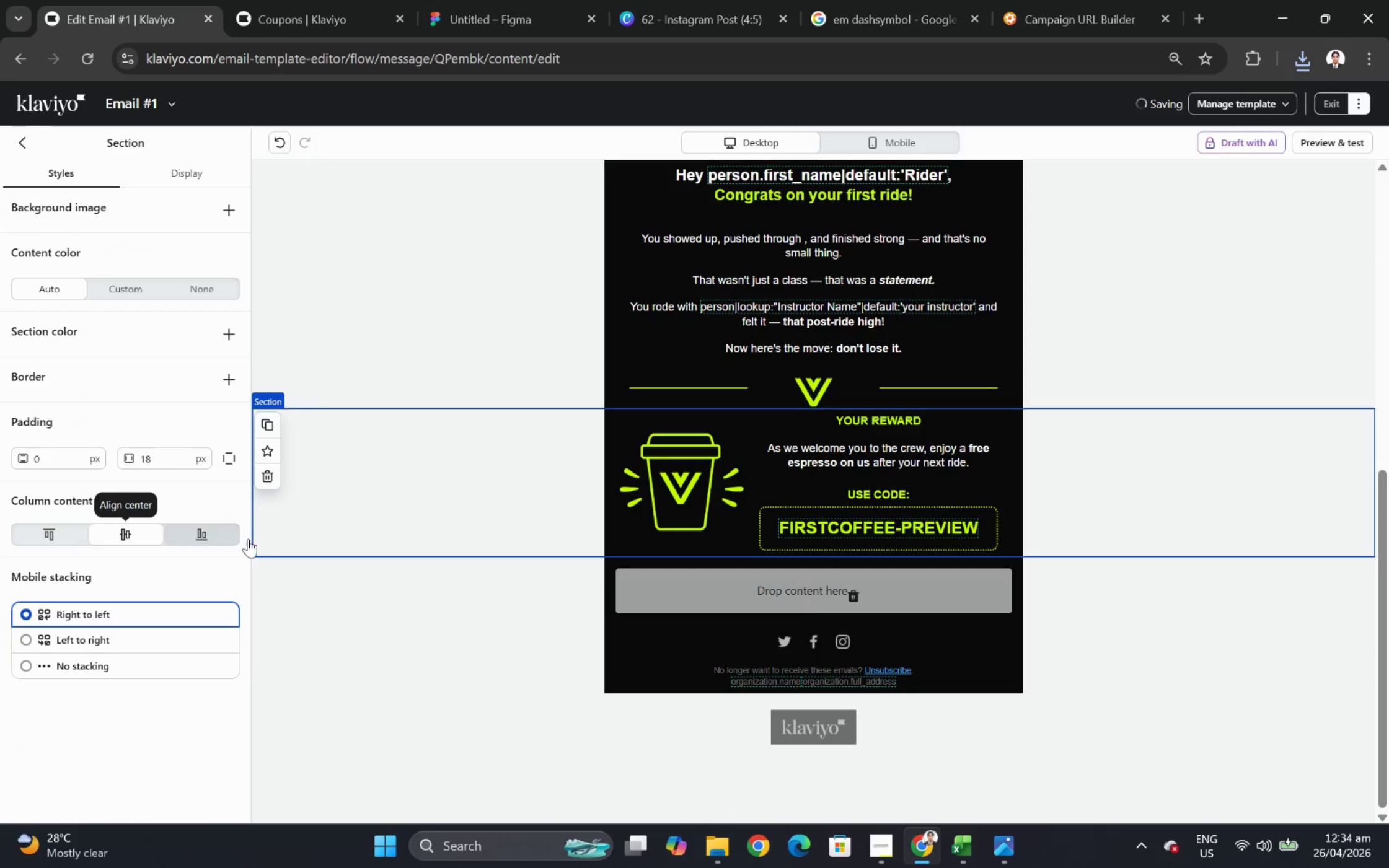 
left_click([1221, 702])
 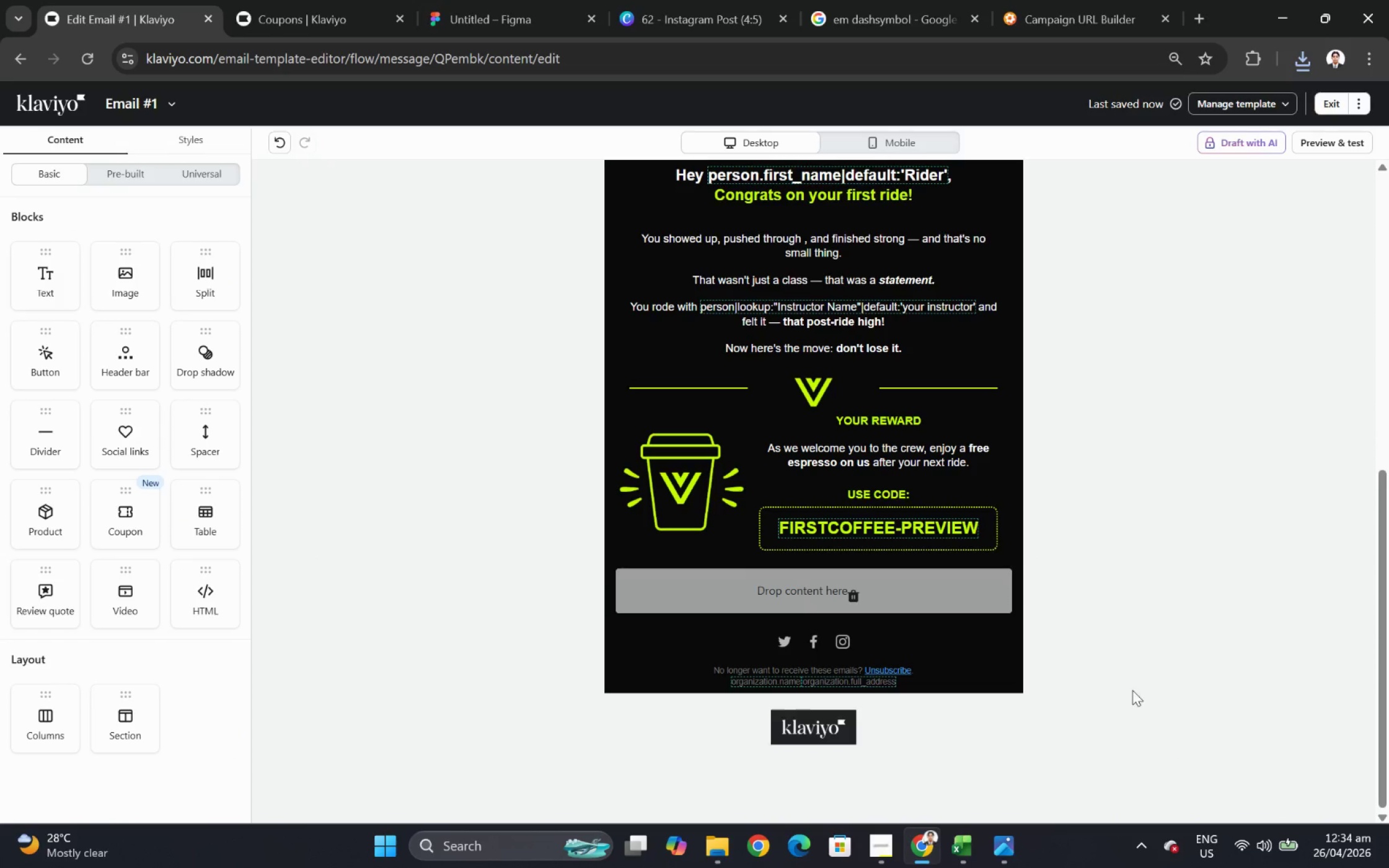 
wait(8.96)
 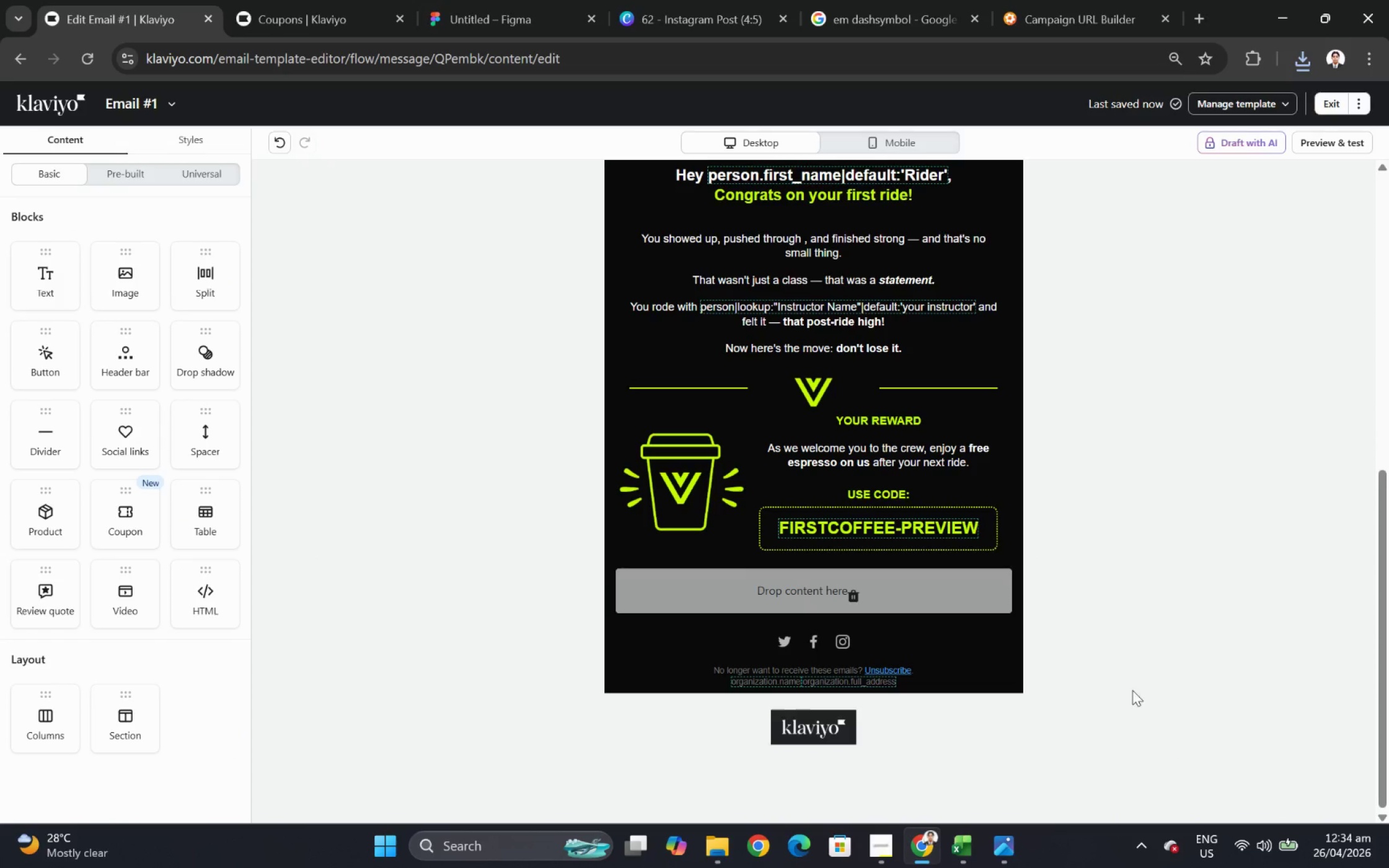 
scroll: coordinate [1193, 576], scroll_direction: up, amount: 1.0
 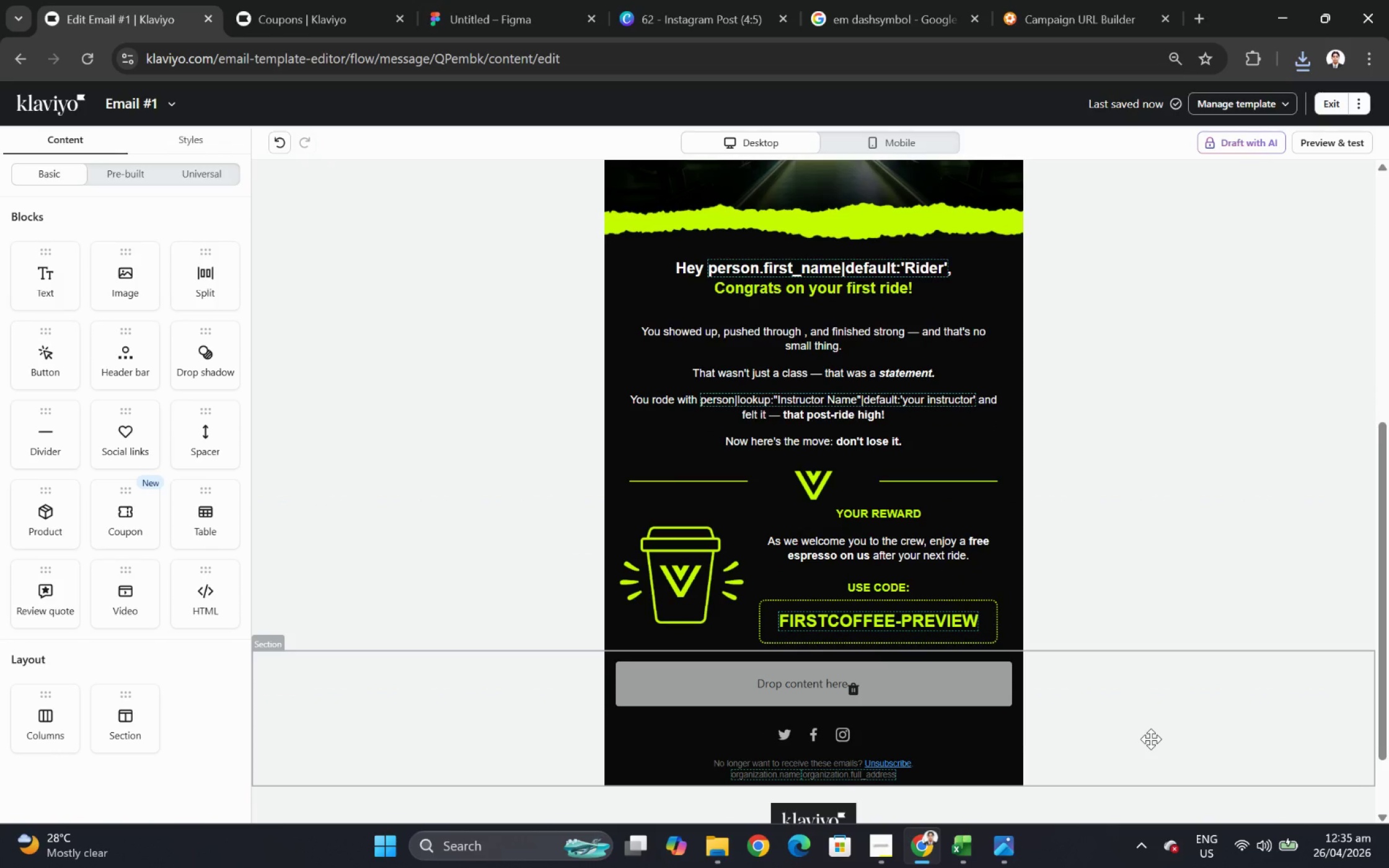 
wait(11.67)
 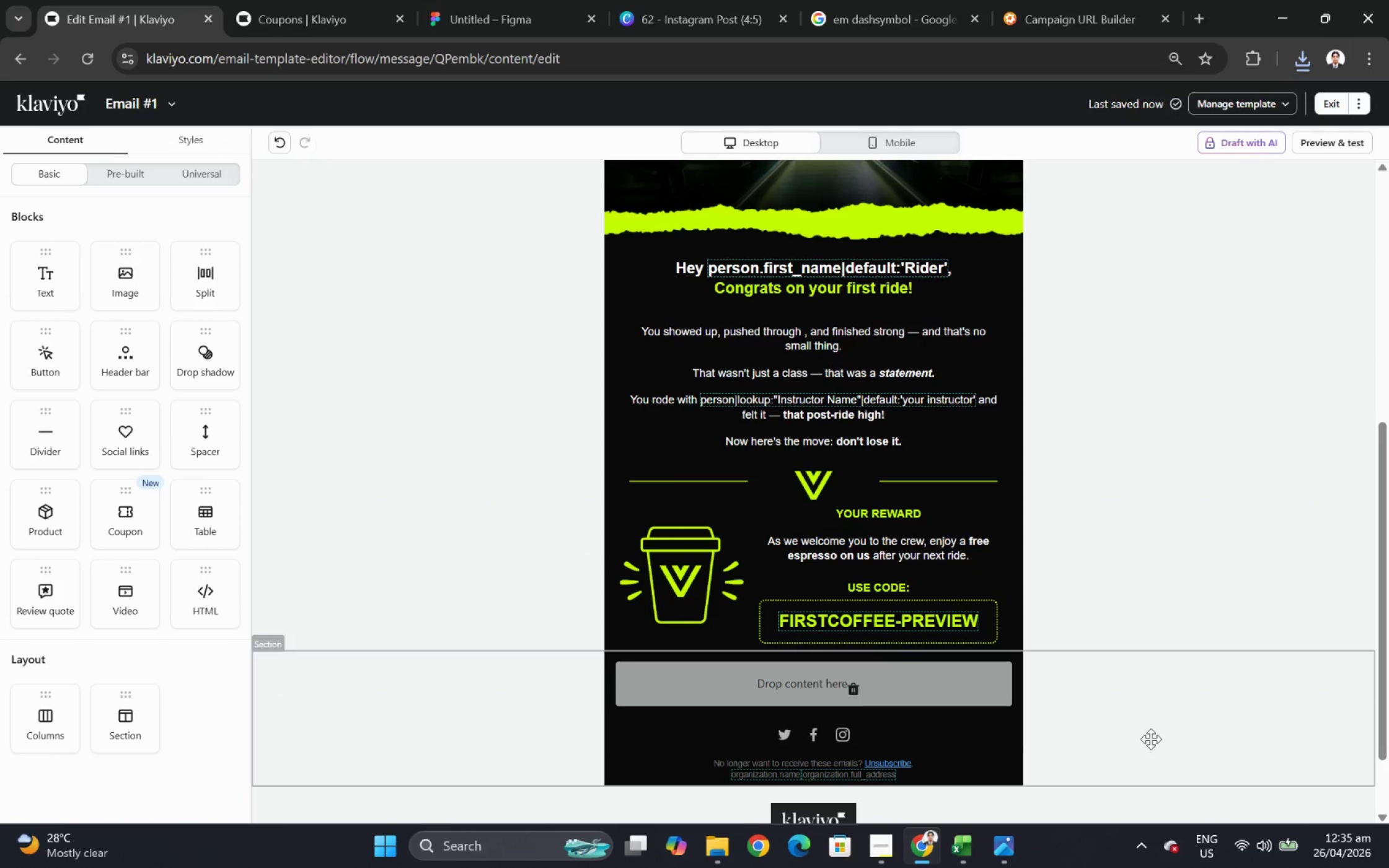 
left_click([1121, 621])
 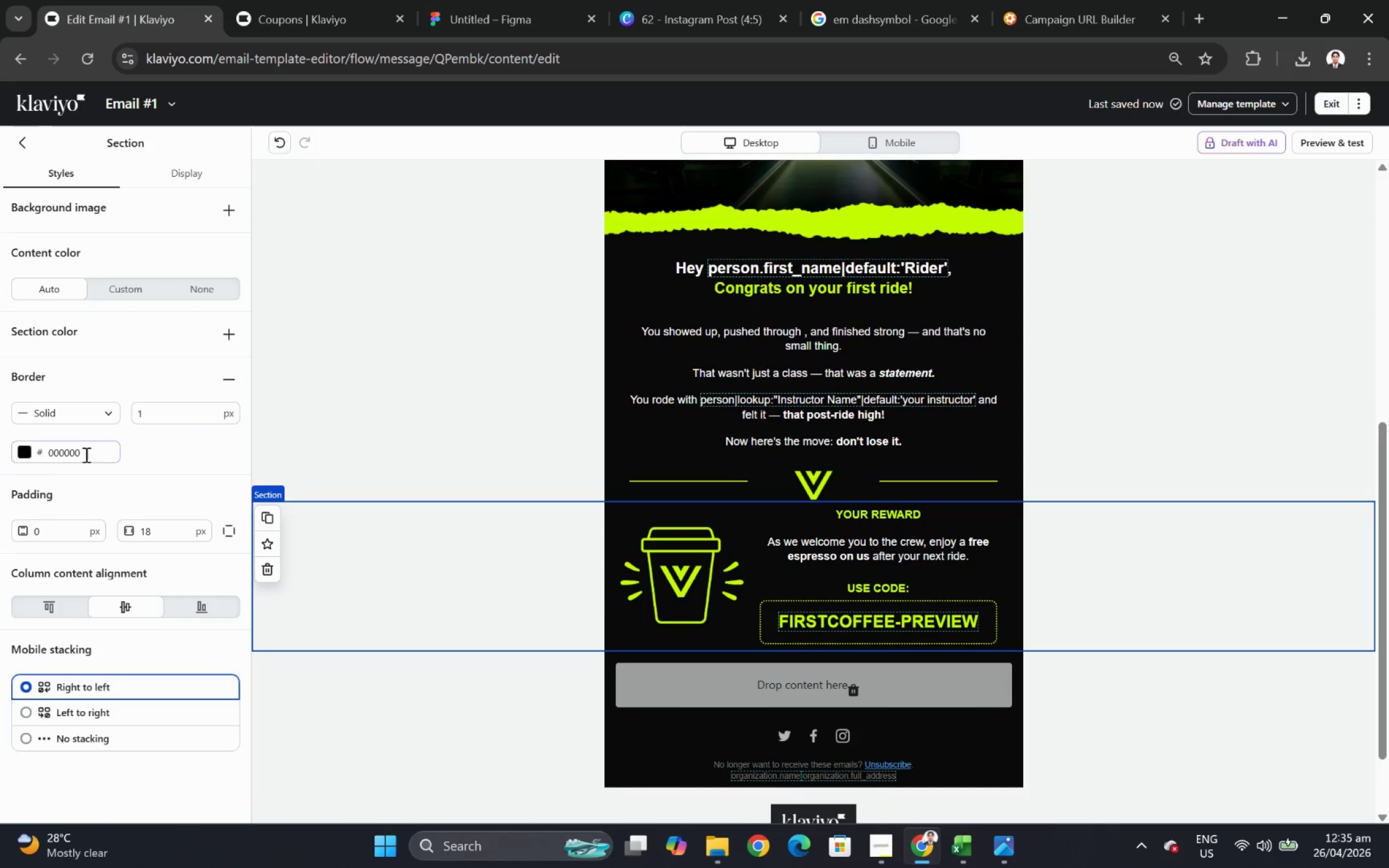 
left_click([19, 454])
 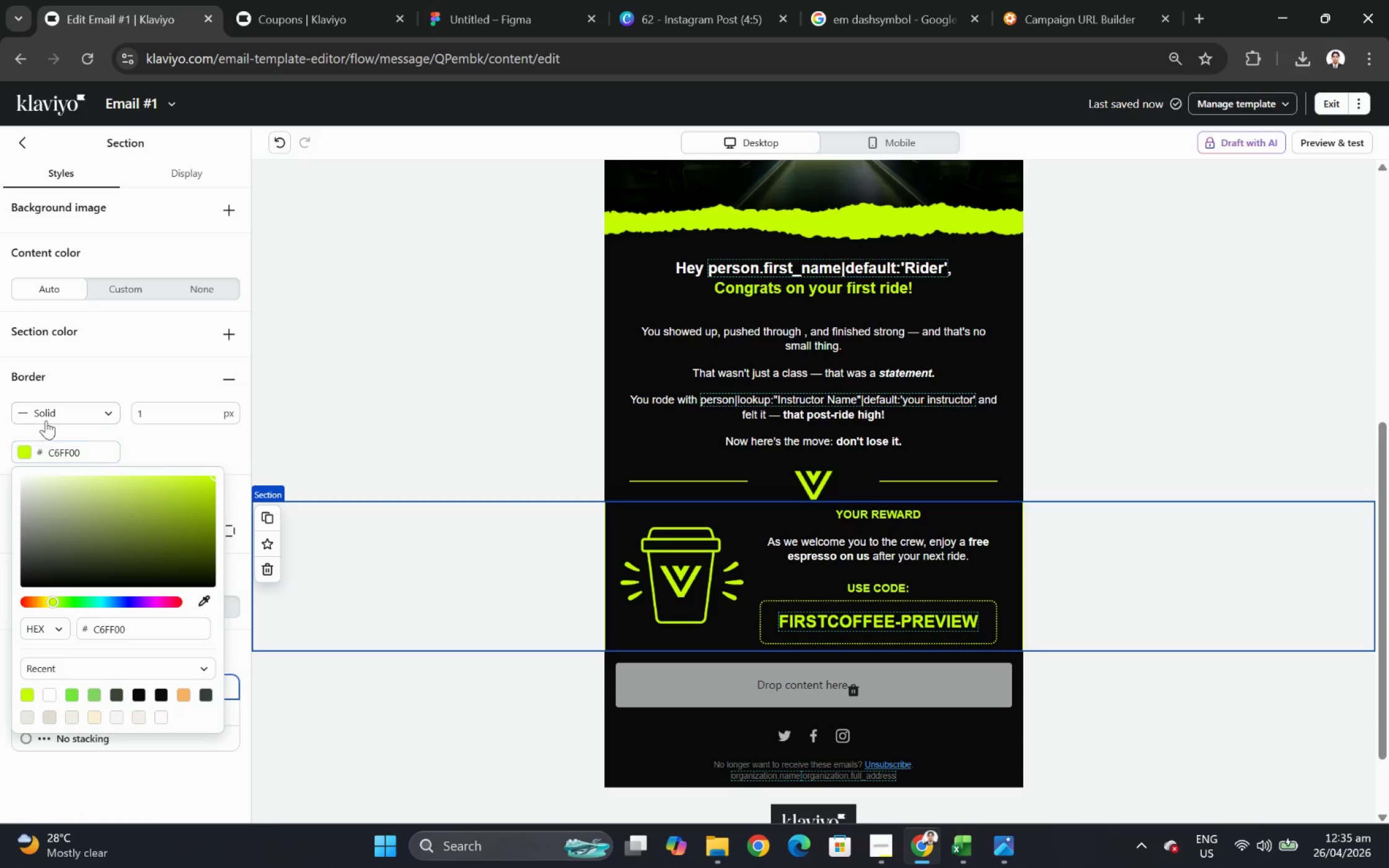 
left_click([183, 435])
 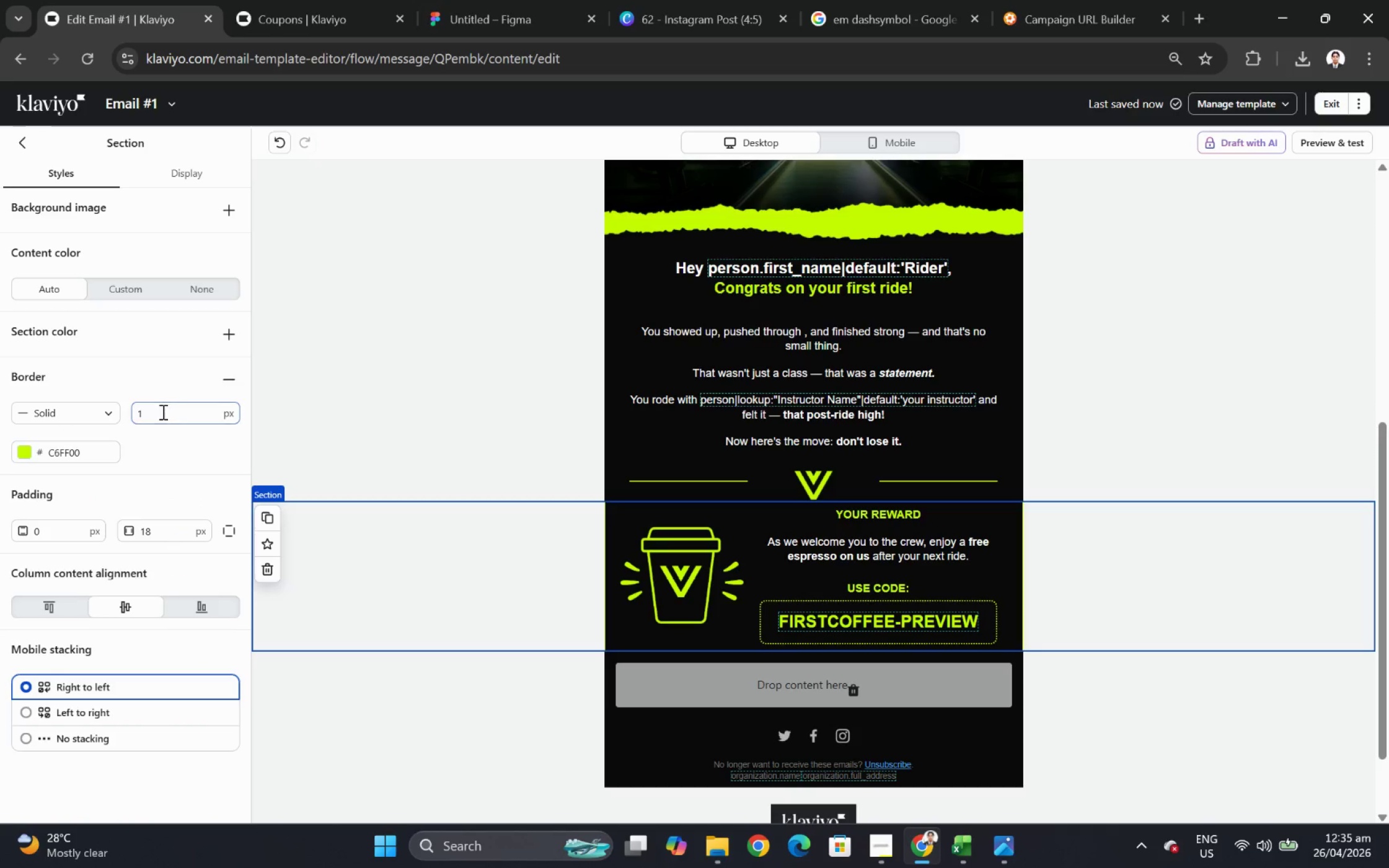 
double_click([162, 411])
 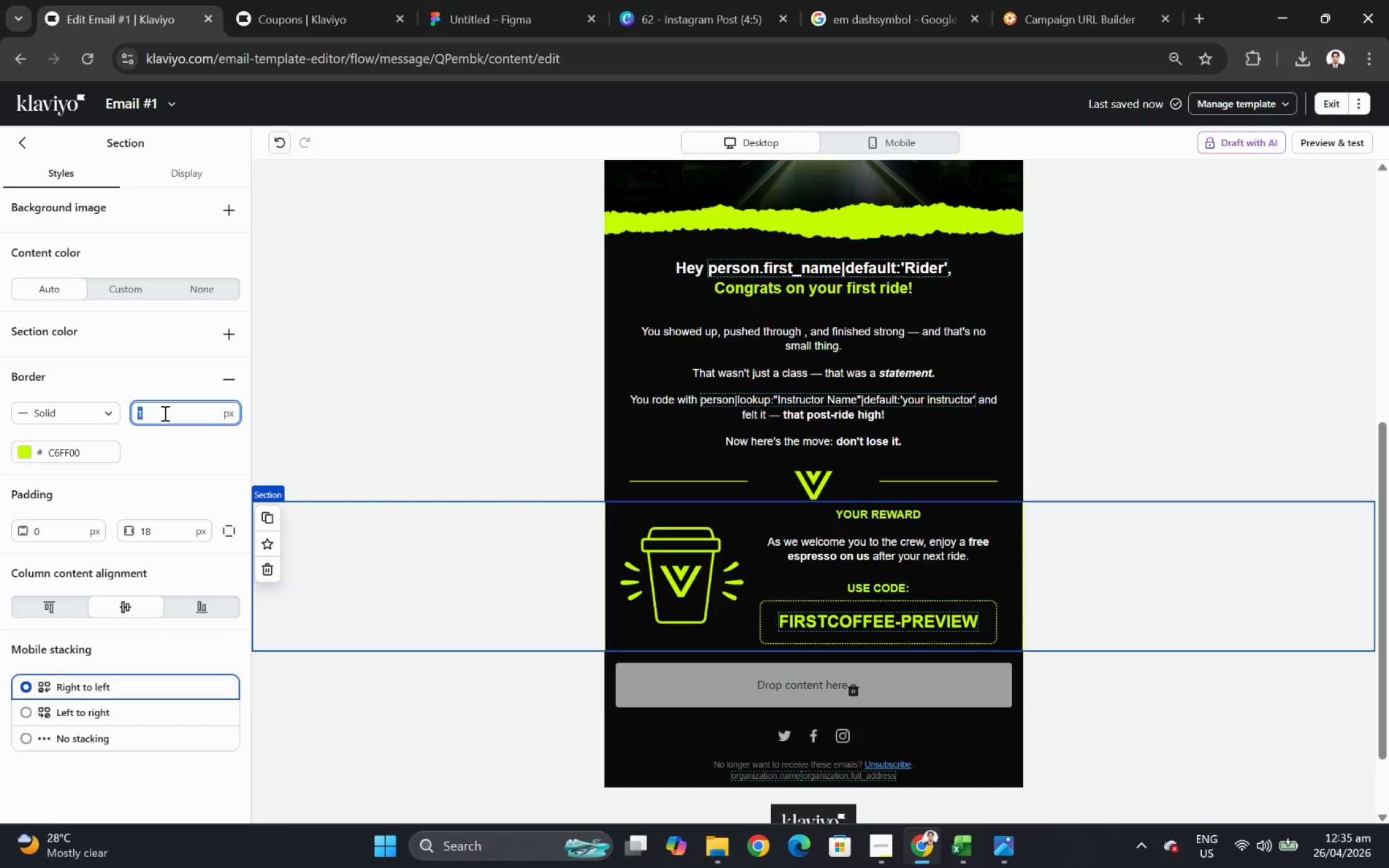 
key(Numpad3)
 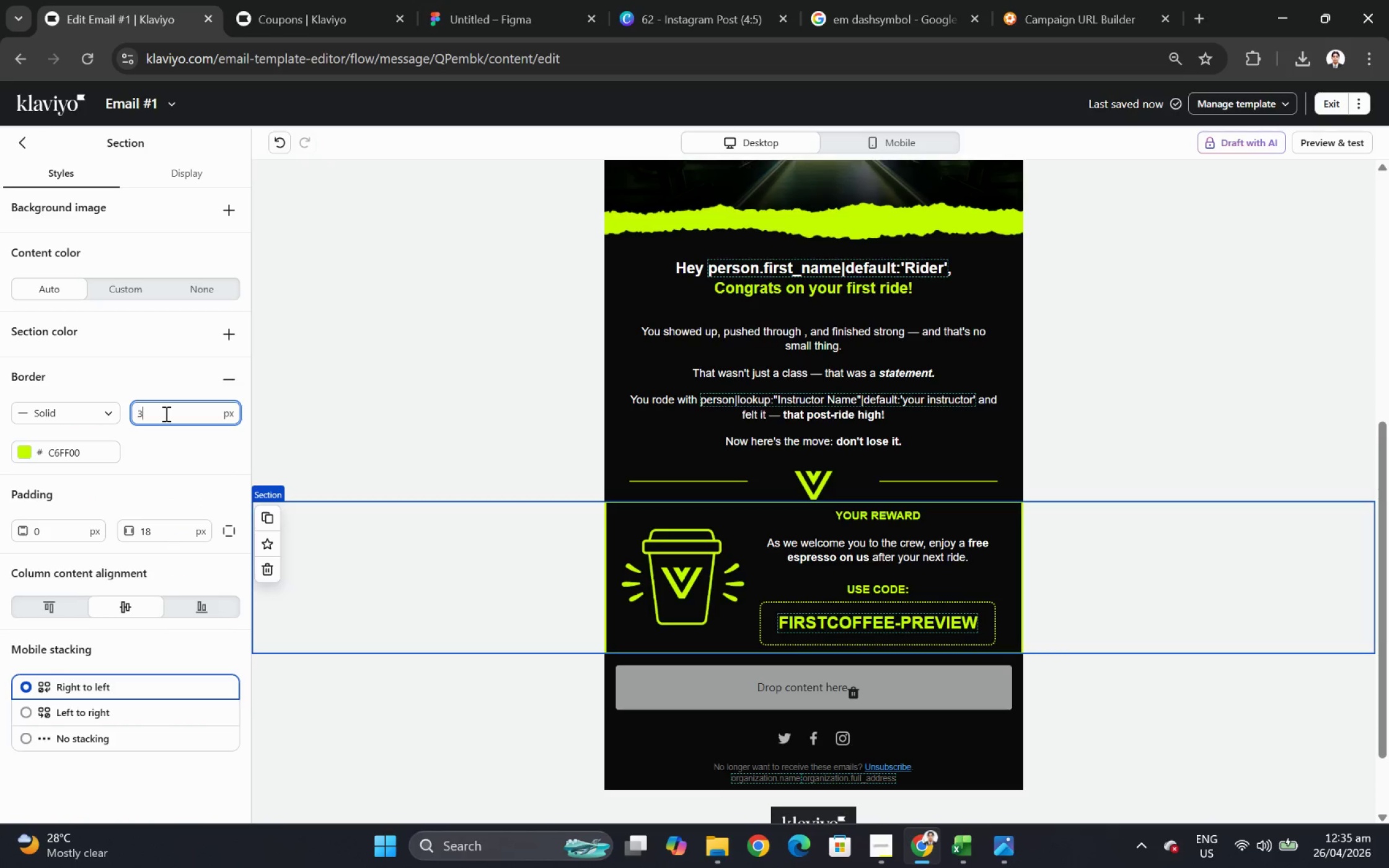 
double_click([165, 413])
 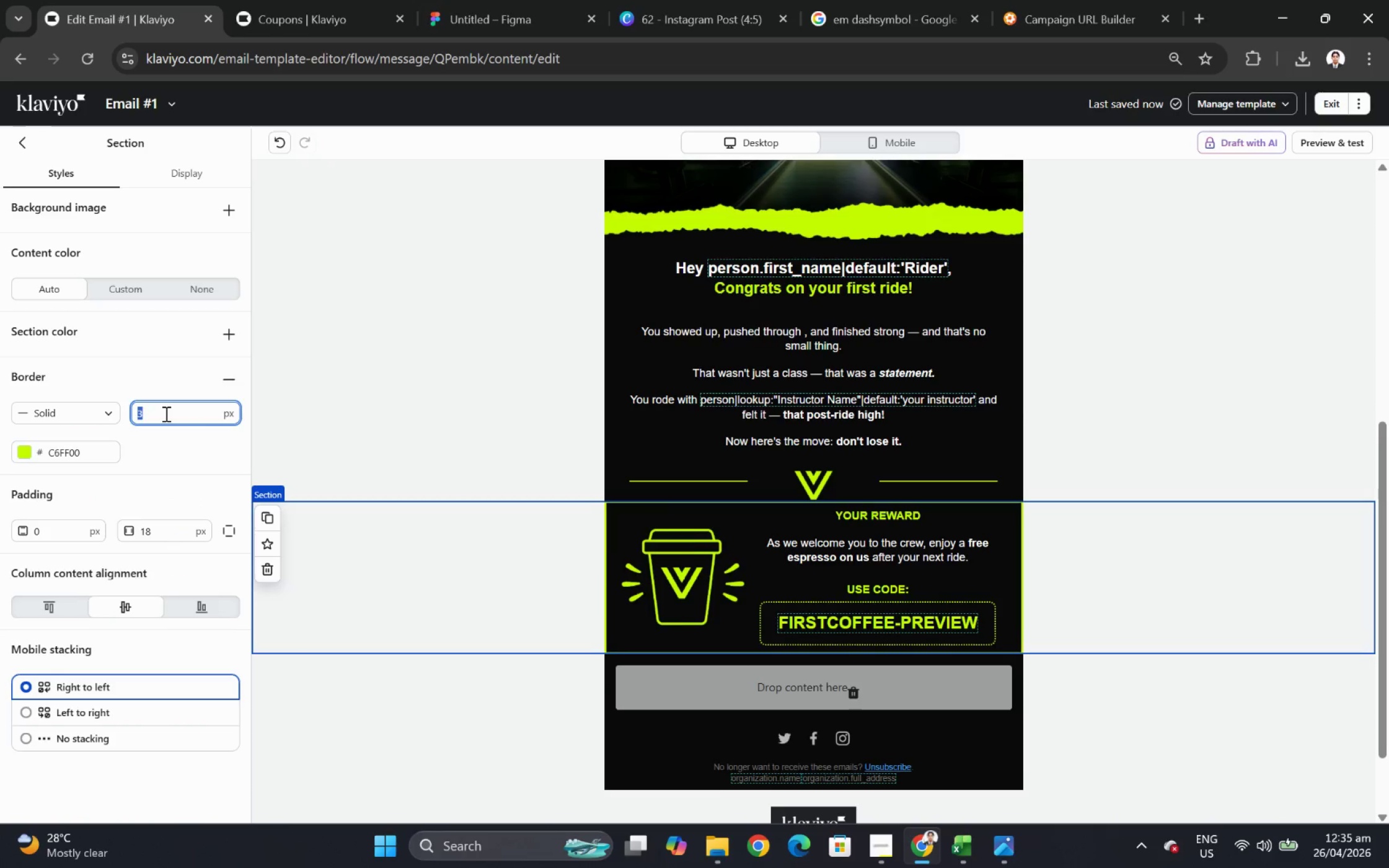 
key(Numpad5)
 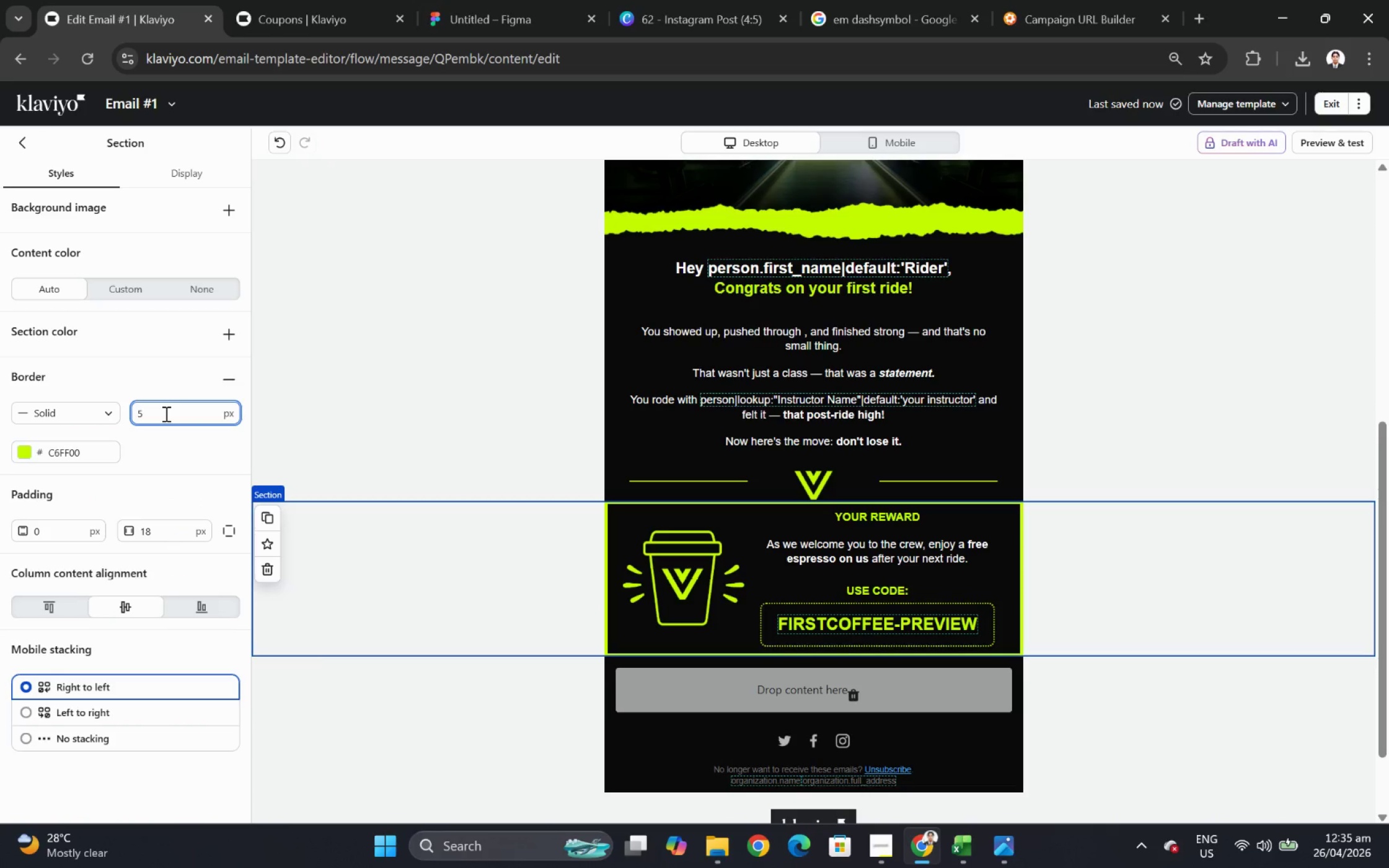 
left_click([165, 413])
 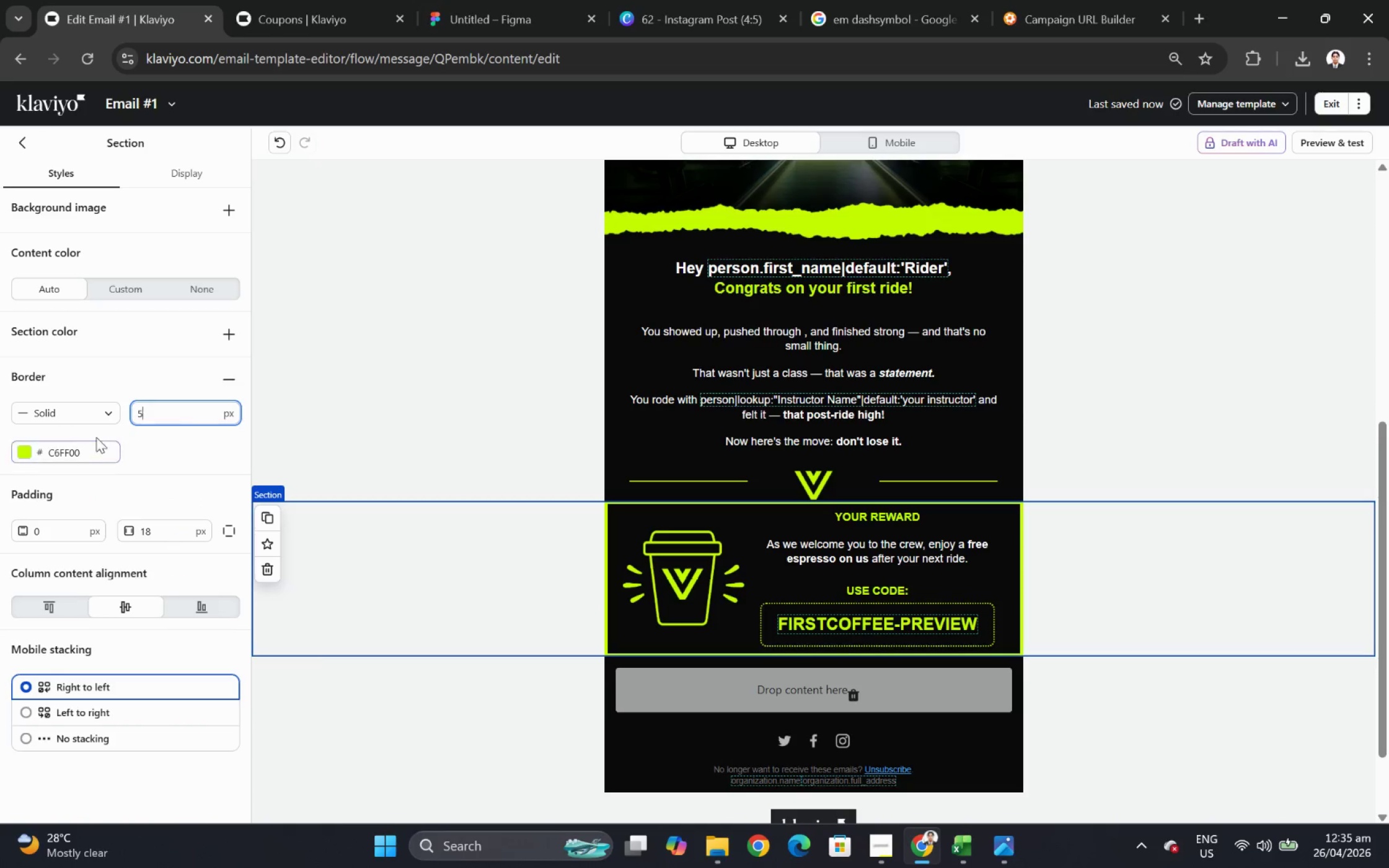 
left_click([104, 413])
 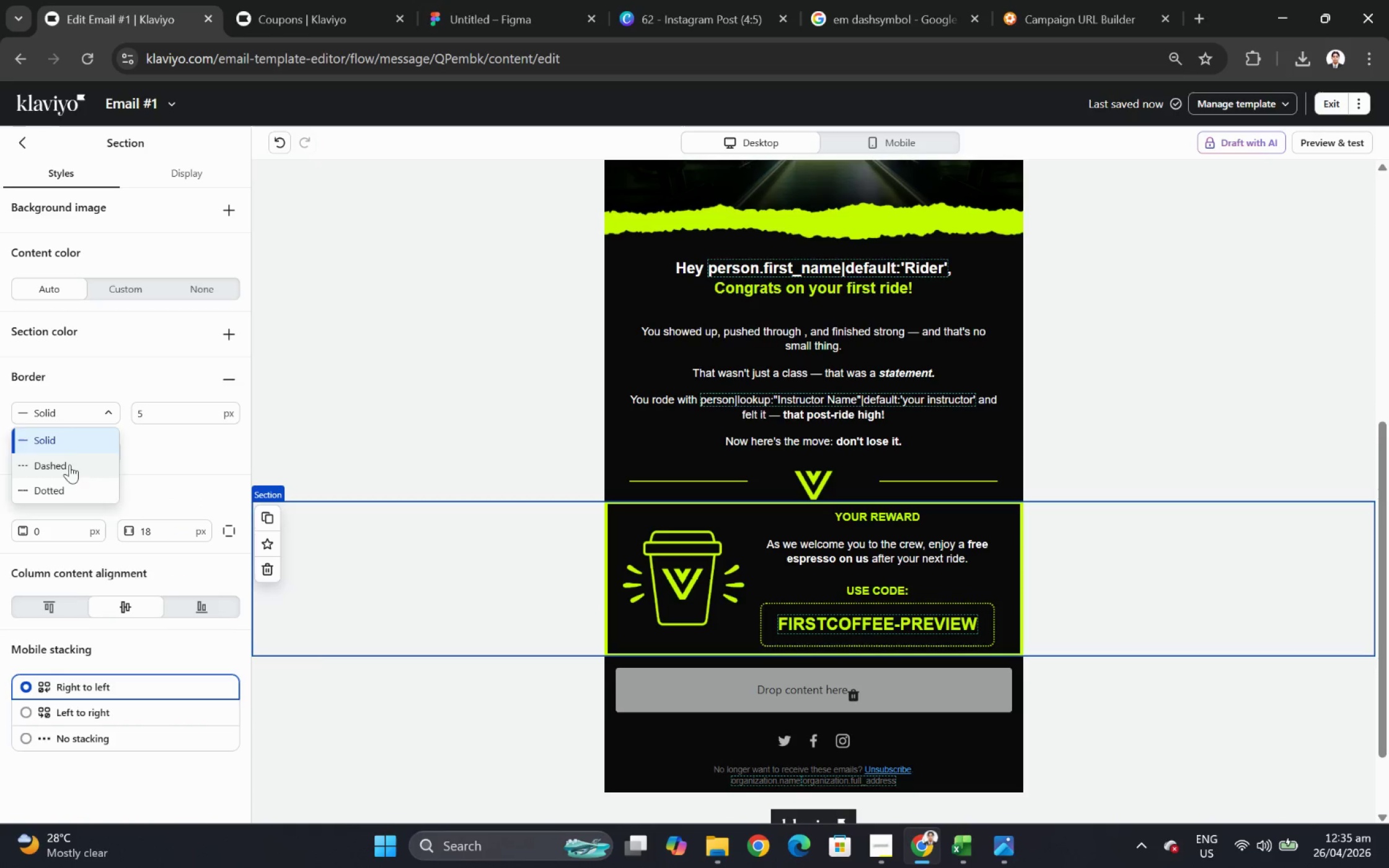 
left_click([69, 467])
 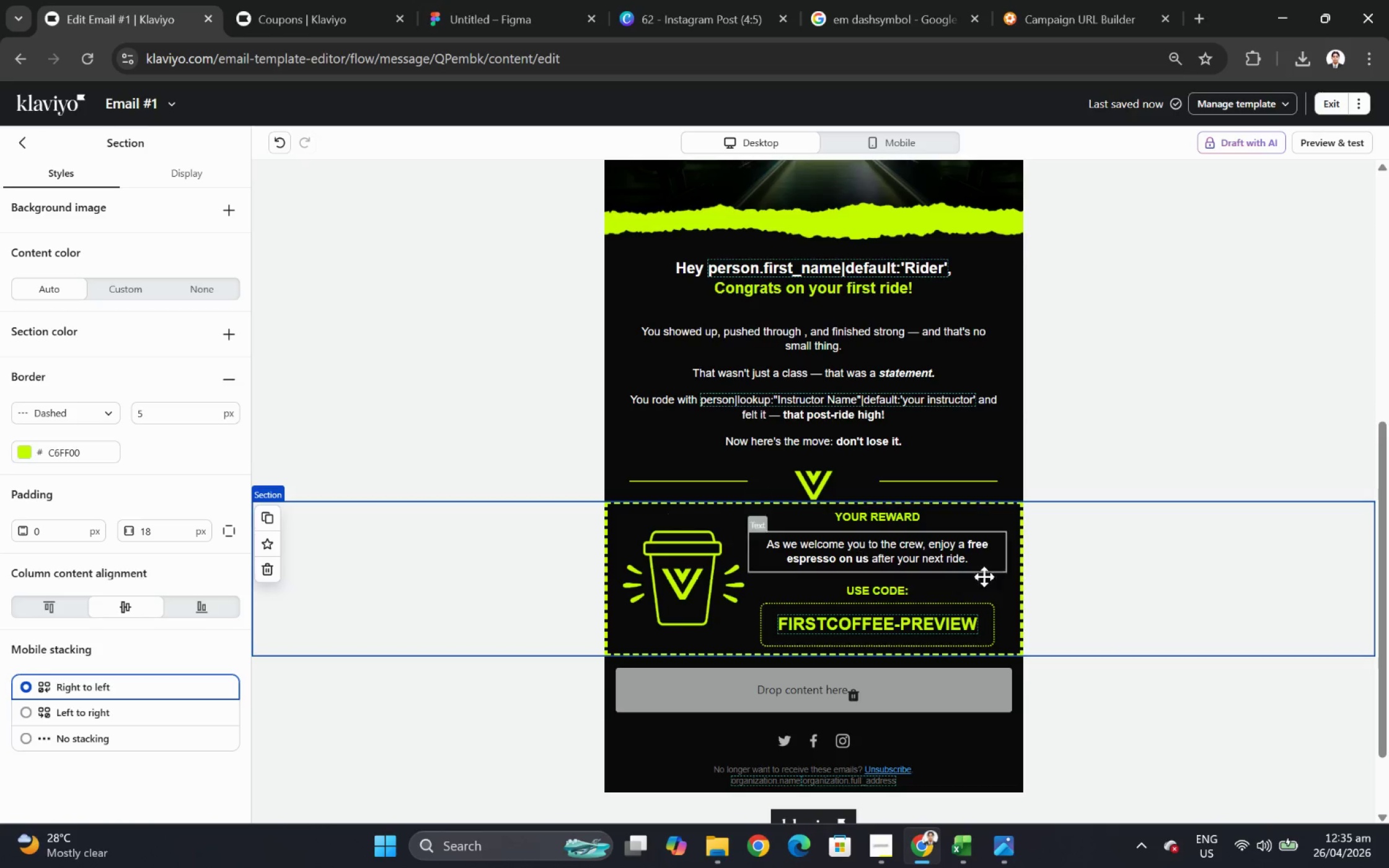 
left_click([1226, 743])
 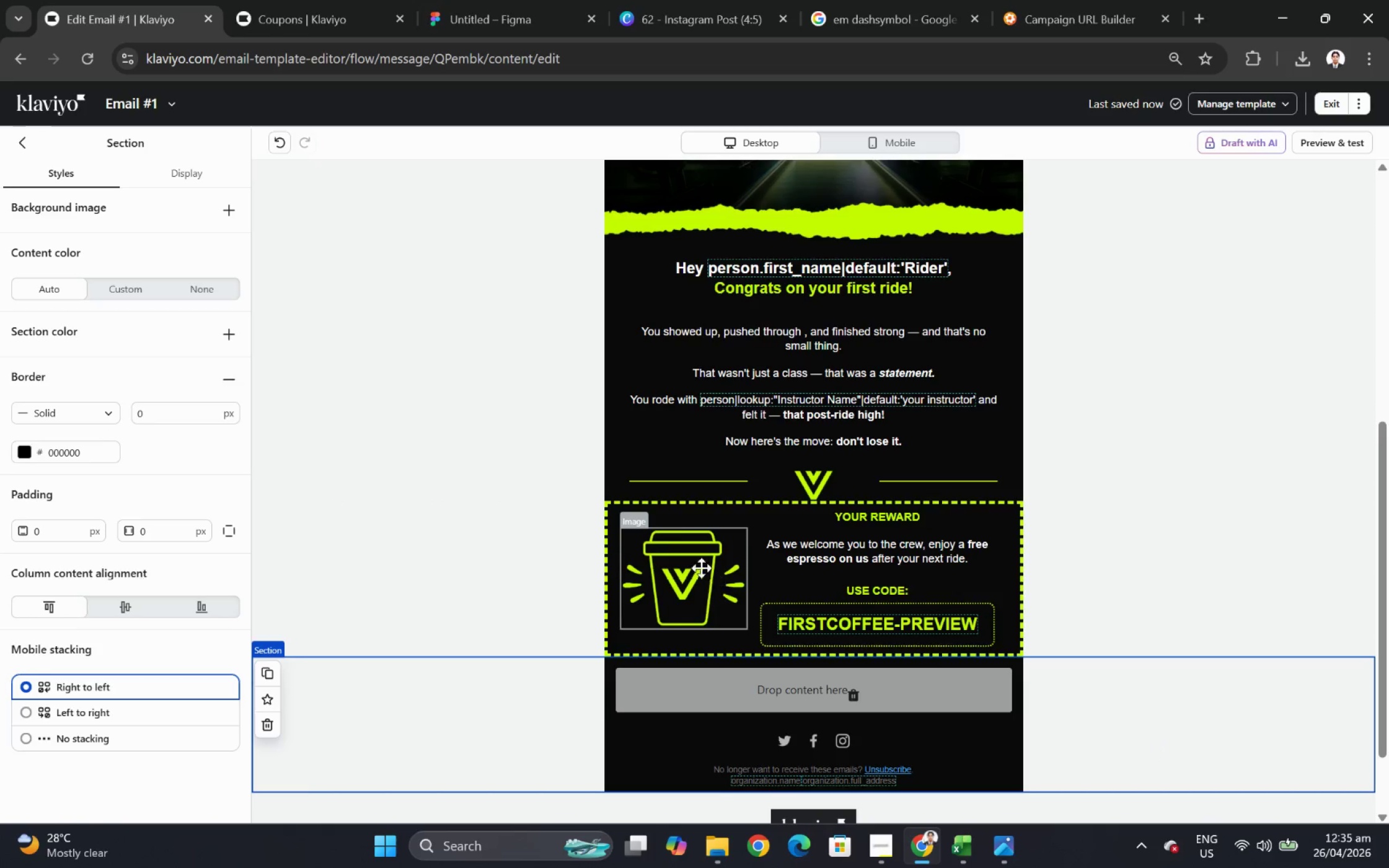 
left_click([658, 507])
 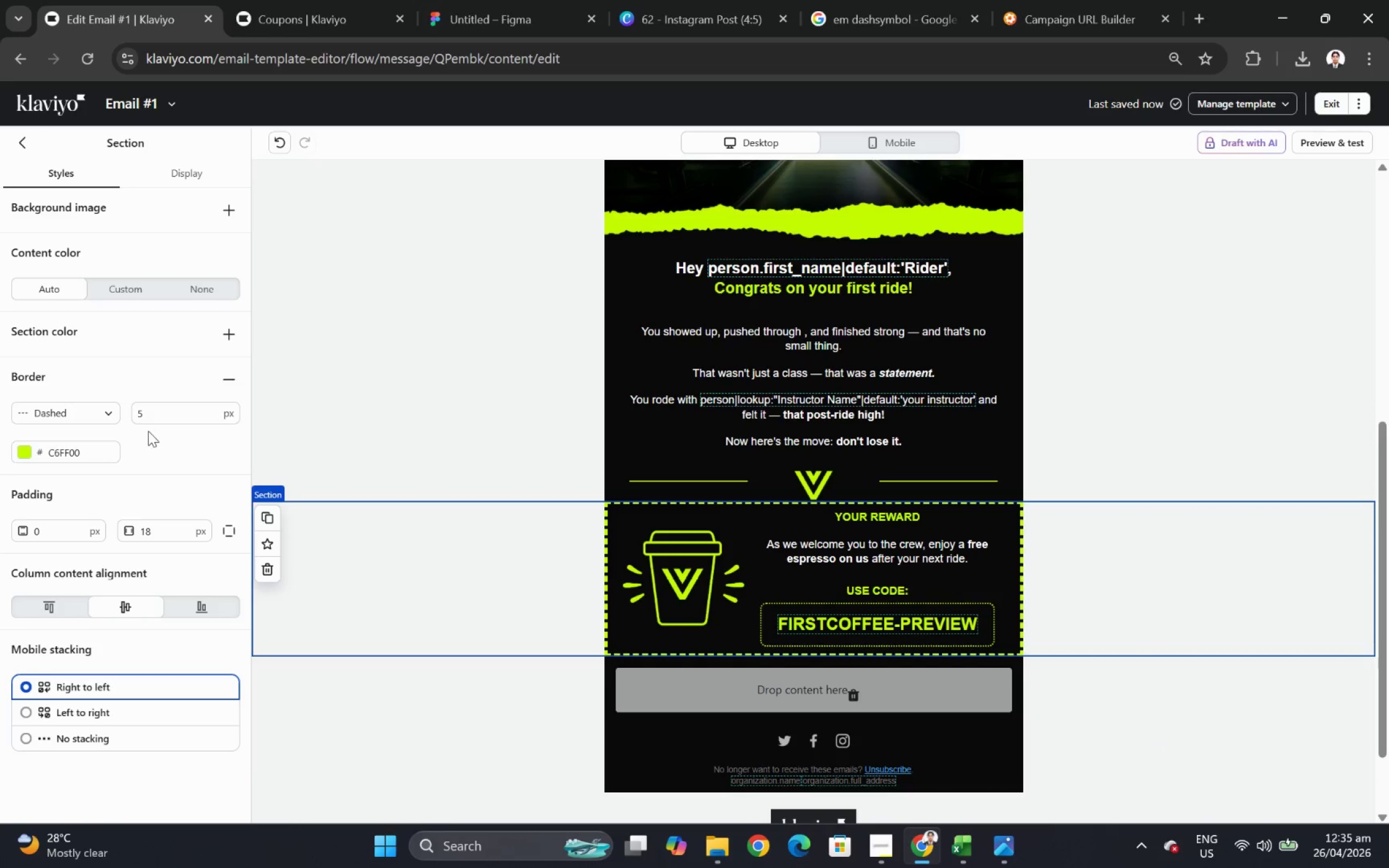 
double_click([151, 417])
 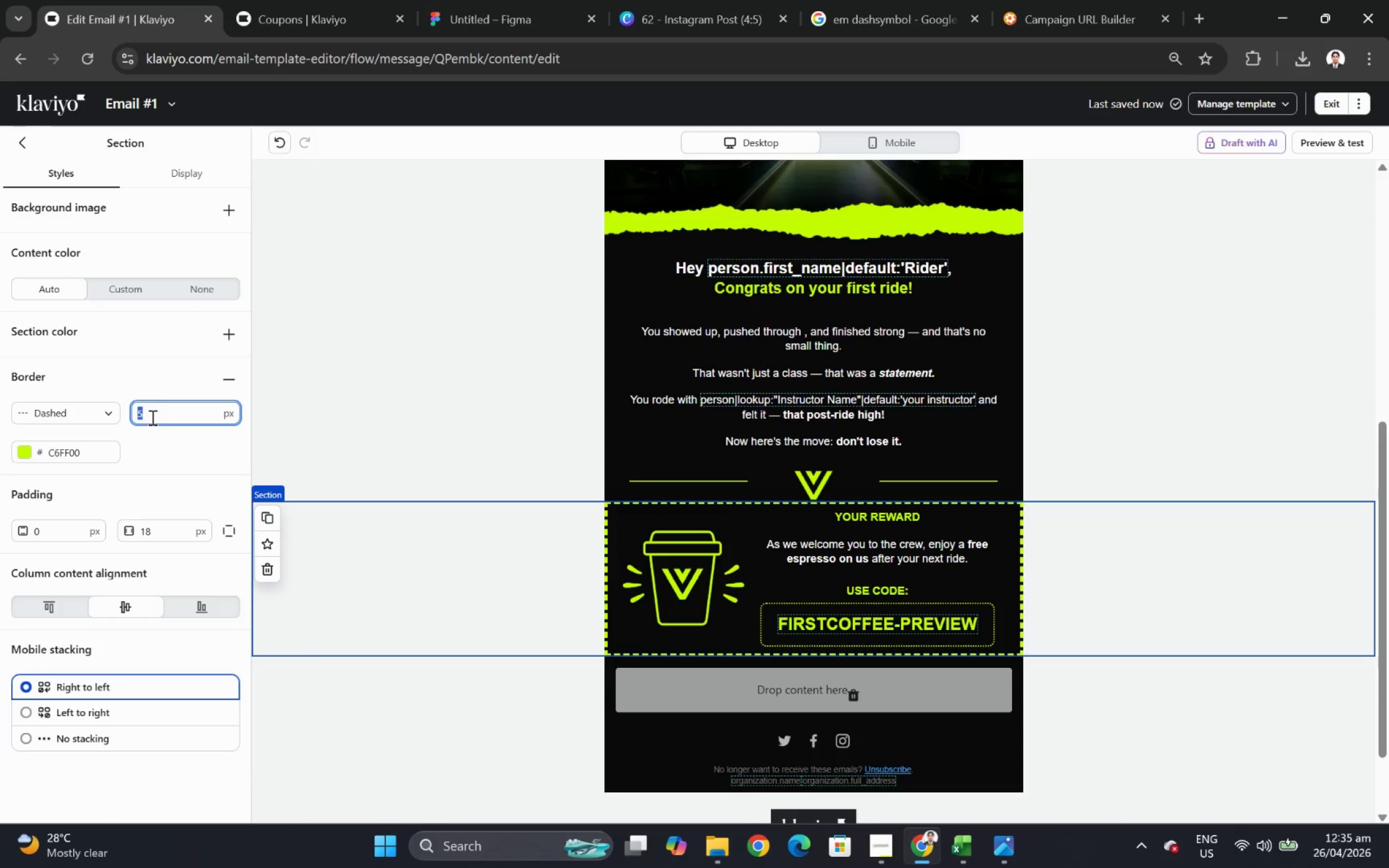 
key(Numpad2)
 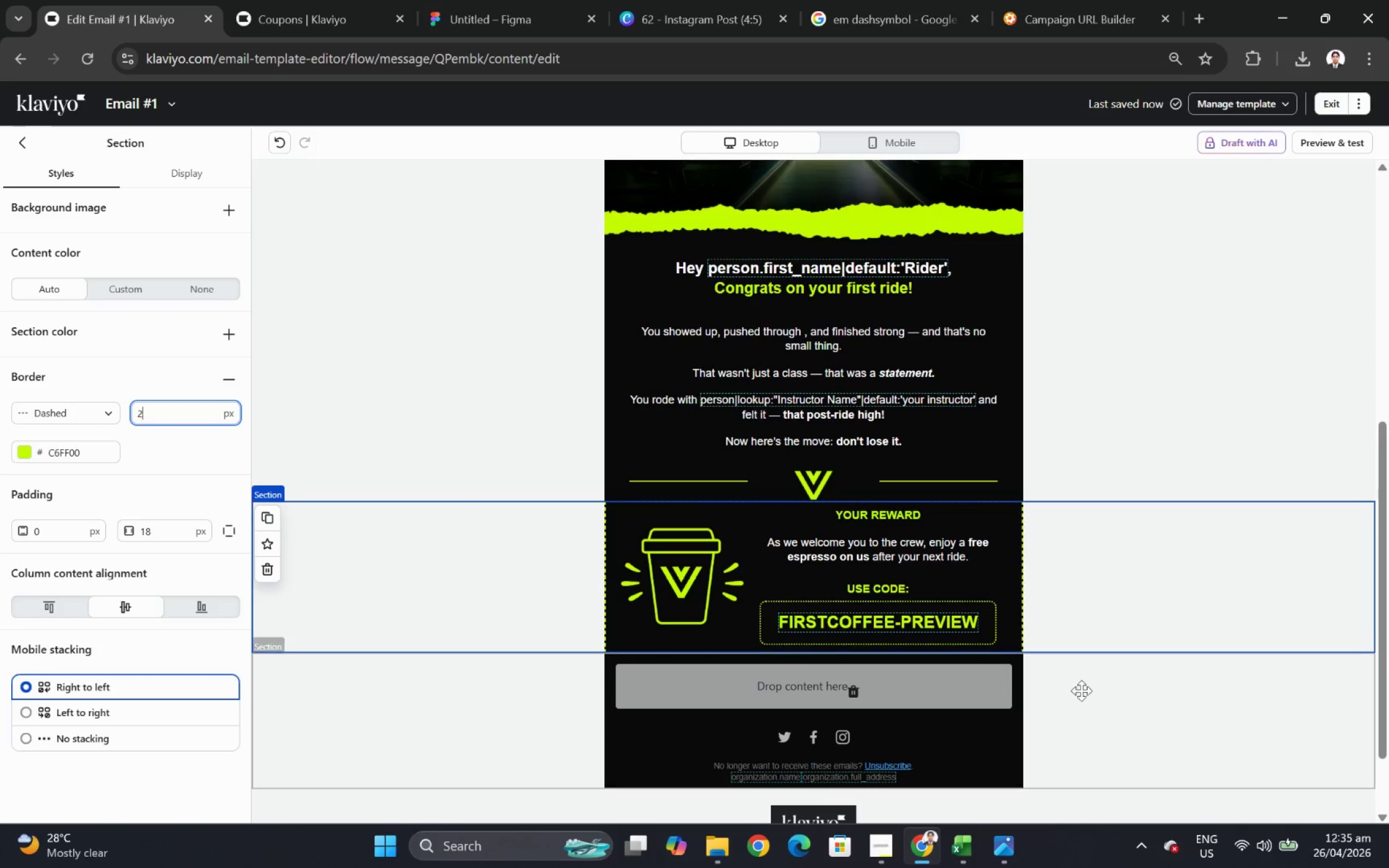 
left_click([1191, 739])
 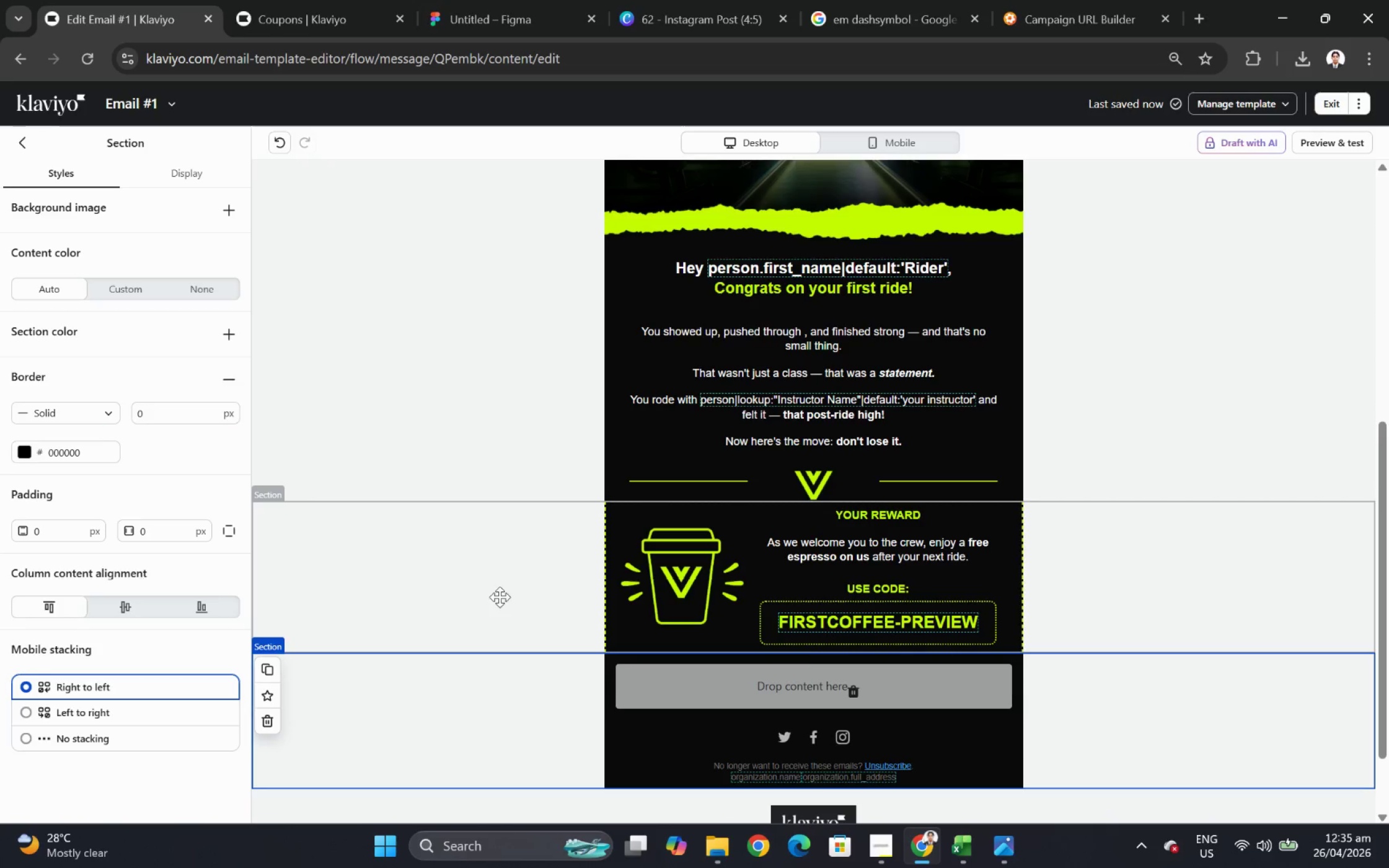 
left_click([476, 566])
 